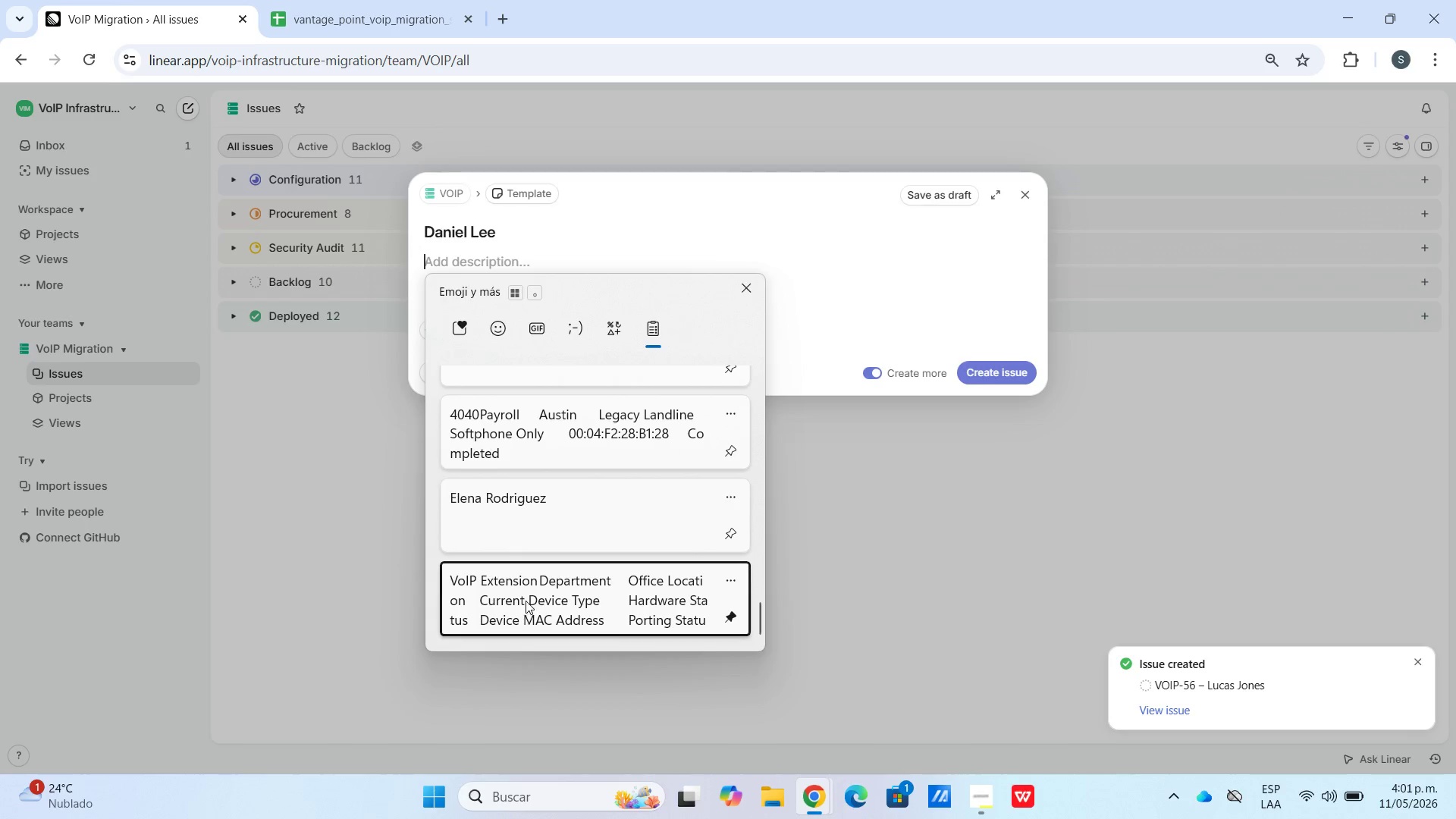 
hold_key(key=V, duration=6.19)
 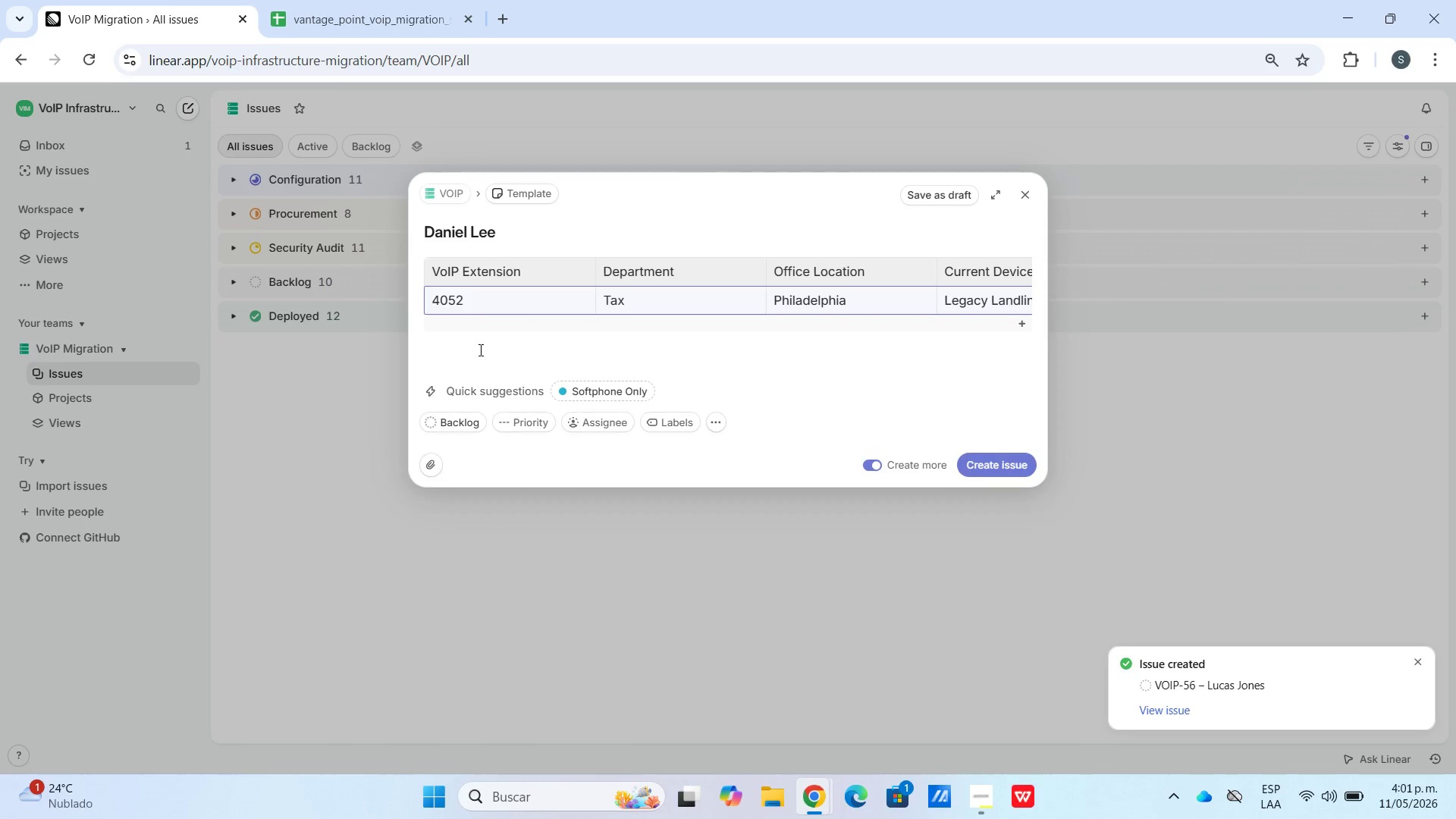 
left_click([518, 331])
 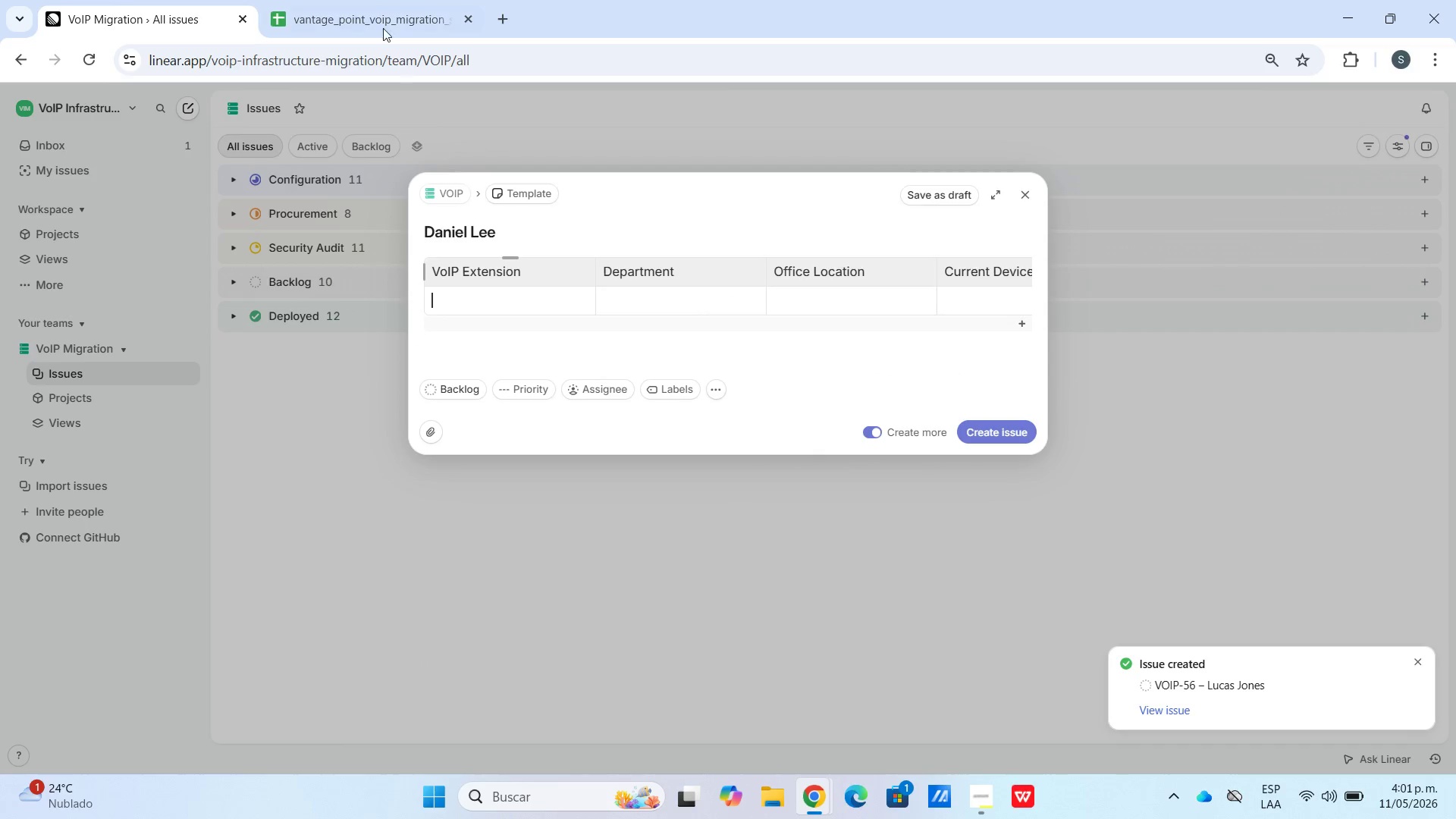 
left_click([375, 0])
 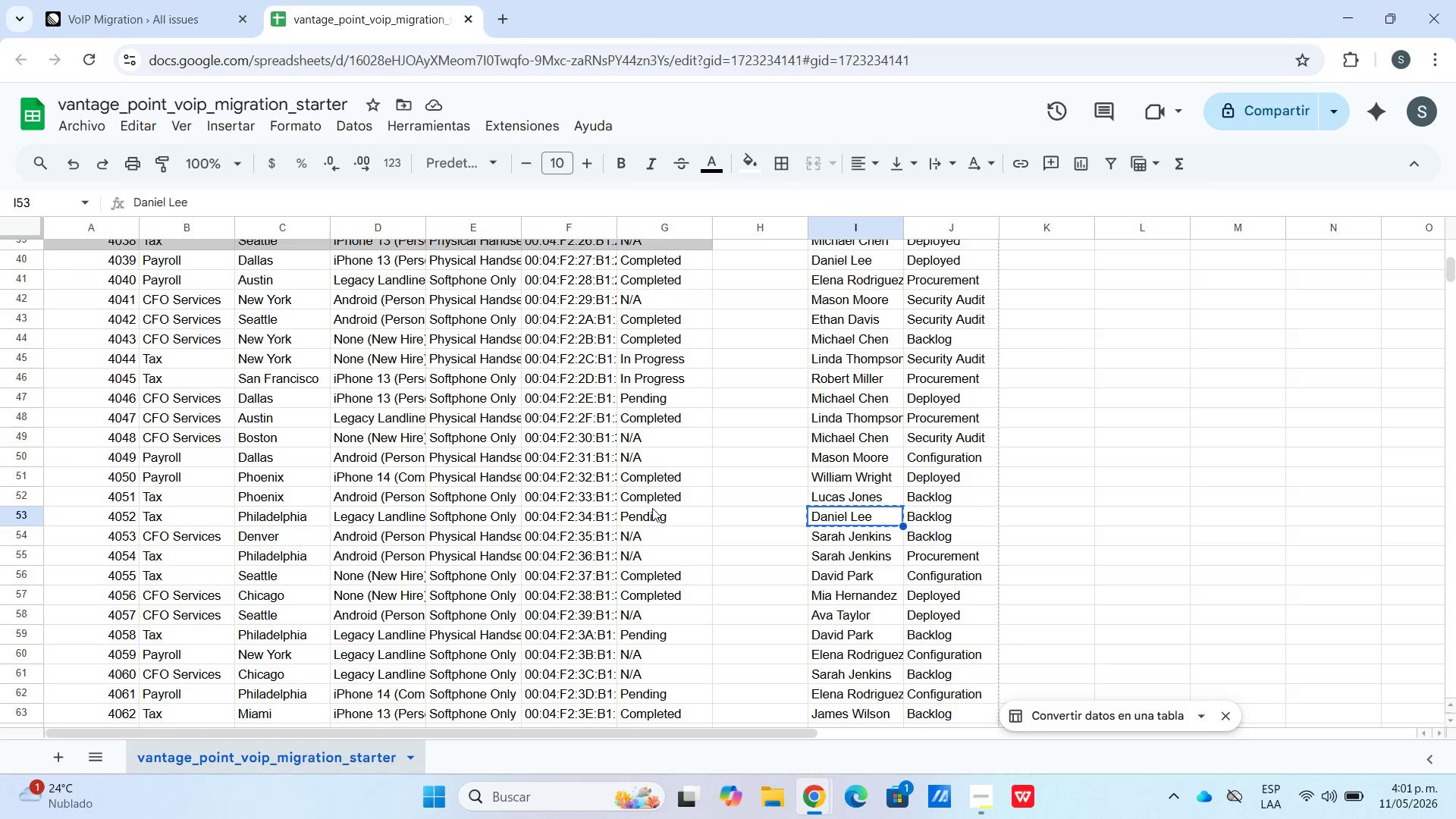 
left_click_drag(start_coordinate=[655, 512], to_coordinate=[97, 516])
 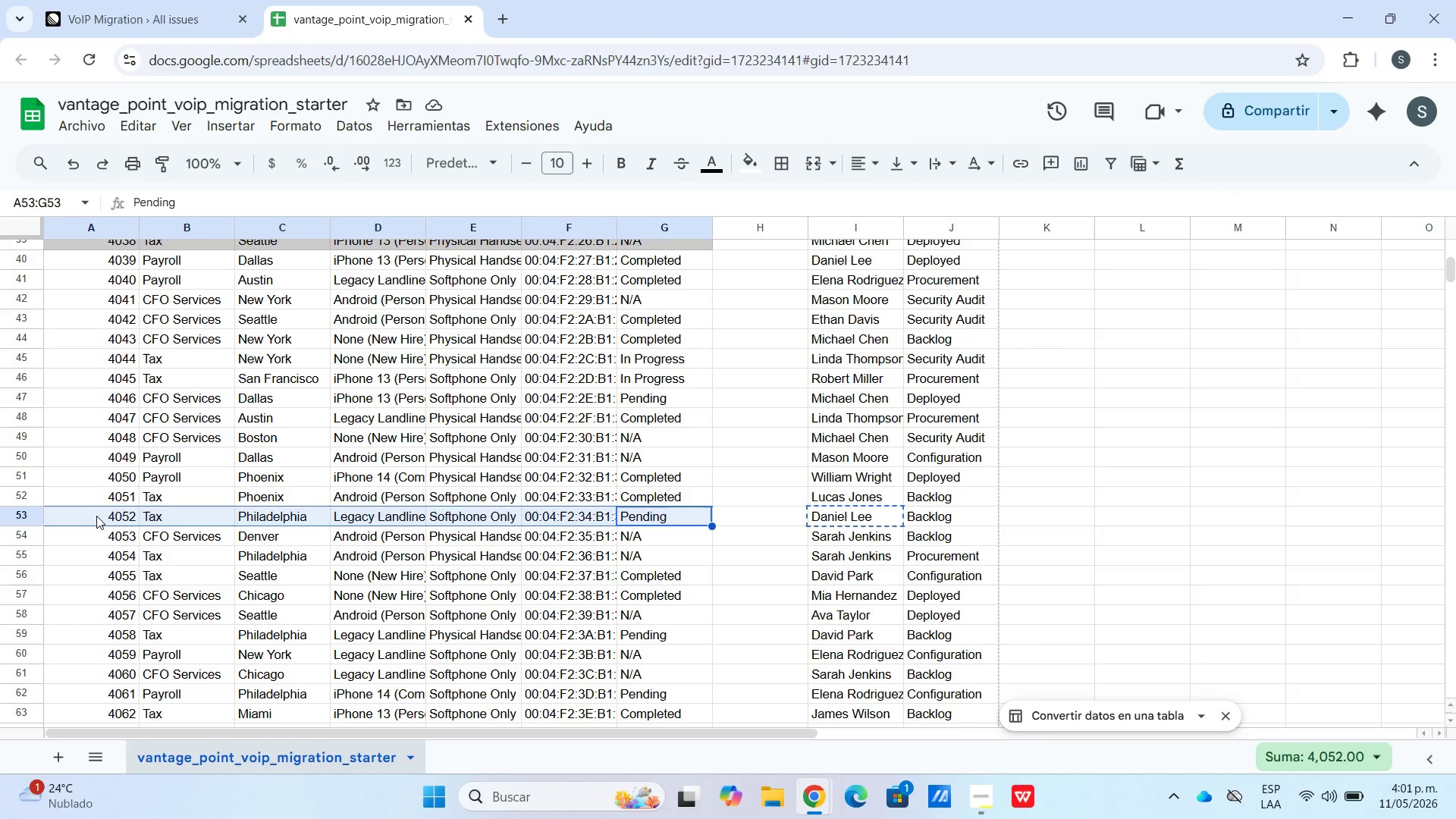 
key(Control+C)
 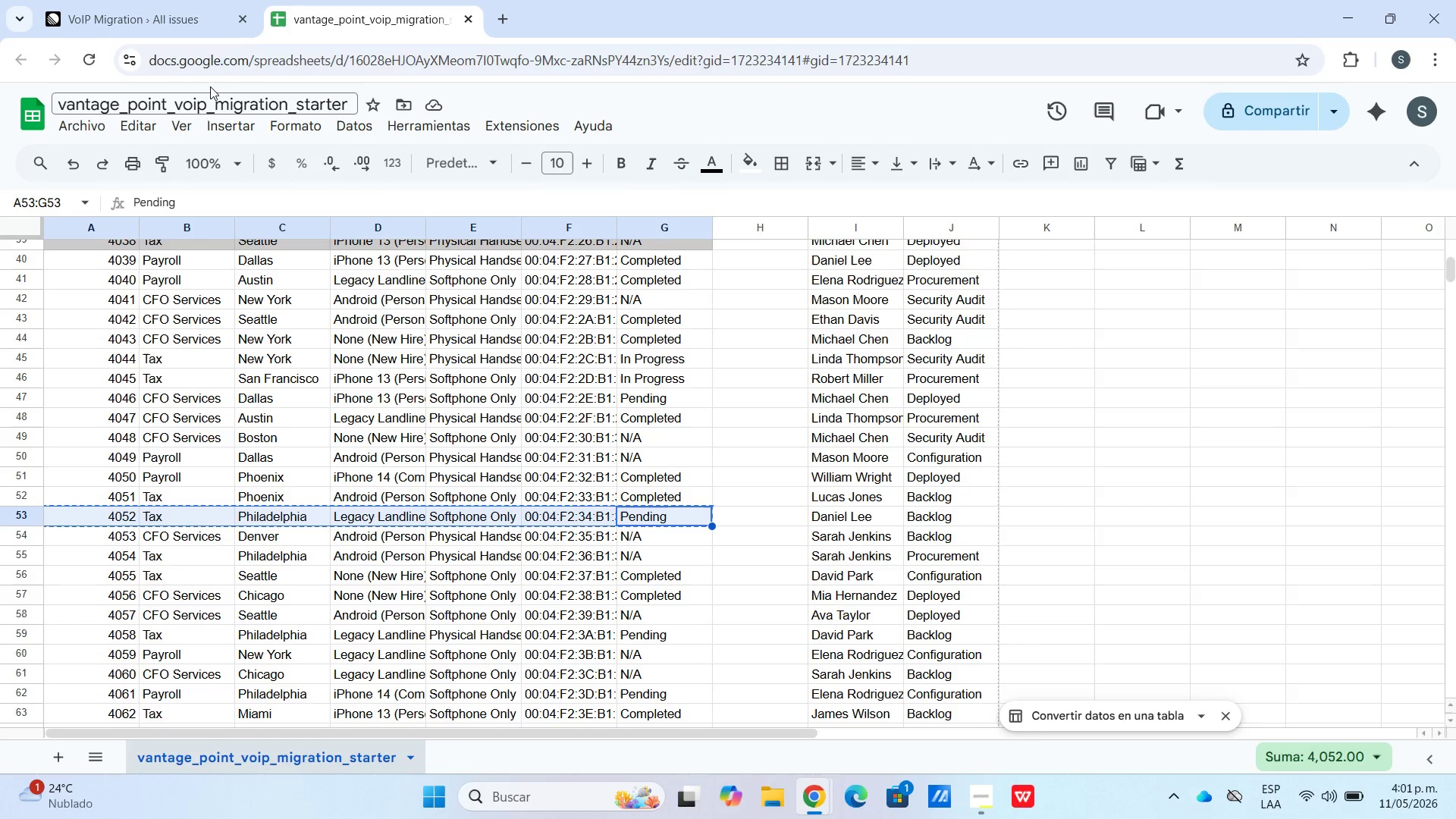 
left_click([178, 0])
 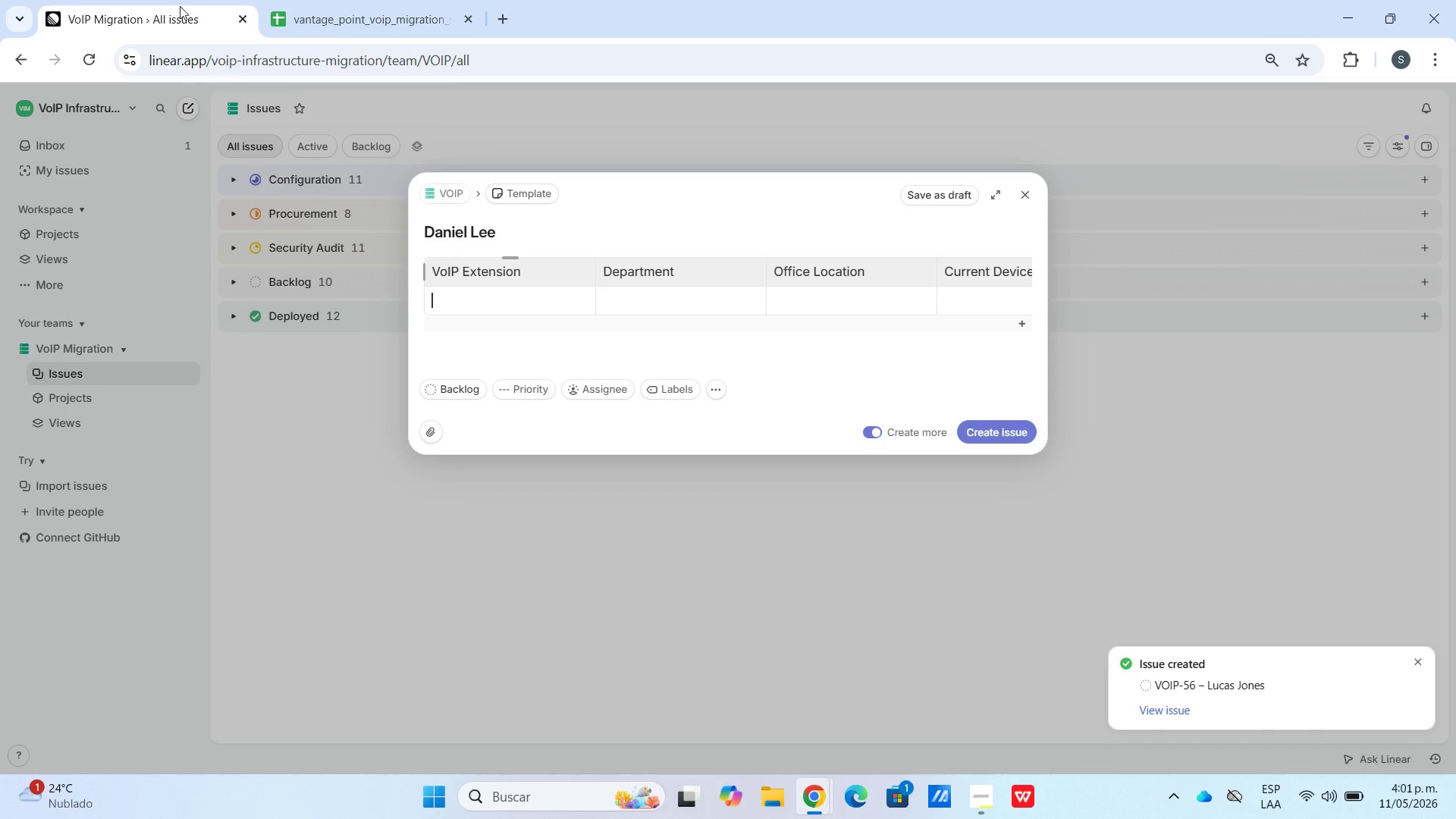 
hold_key(key=ControlLeft, duration=0.73)
 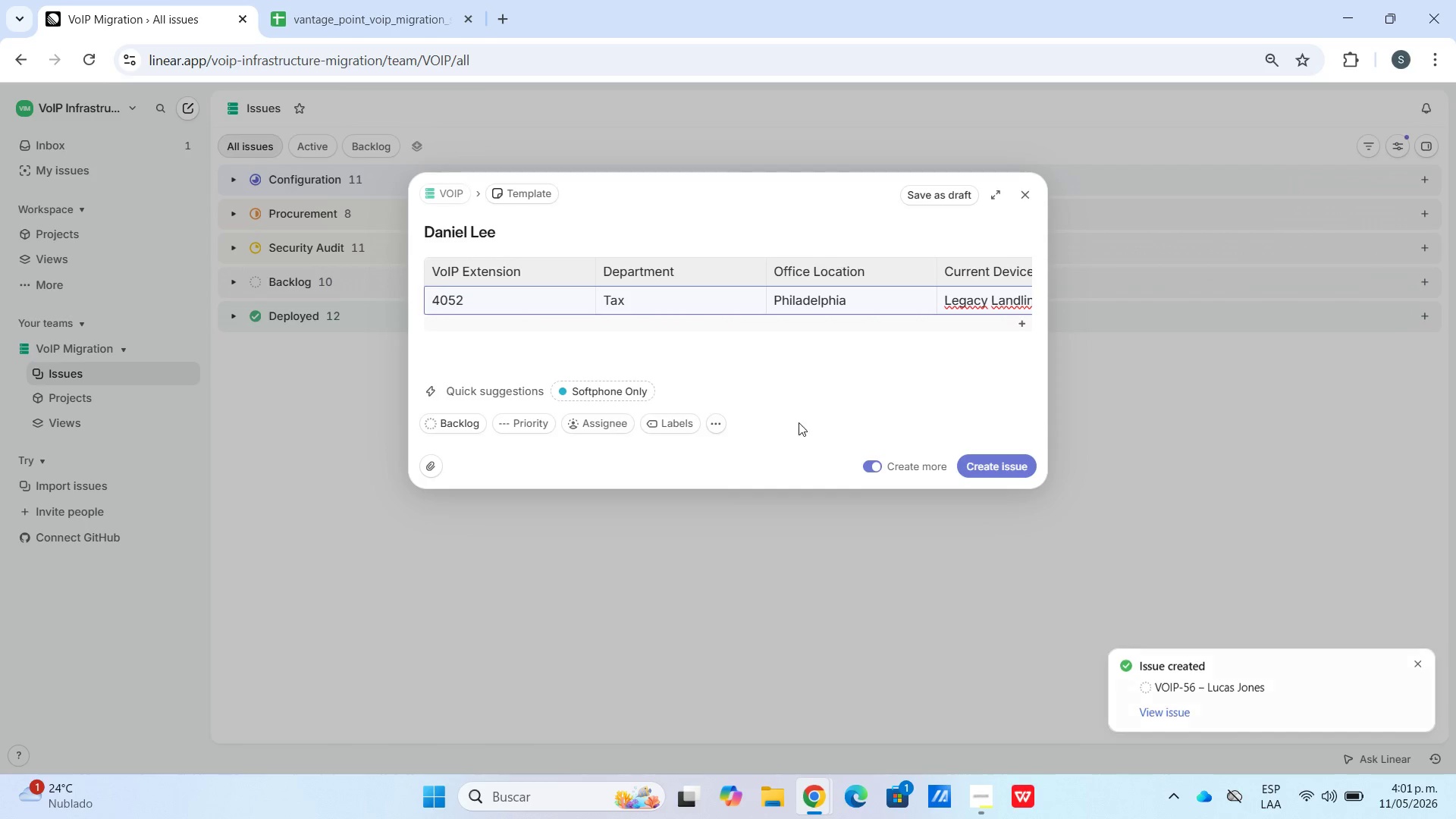 
left_click([992, 471])
 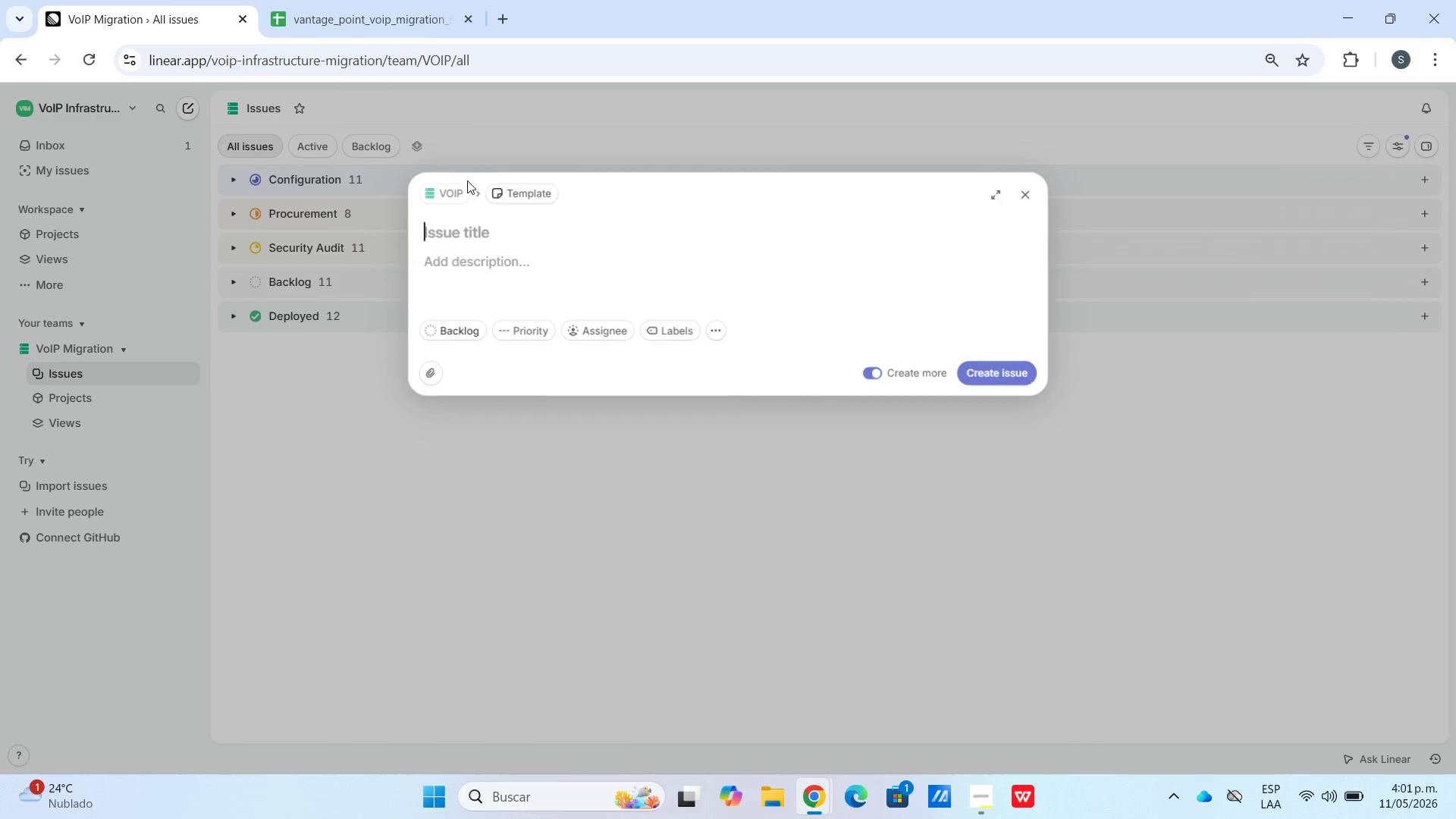 
left_click([406, 2])
 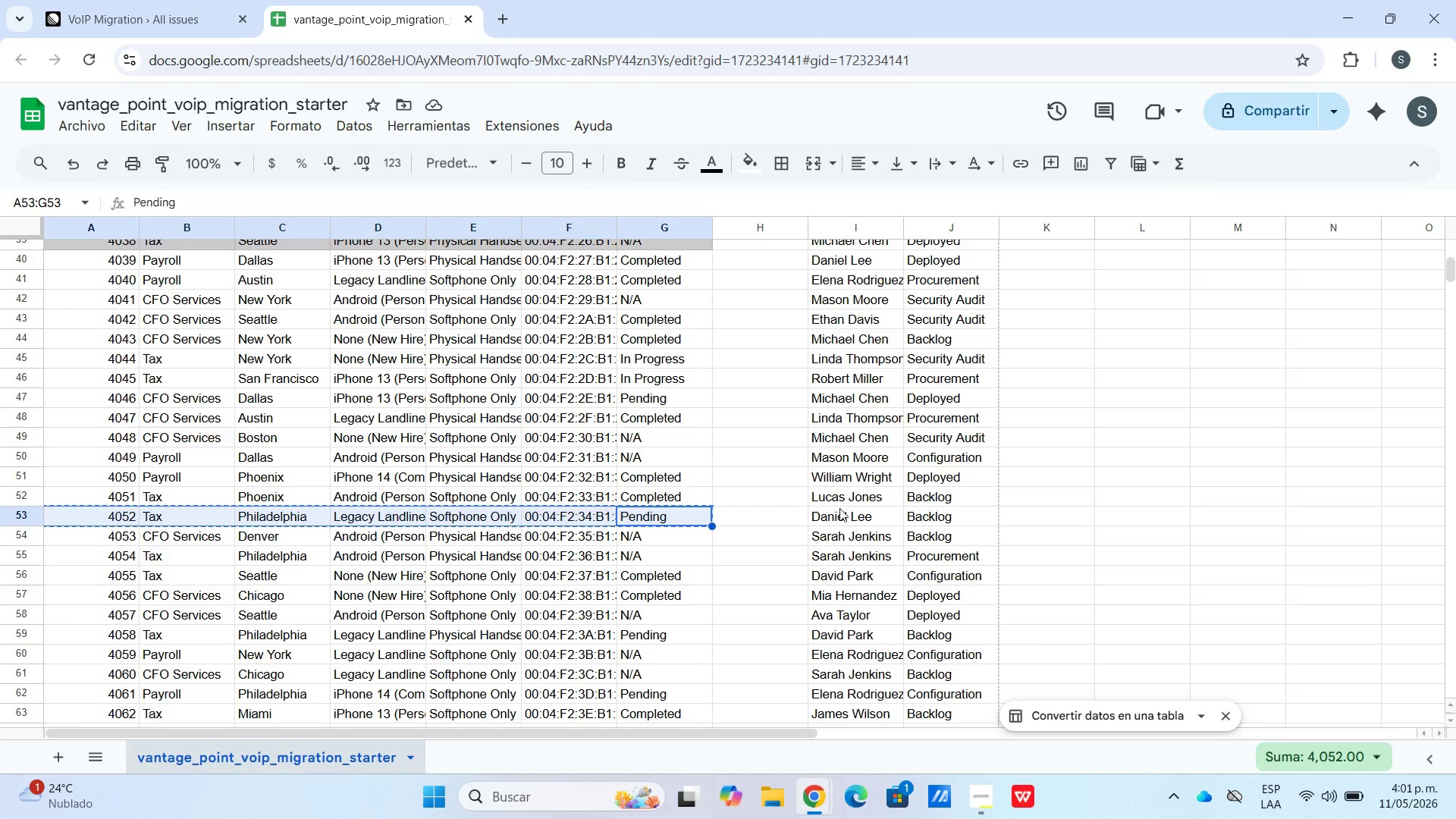 
left_click([835, 544])
 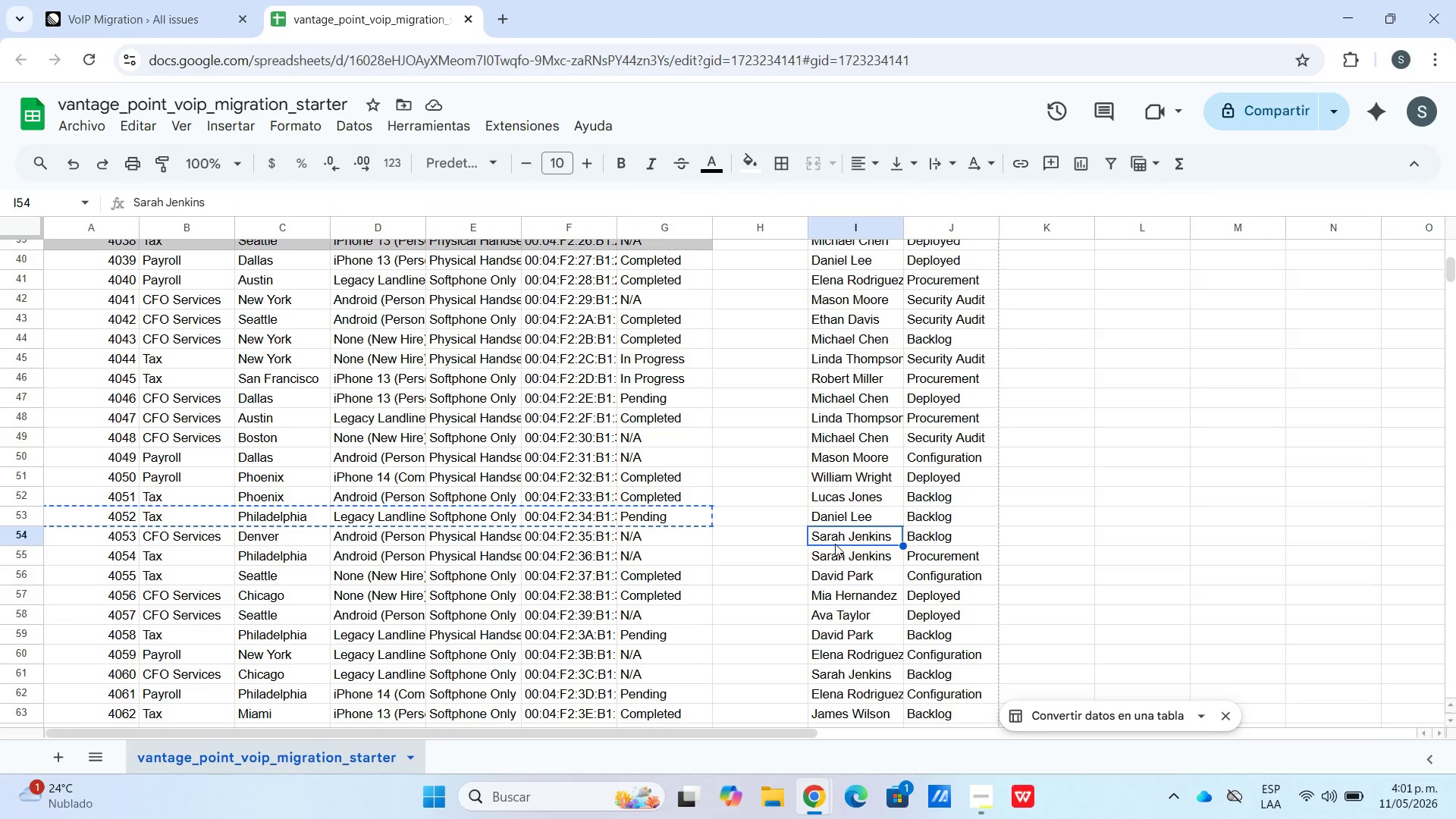 
key(Control+C)
 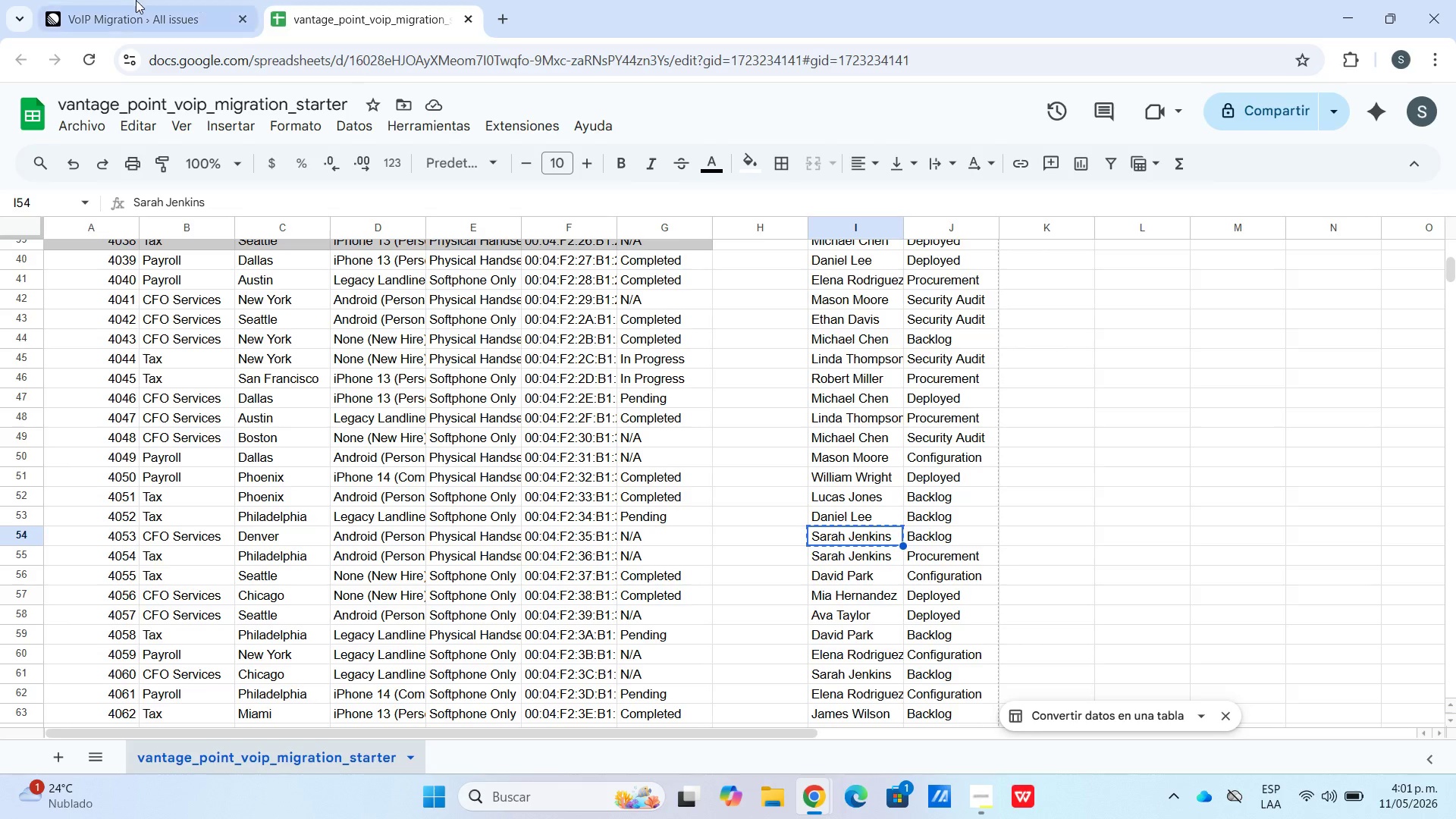 
left_click([111, 0])
 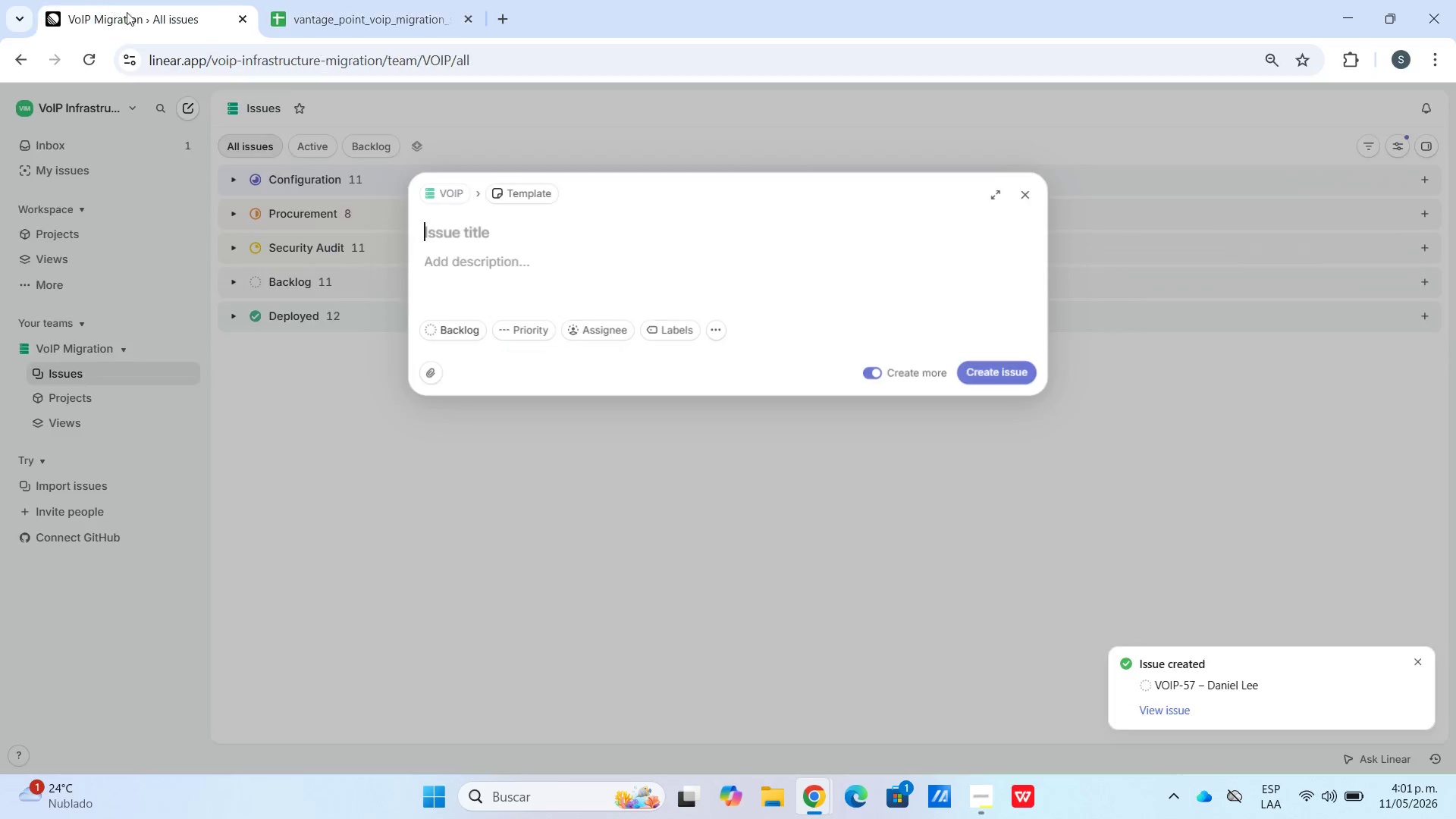 
key(Control+V)
 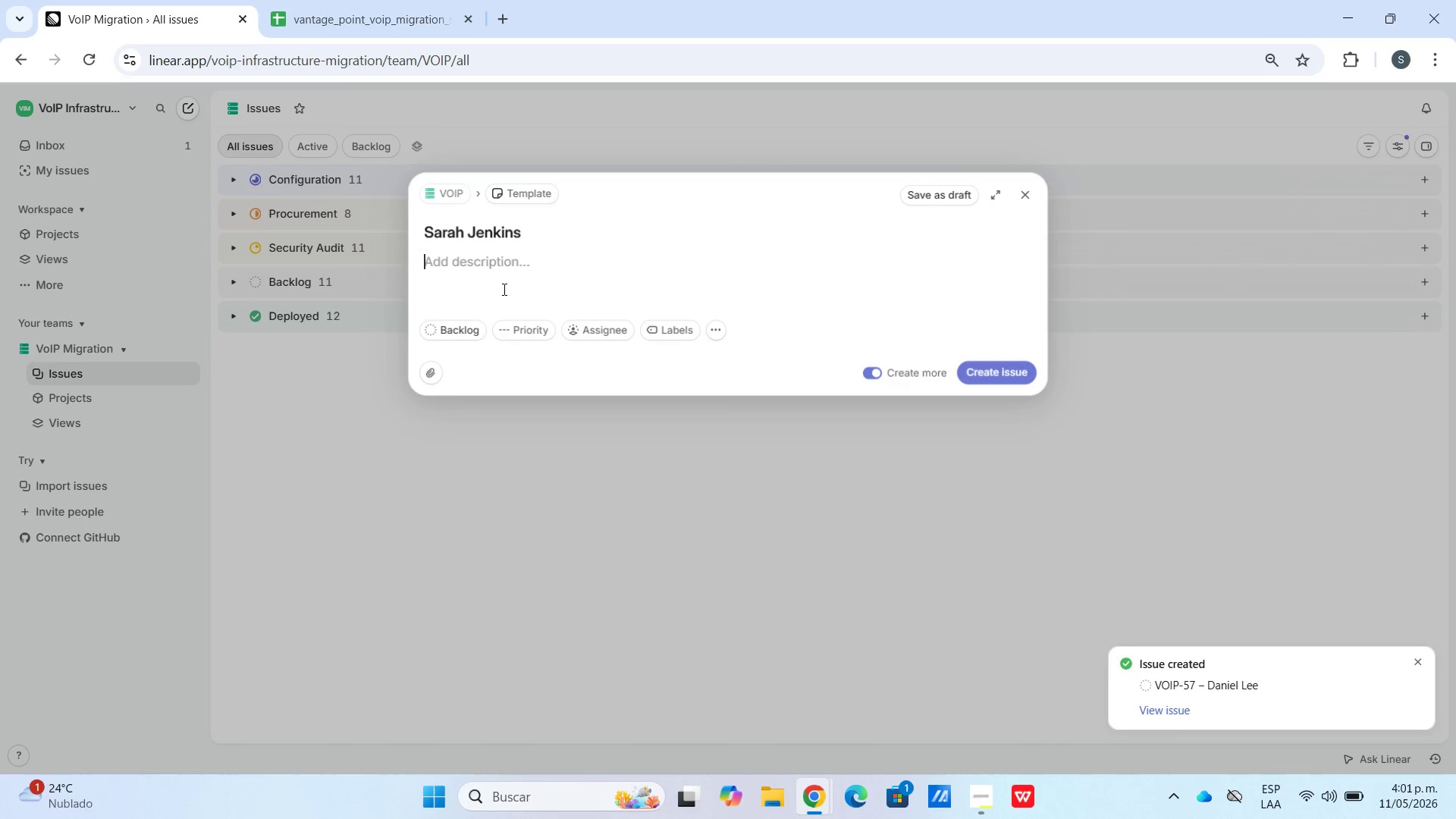 
key(Meta+V)
 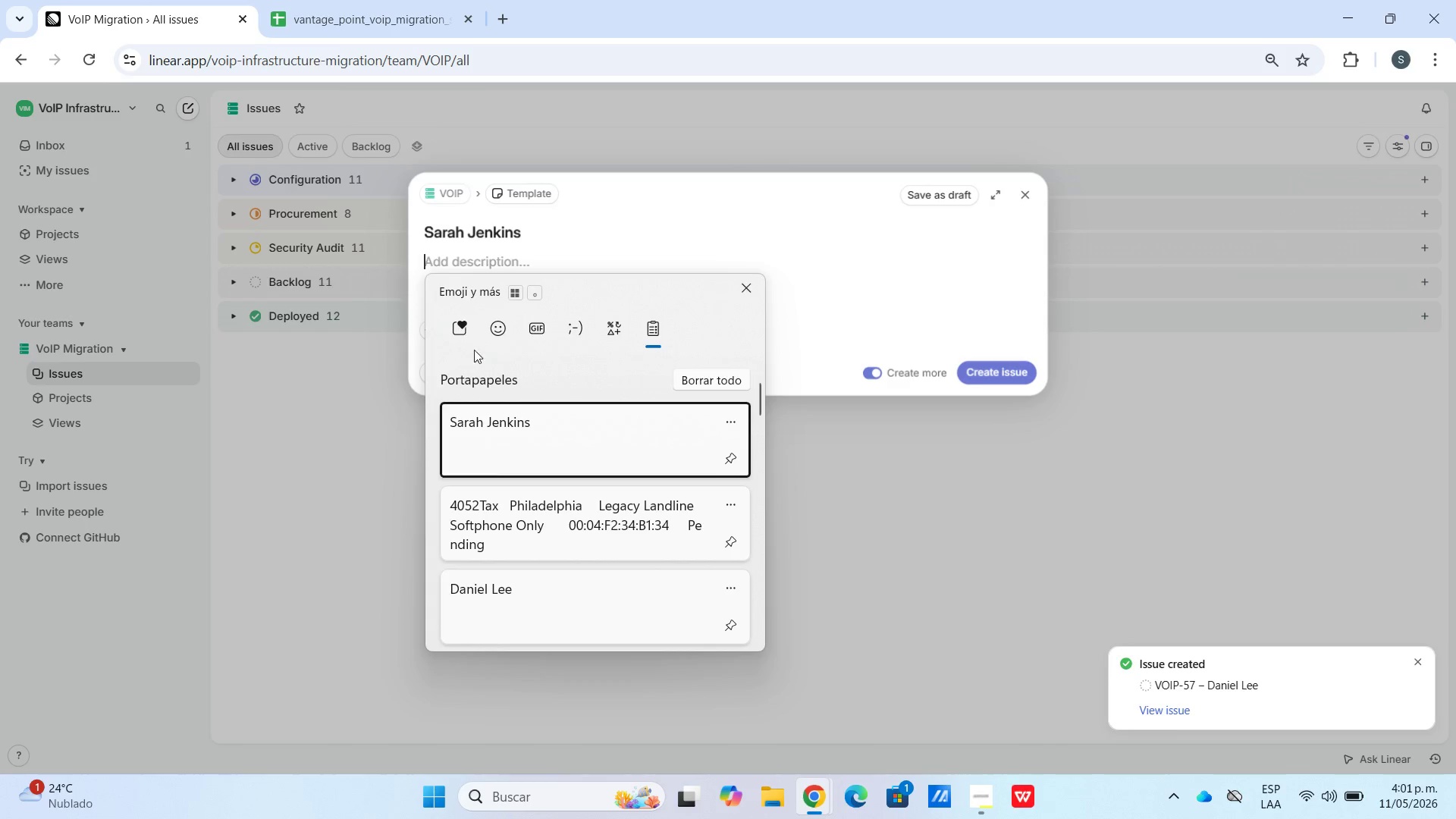 
scroll: coordinate [495, 606], scroll_direction: down, amount: 51.0
 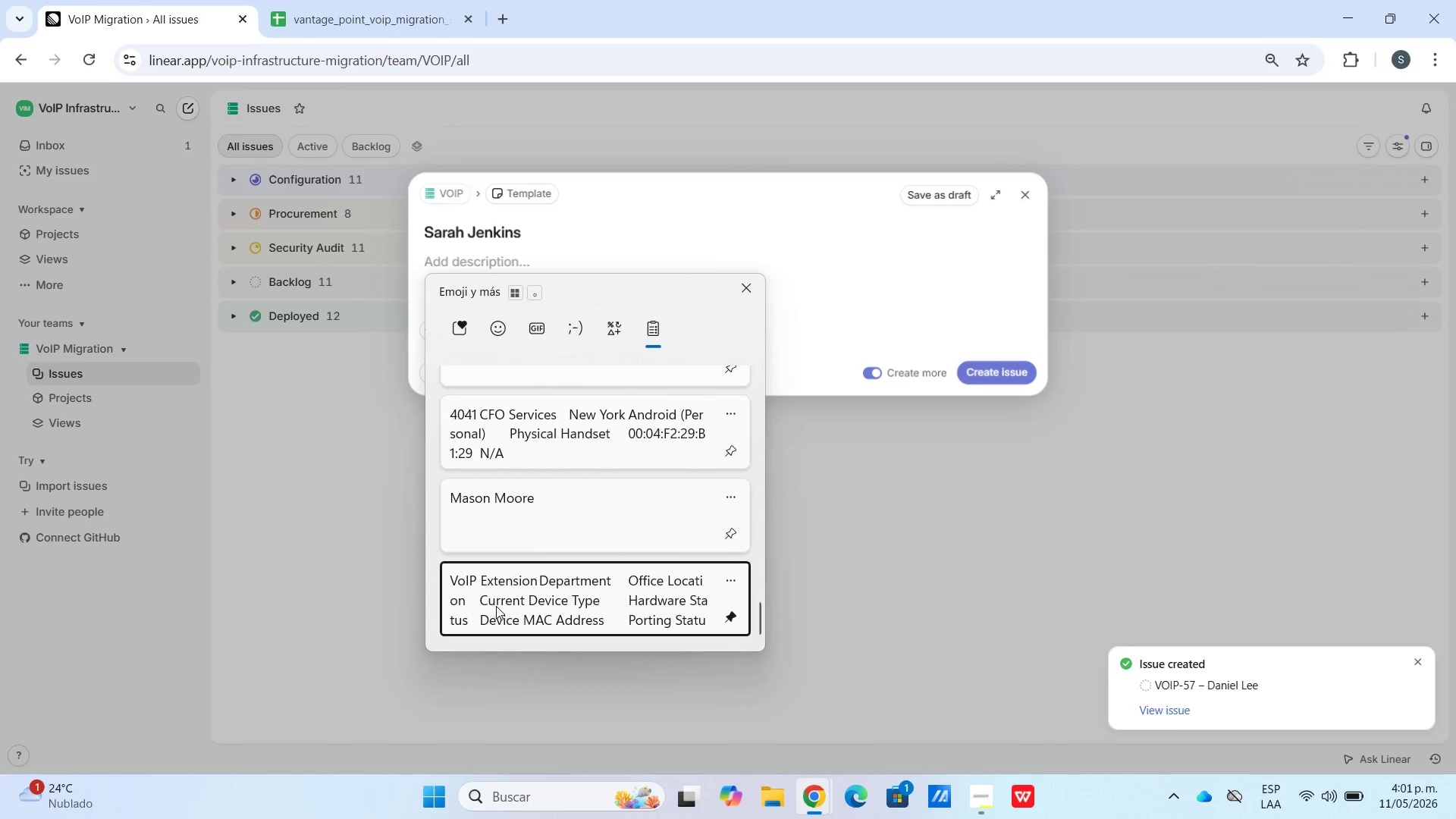 
key(Control+ControlLeft)
 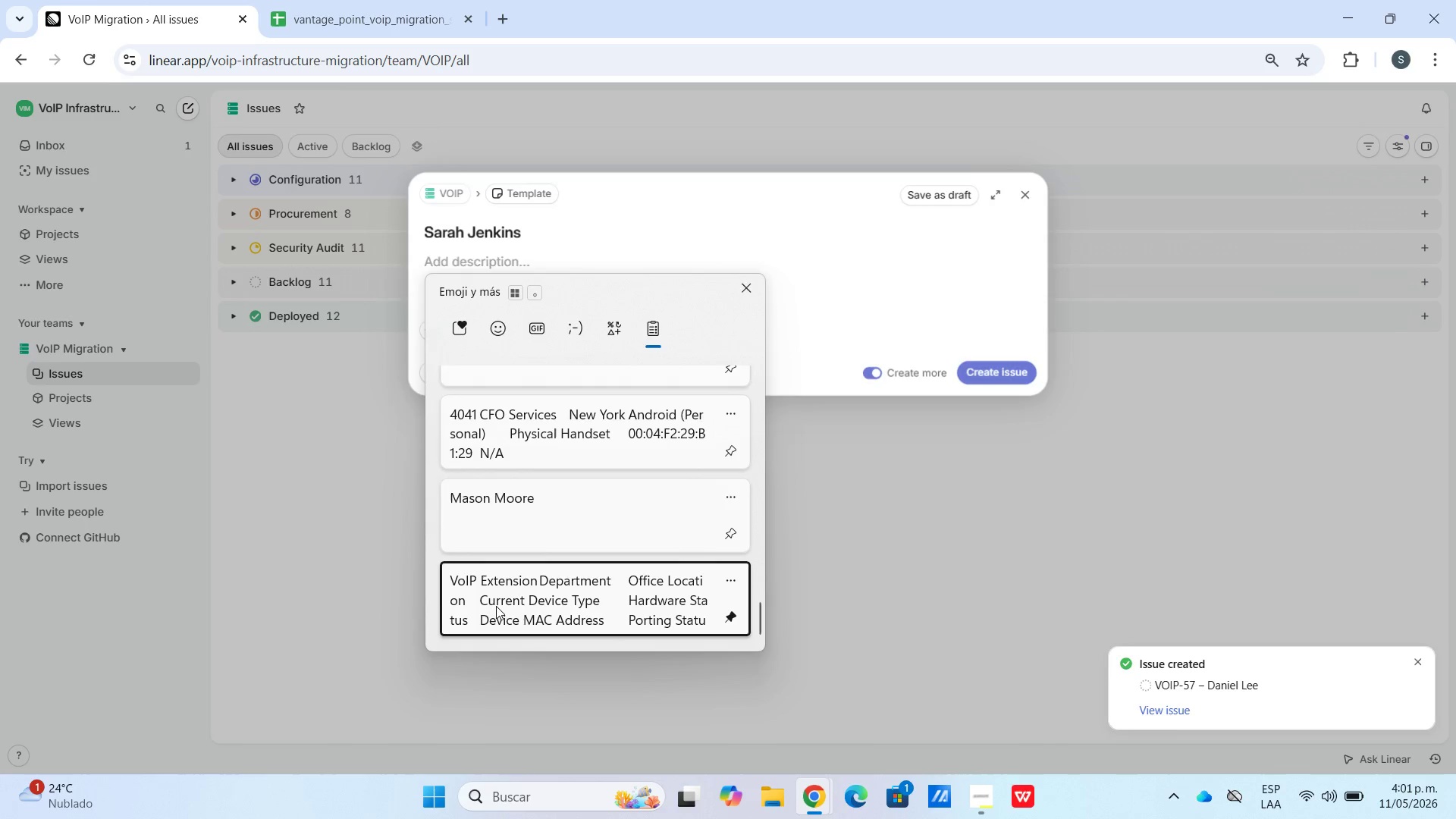 
key(Control+V)
 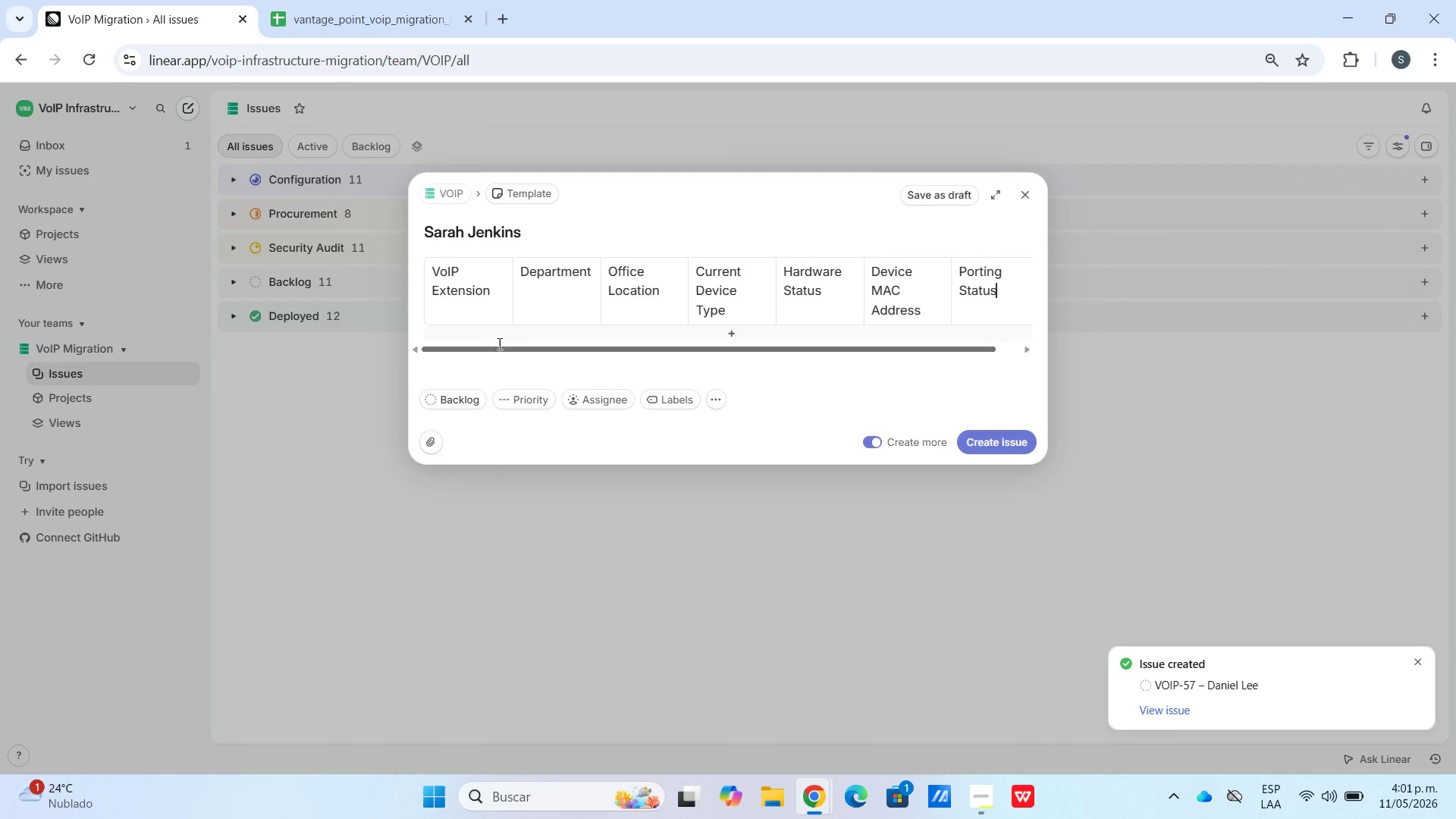 
left_click([502, 334])
 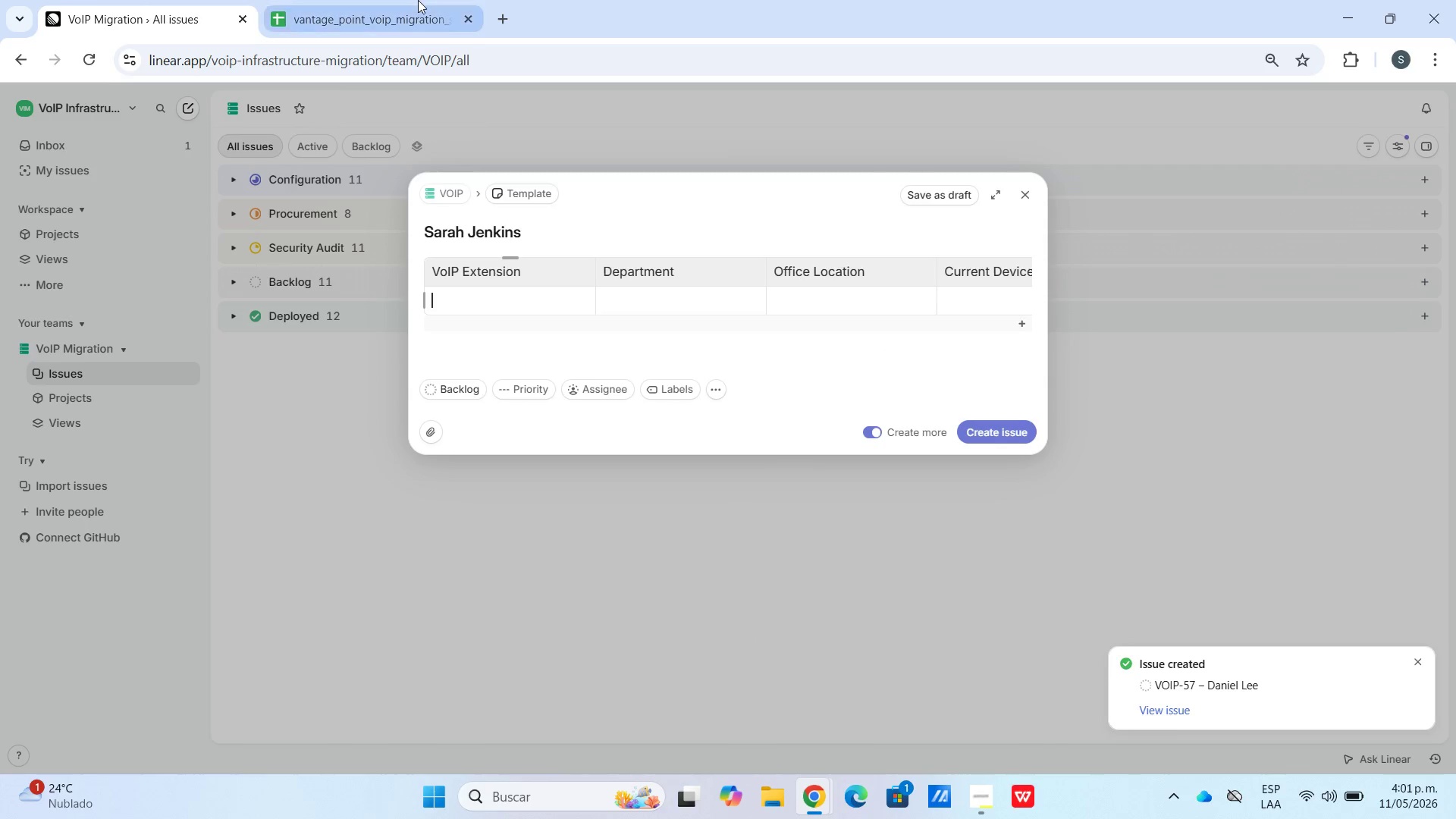 
left_click_drag(start_coordinate=[418, 0], to_coordinate=[422, 3])
 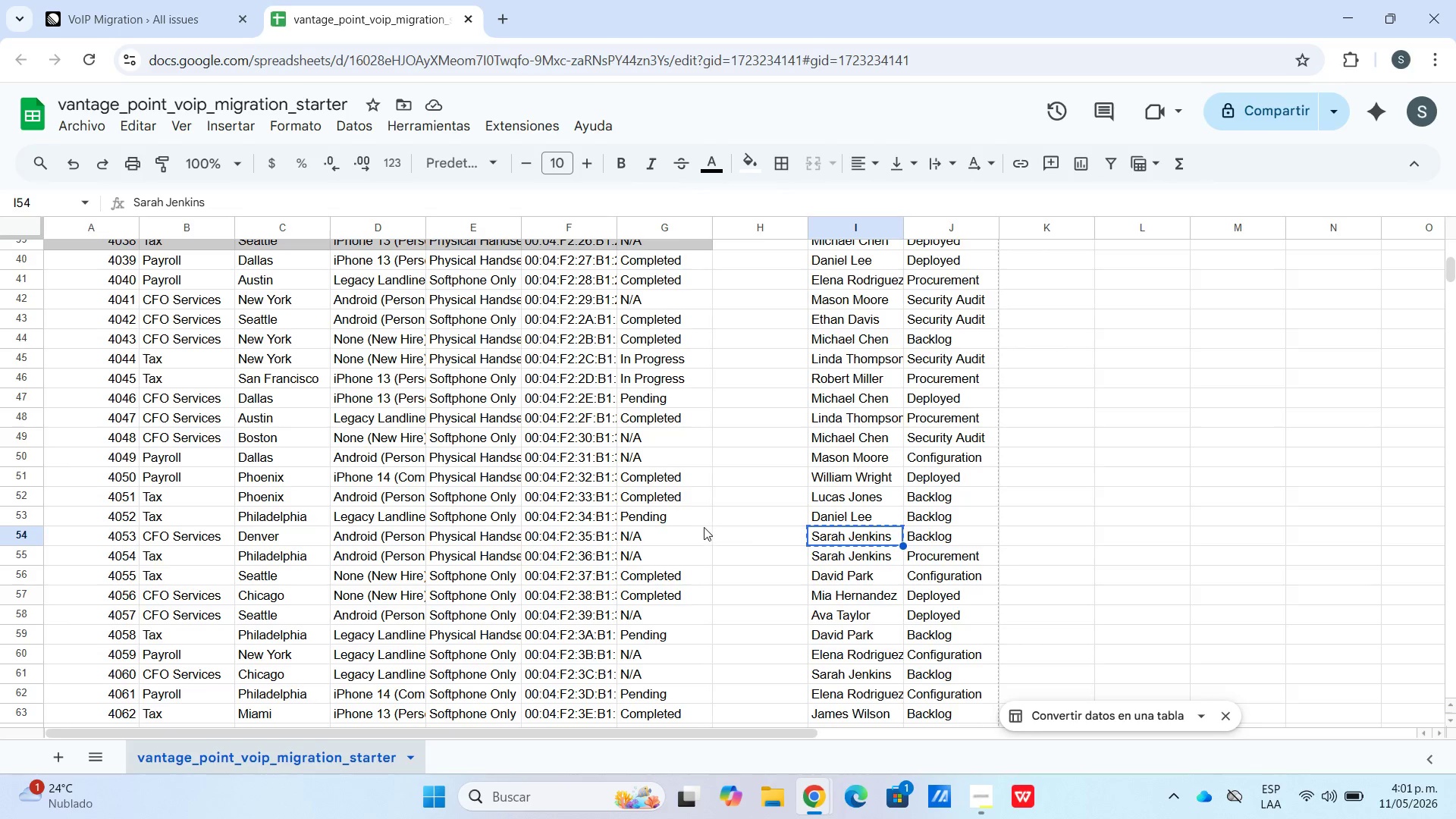 
left_click_drag(start_coordinate=[694, 529], to_coordinate=[74, 542])
 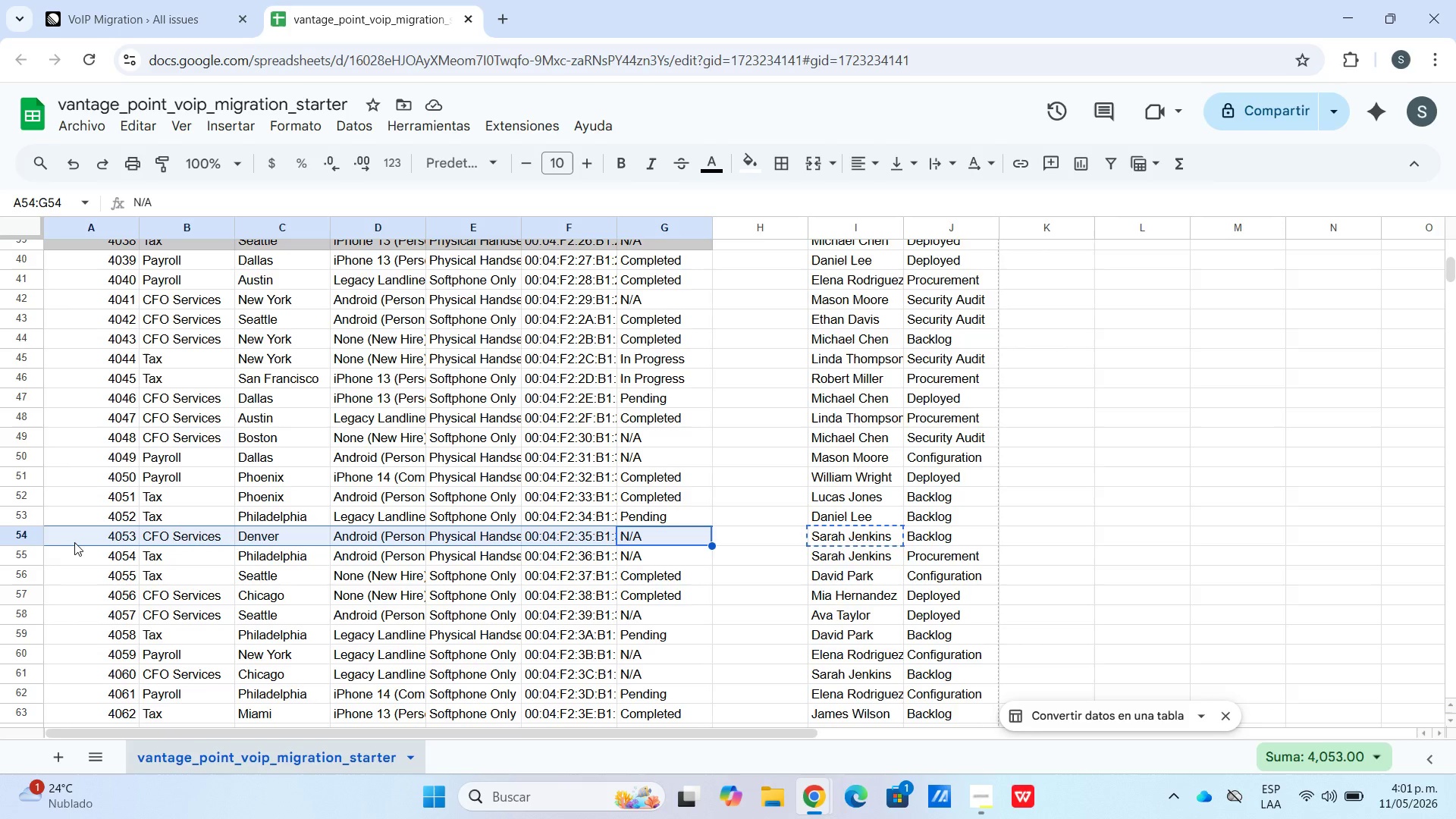 
key(Control+C)
 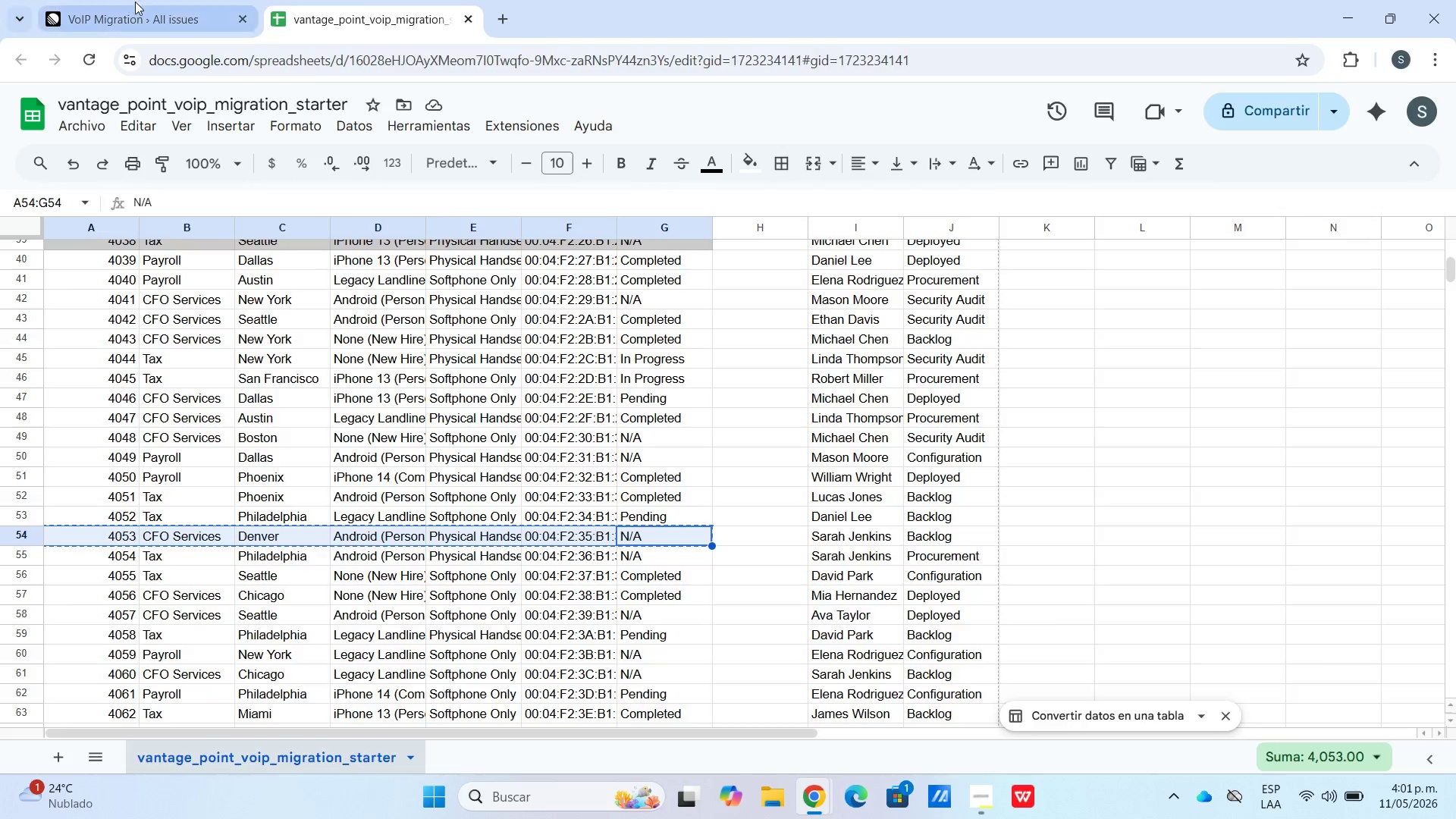 
key(Control+V)
 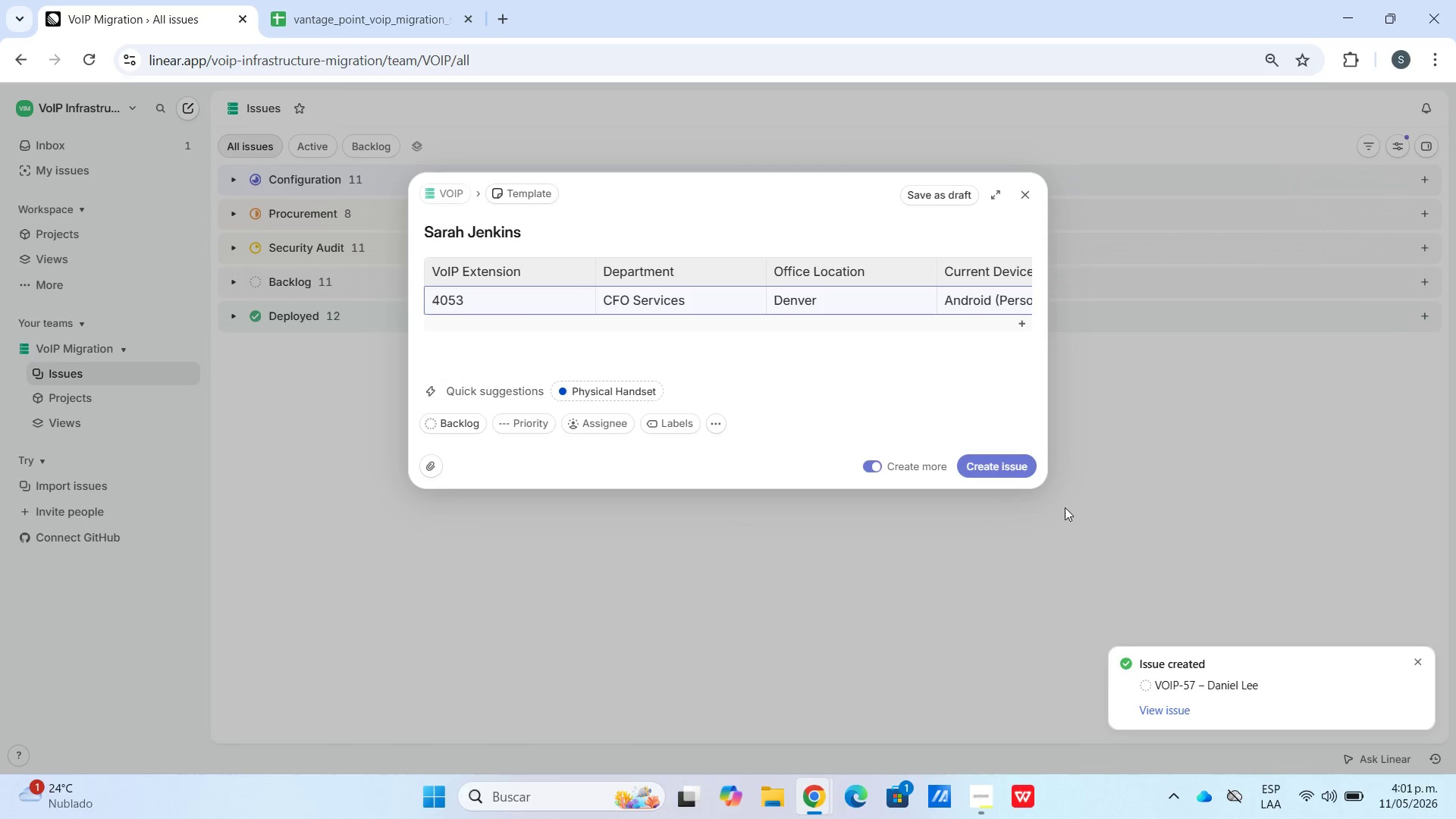 
left_click([1018, 463])
 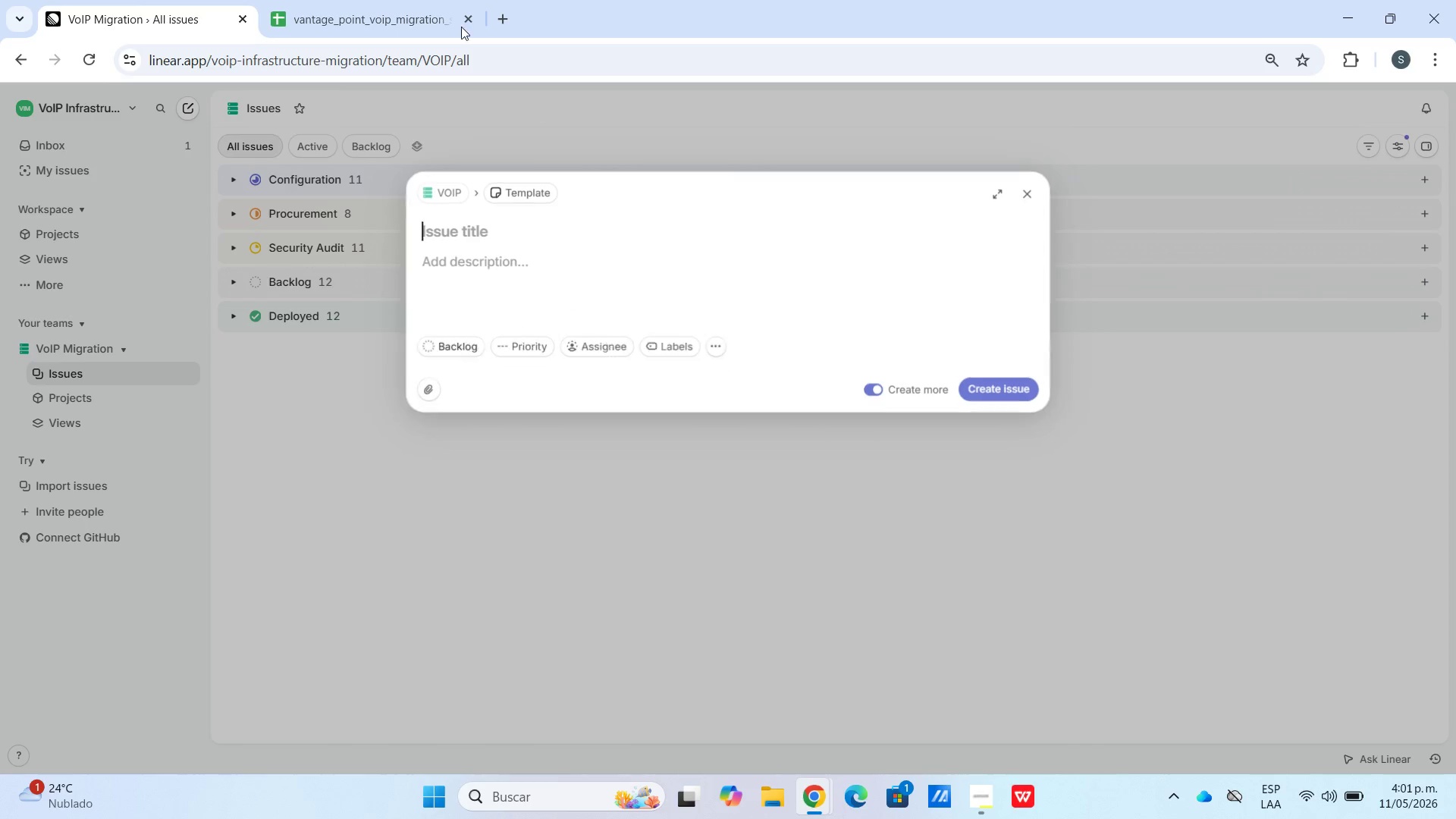 
left_click([400, 0])
 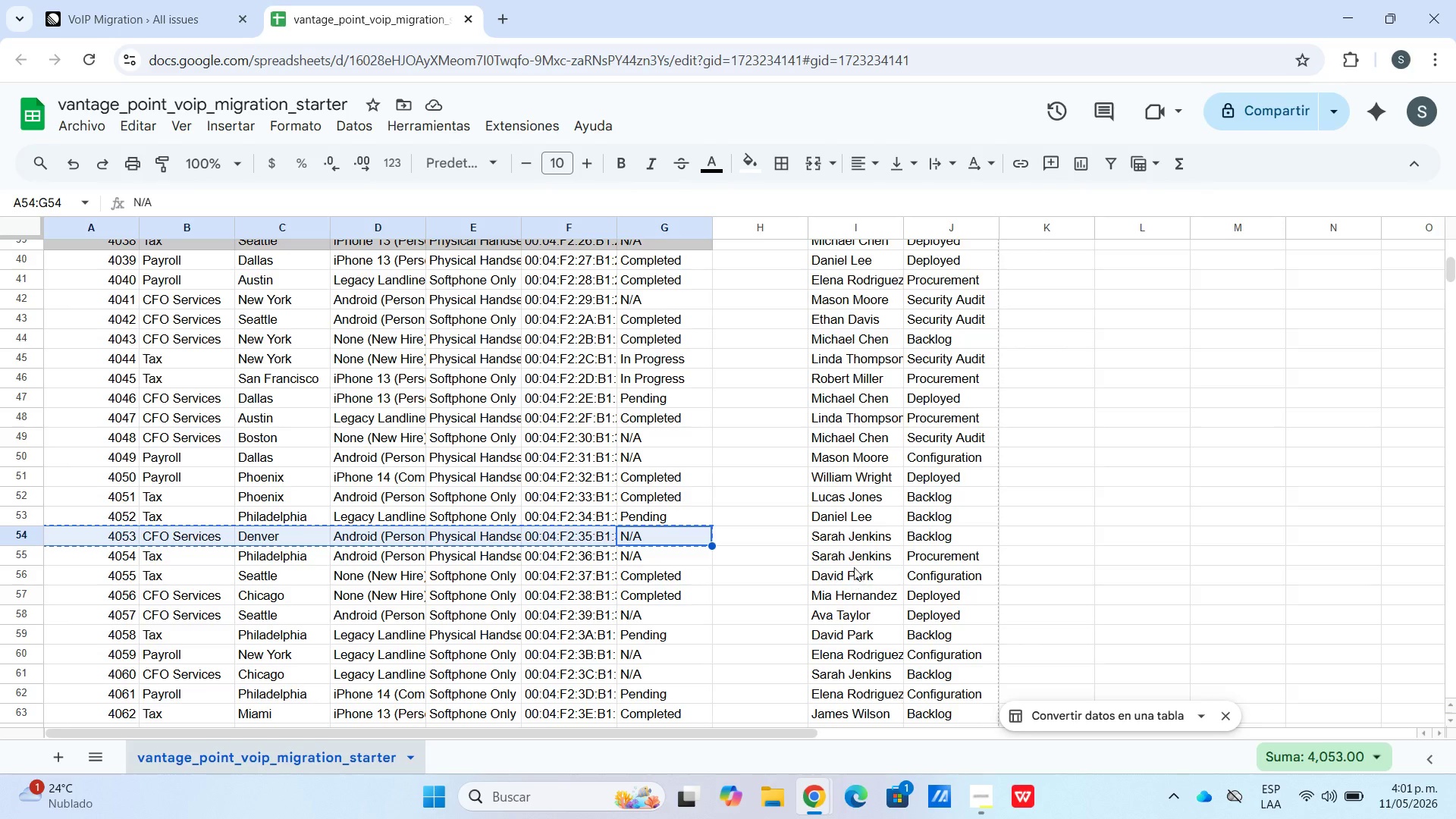 
left_click([852, 558])
 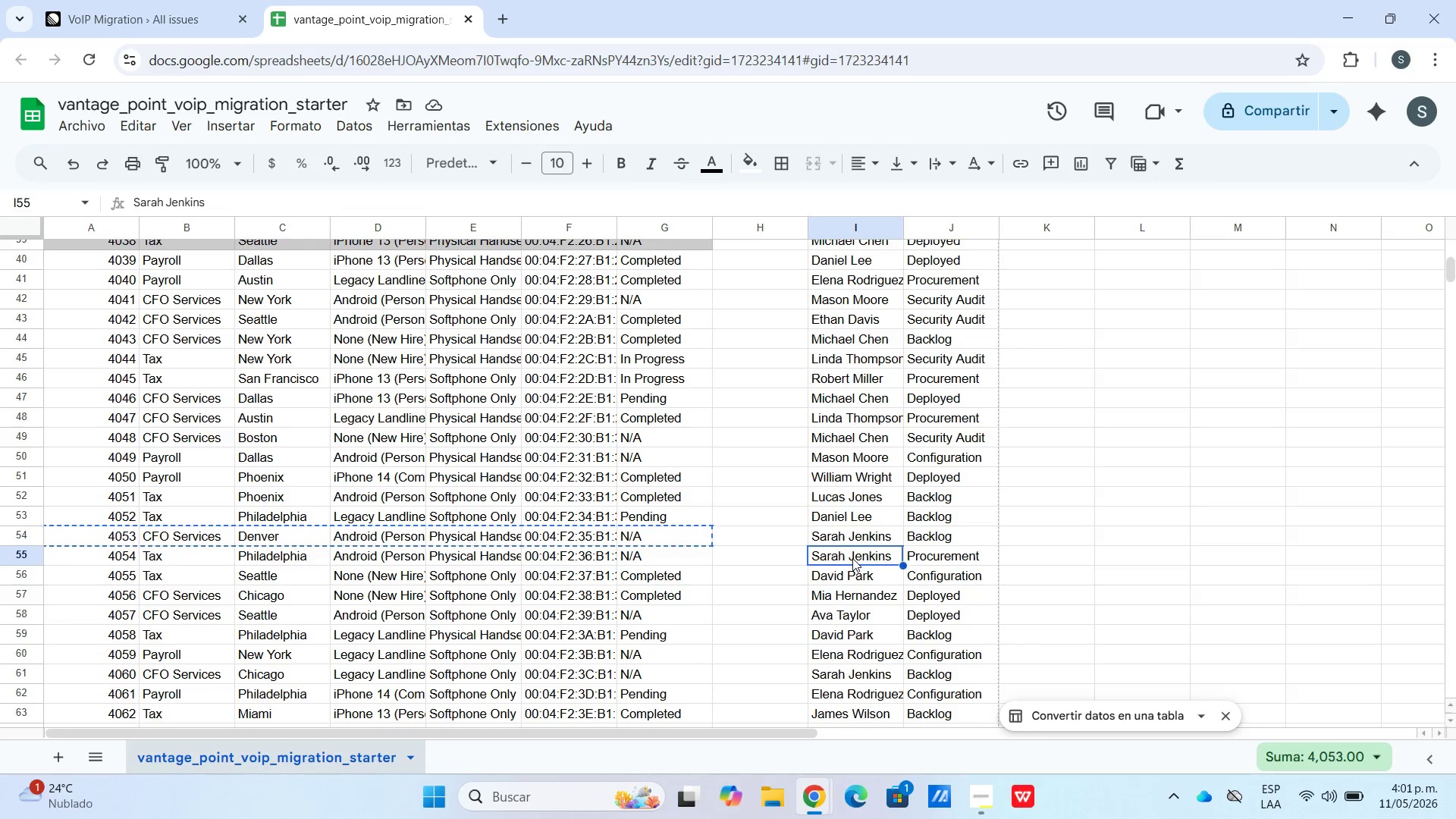 
key(Control+C)
 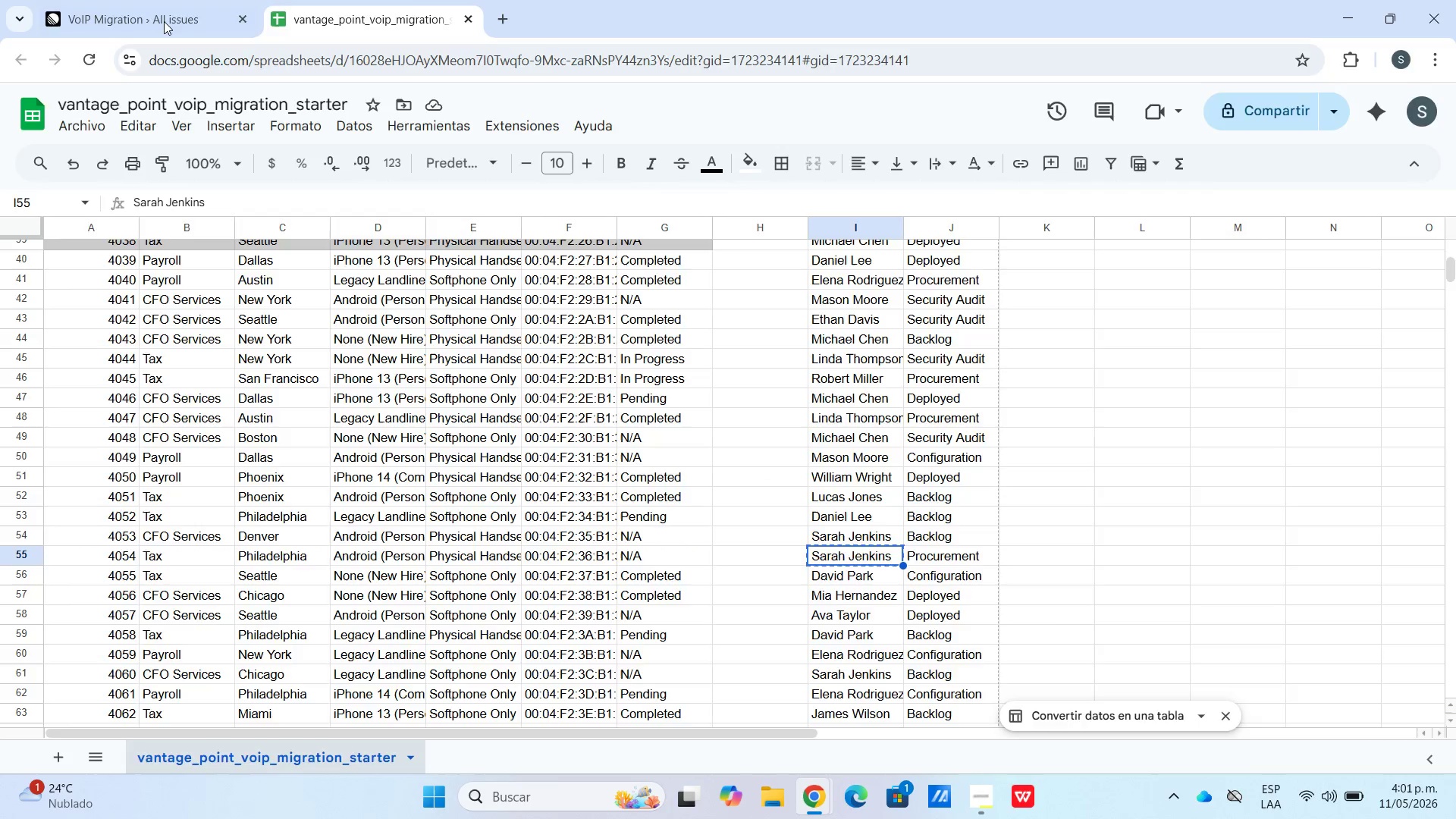 
key(Control+V)
 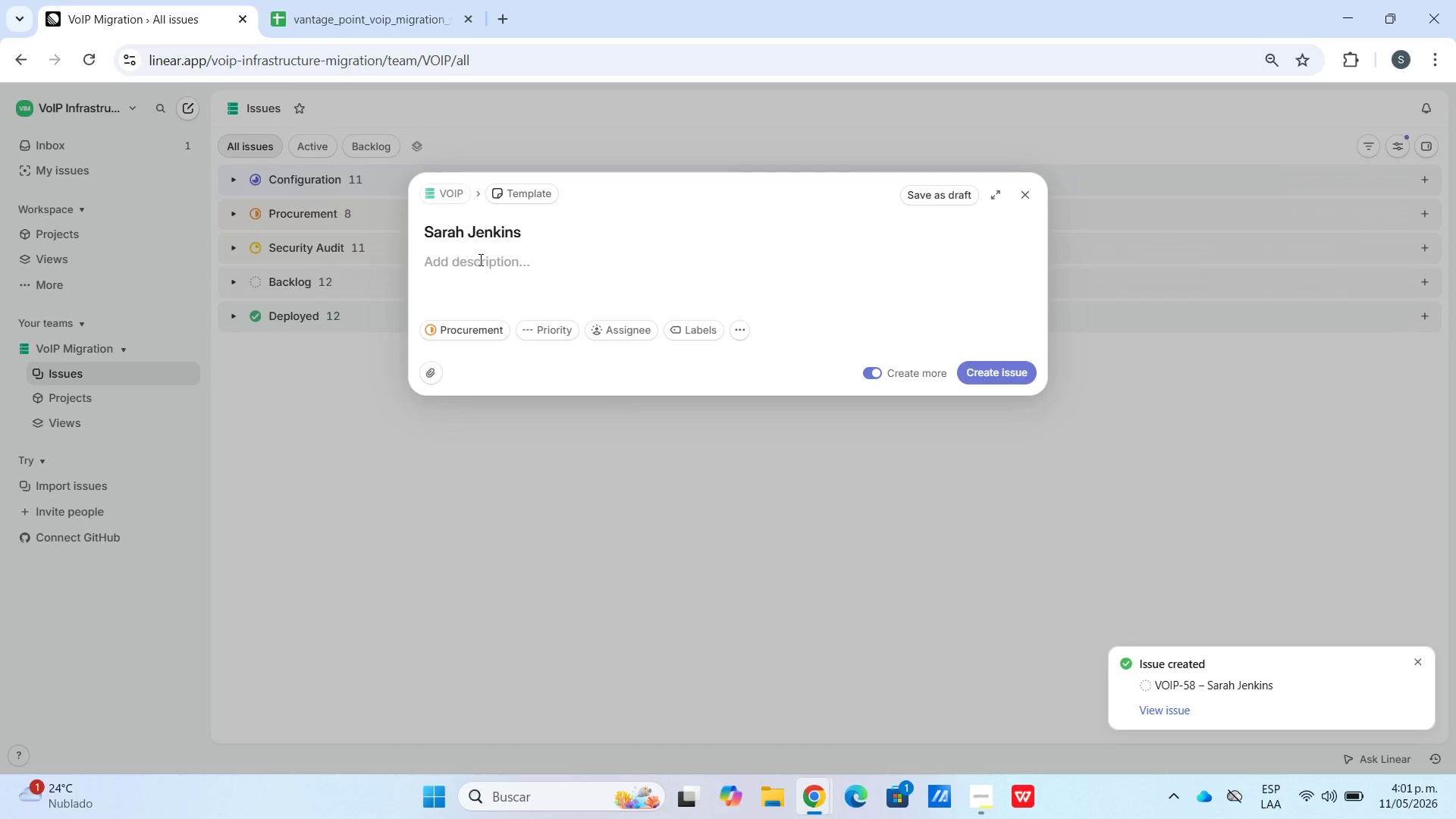 
key(Meta+V)
 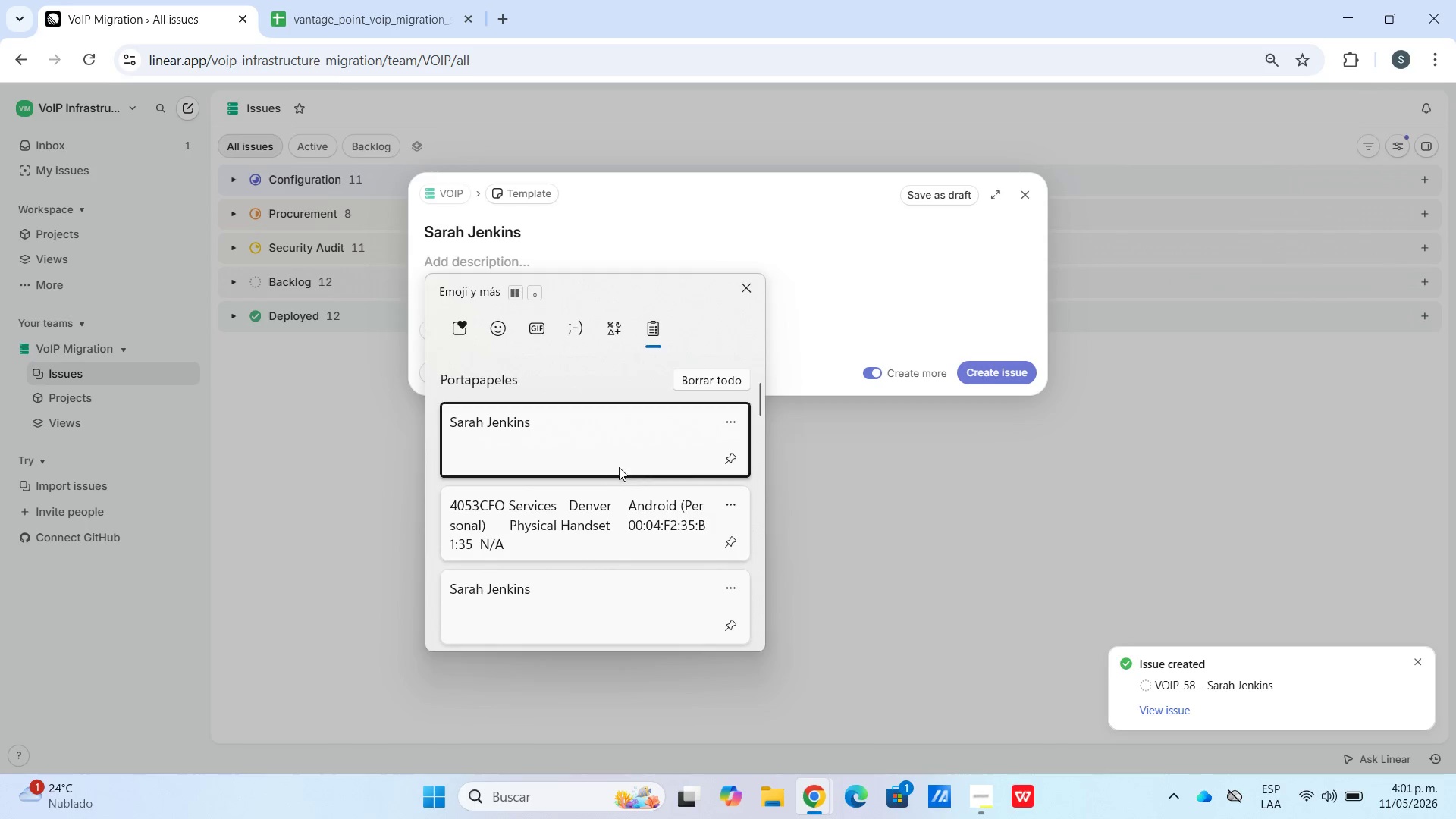 
left_click([591, 585])
 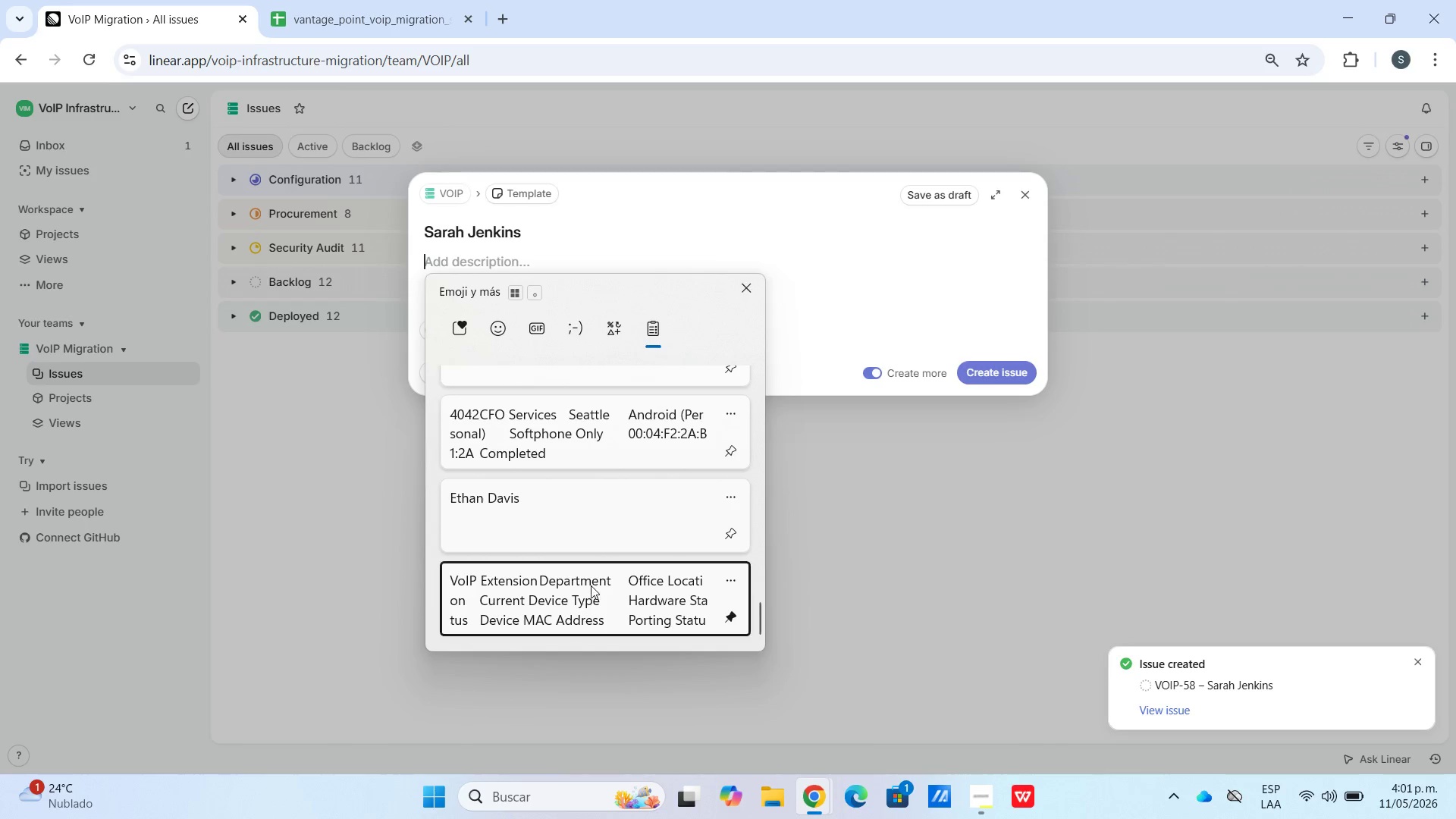 
scroll: coordinate [591, 572], scroll_direction: down, amount: 50.0
 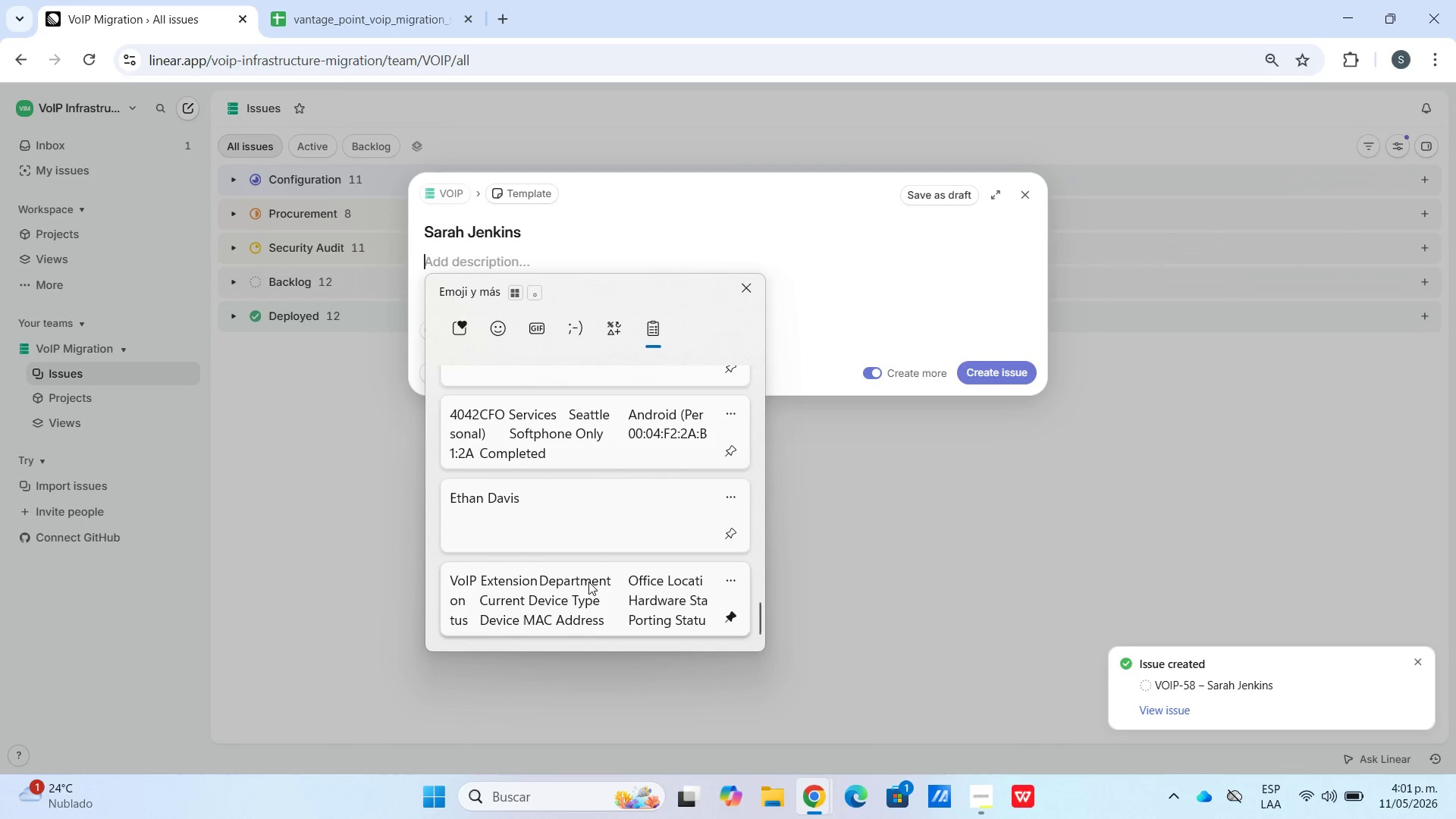 
key(Control+ControlLeft)
 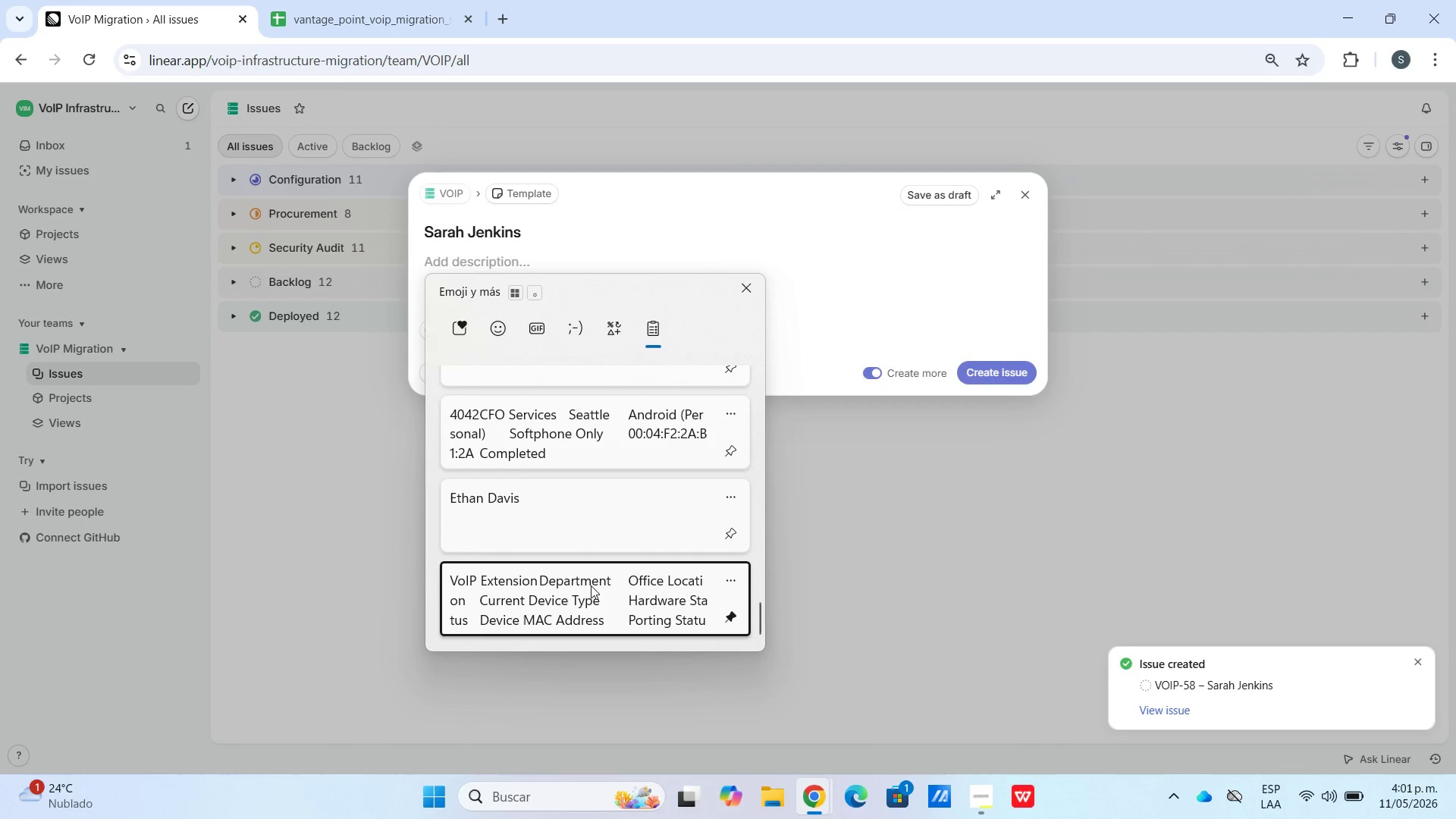 
key(Control+V)
 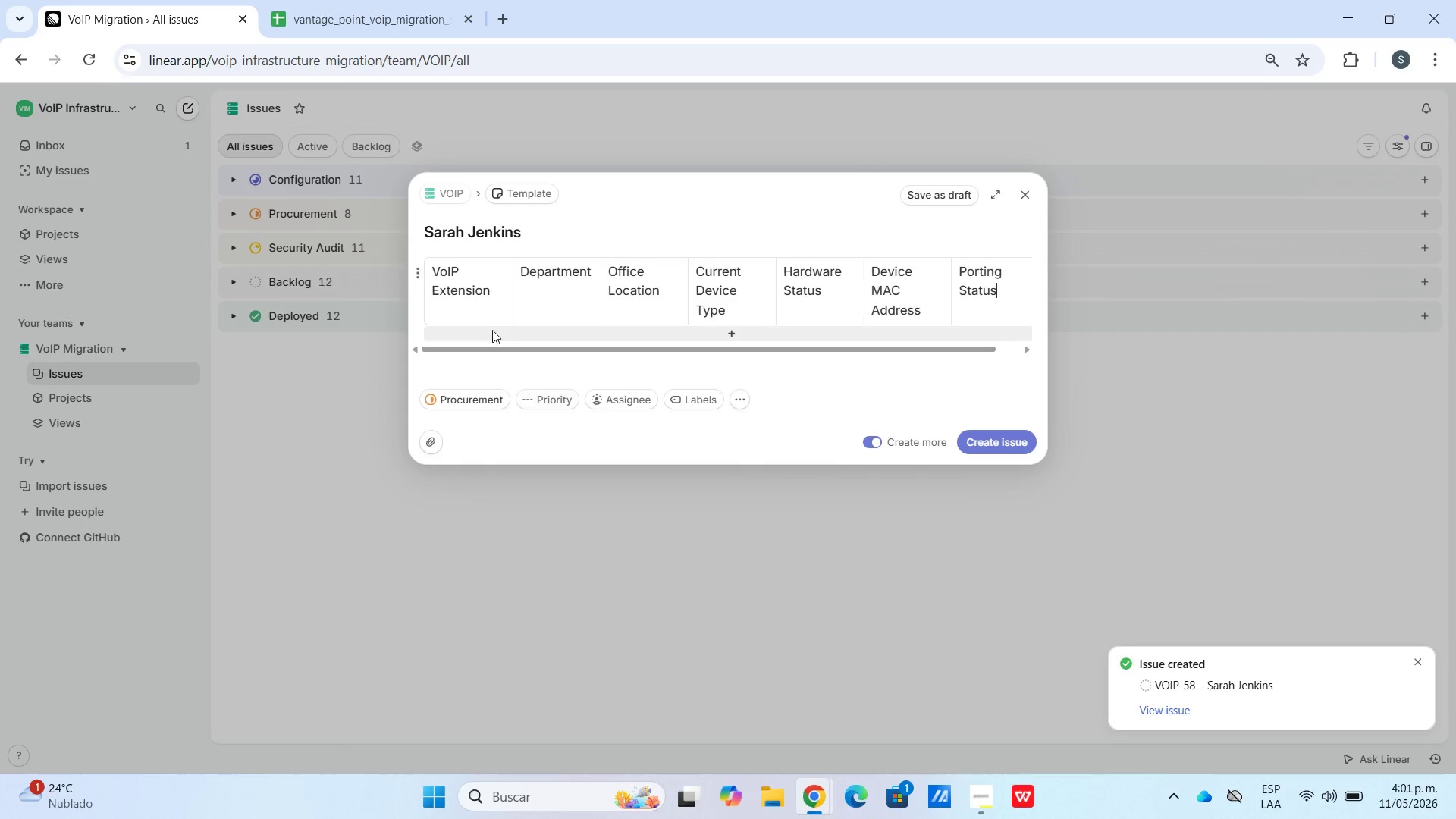 
left_click([492, 330])
 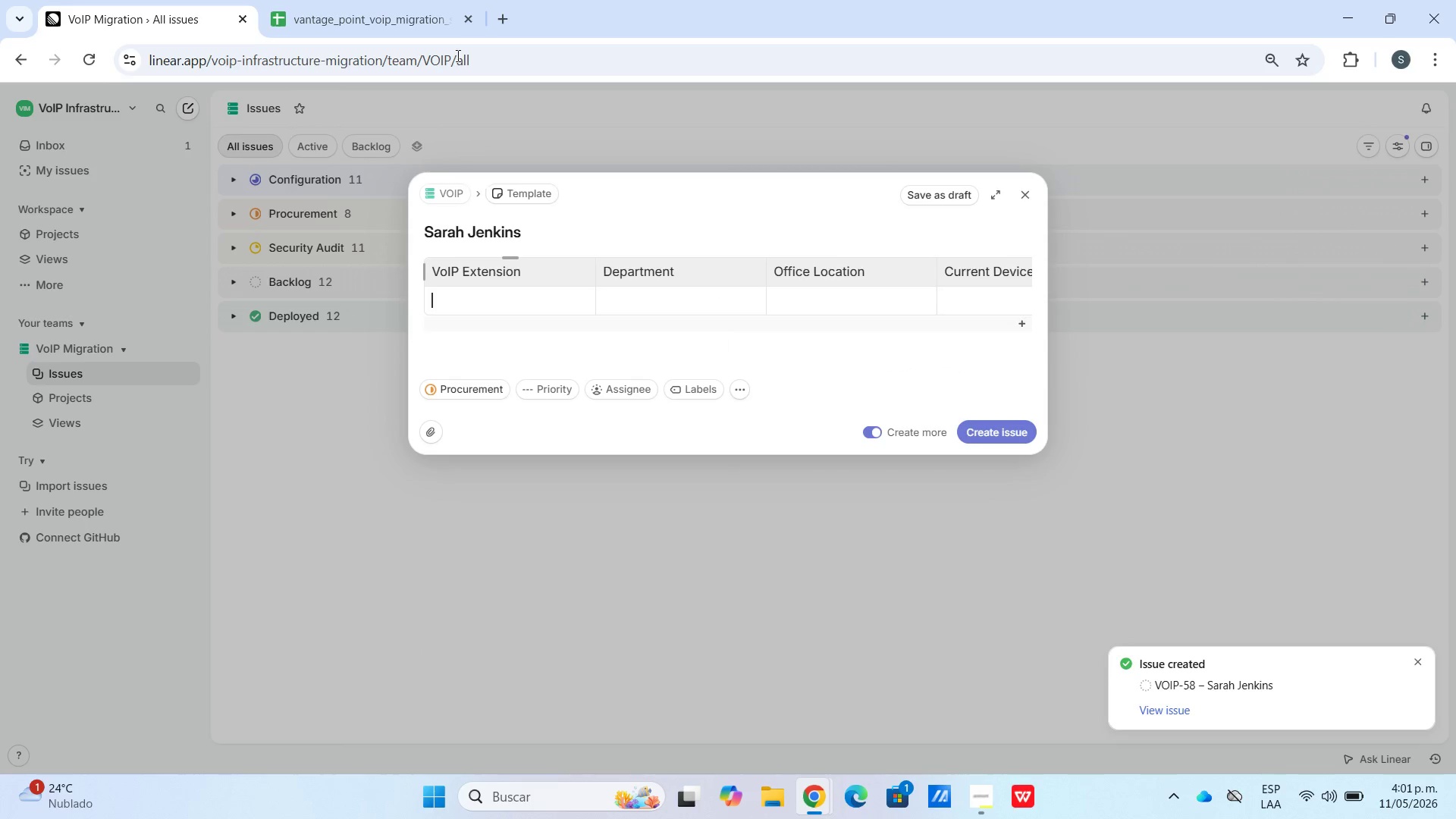 
left_click([431, 0])
 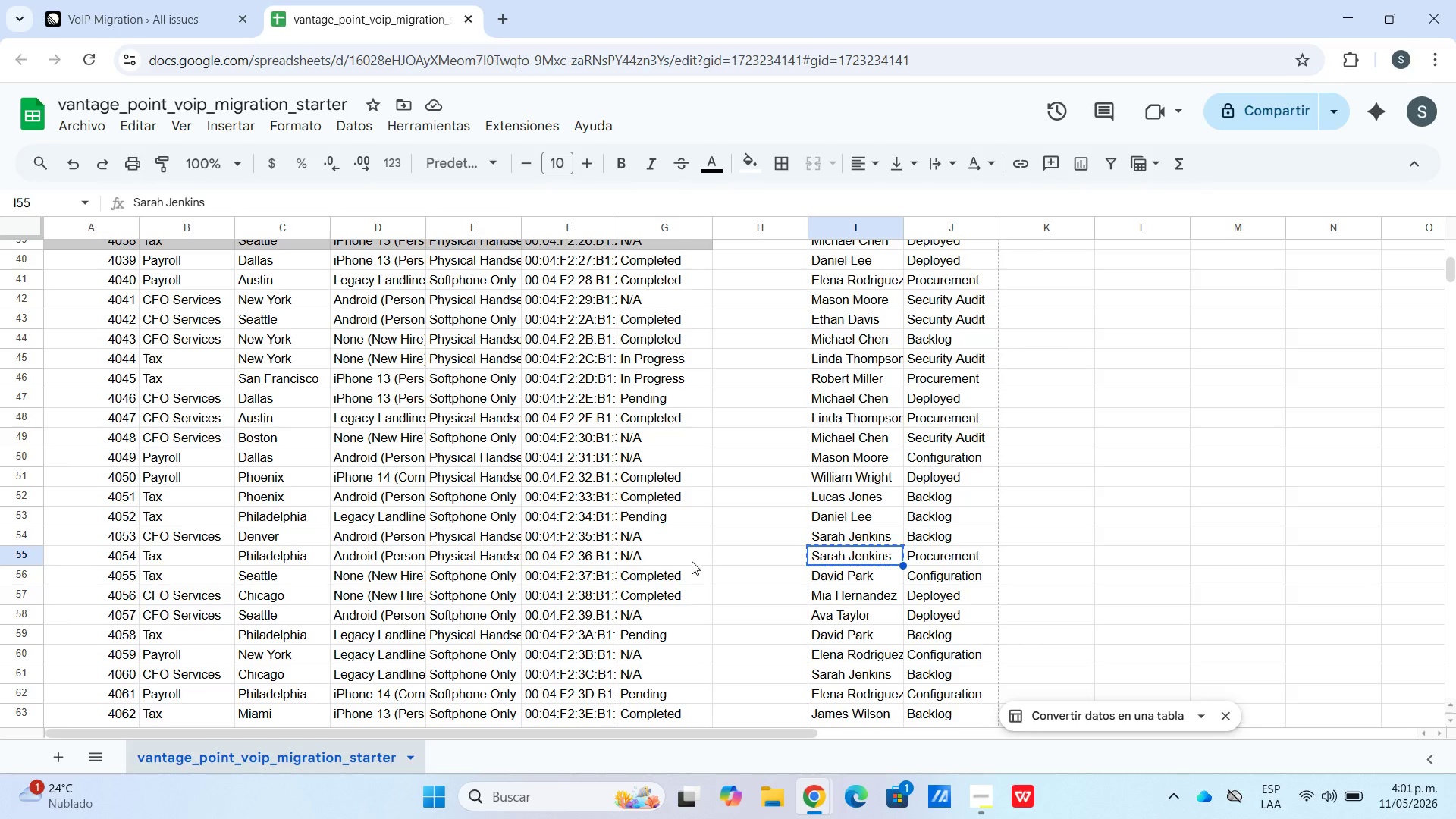 
left_click_drag(start_coordinate=[673, 560], to_coordinate=[84, 554])
 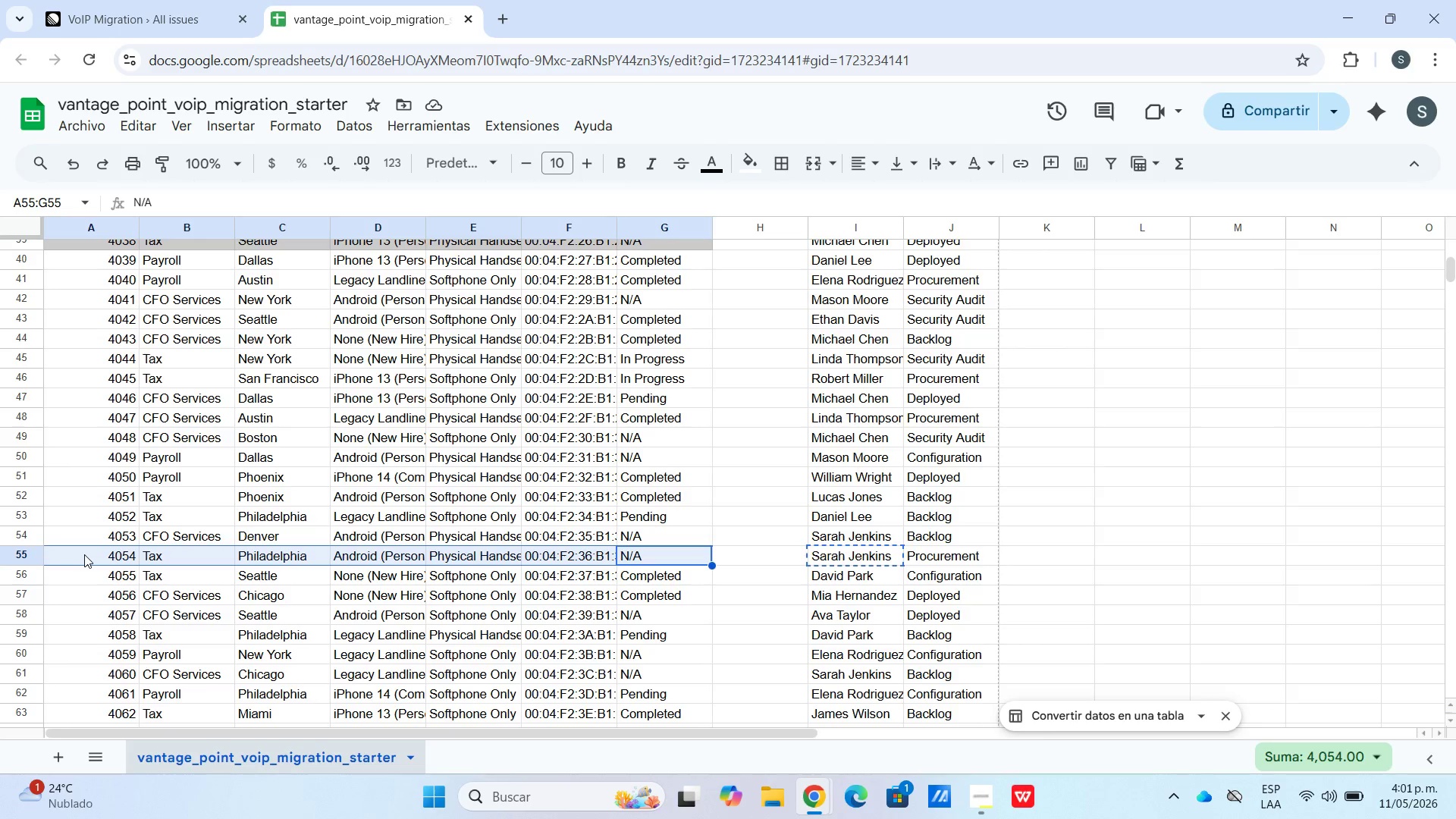 
key(Control+C)
 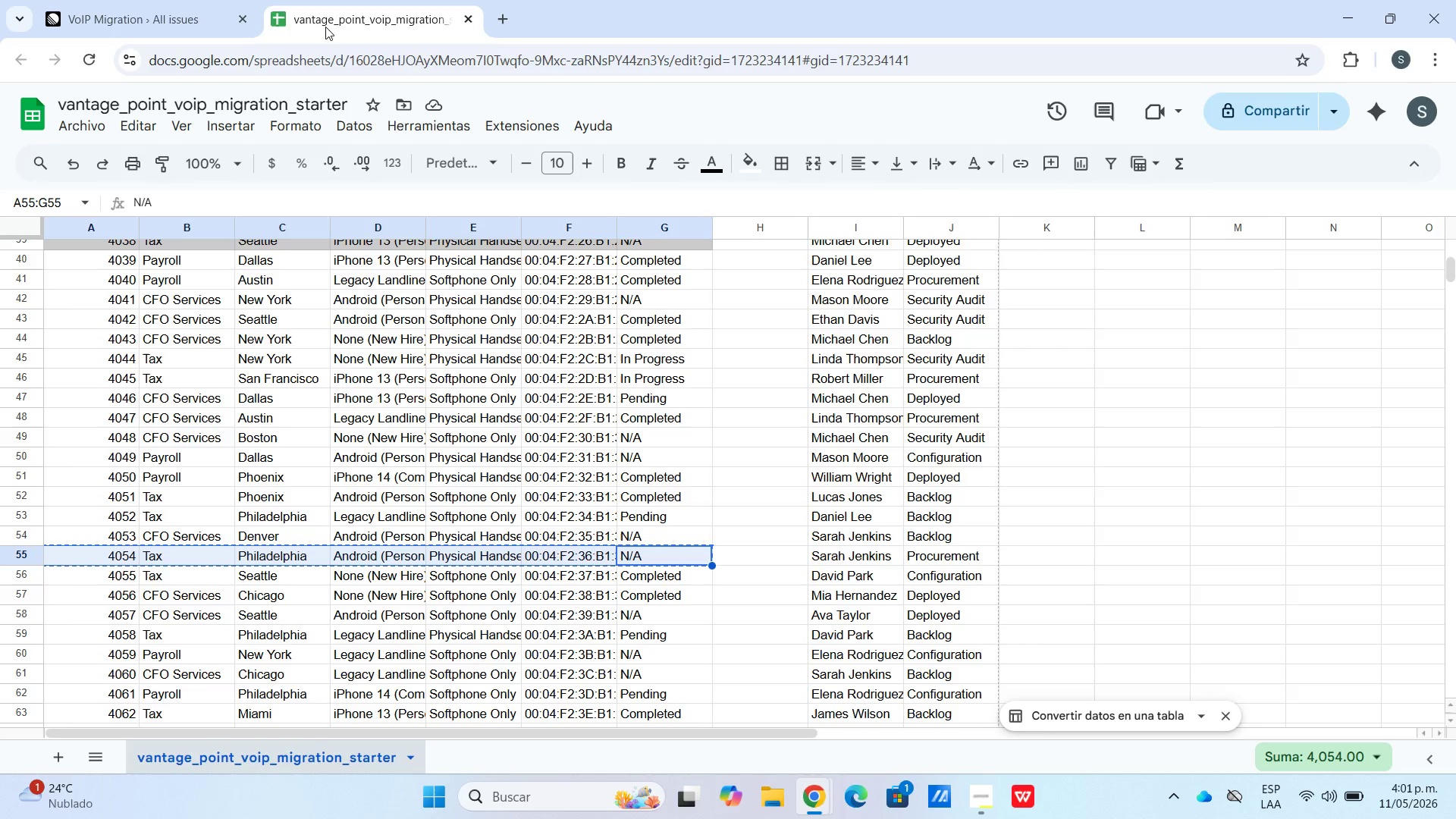 
left_click([163, 0])
 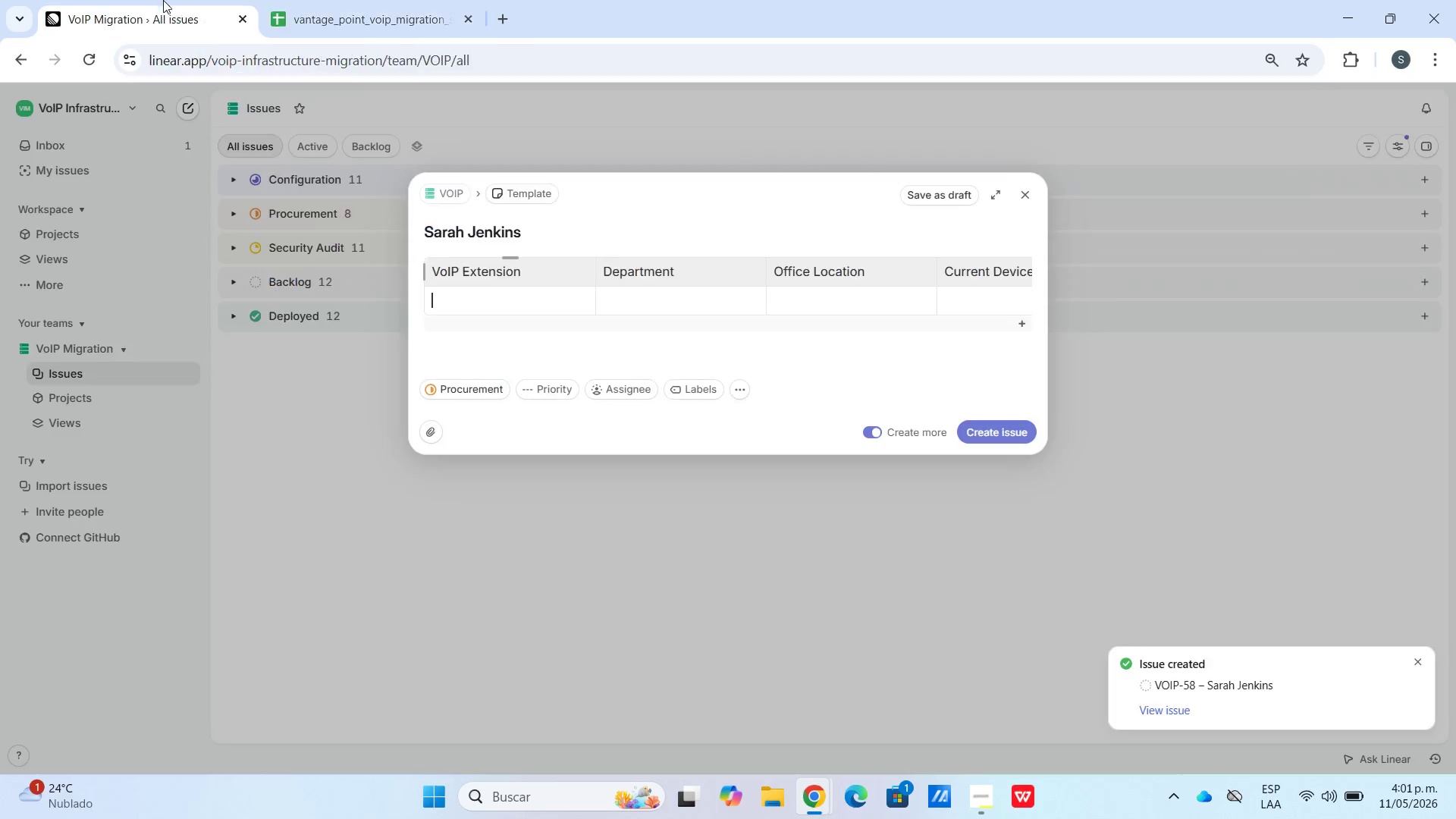 
key(Control+V)
 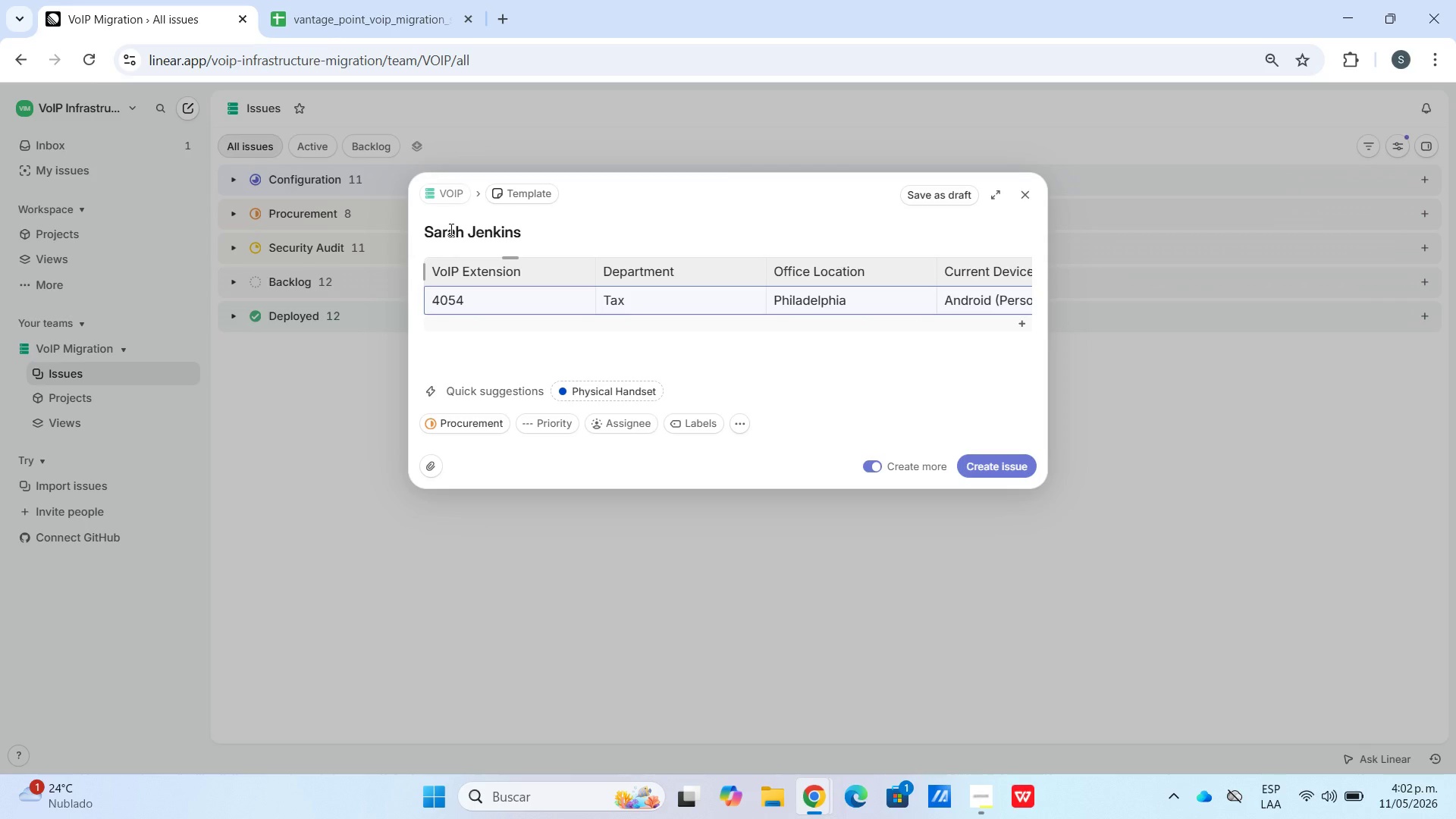 
wait(48.03)
 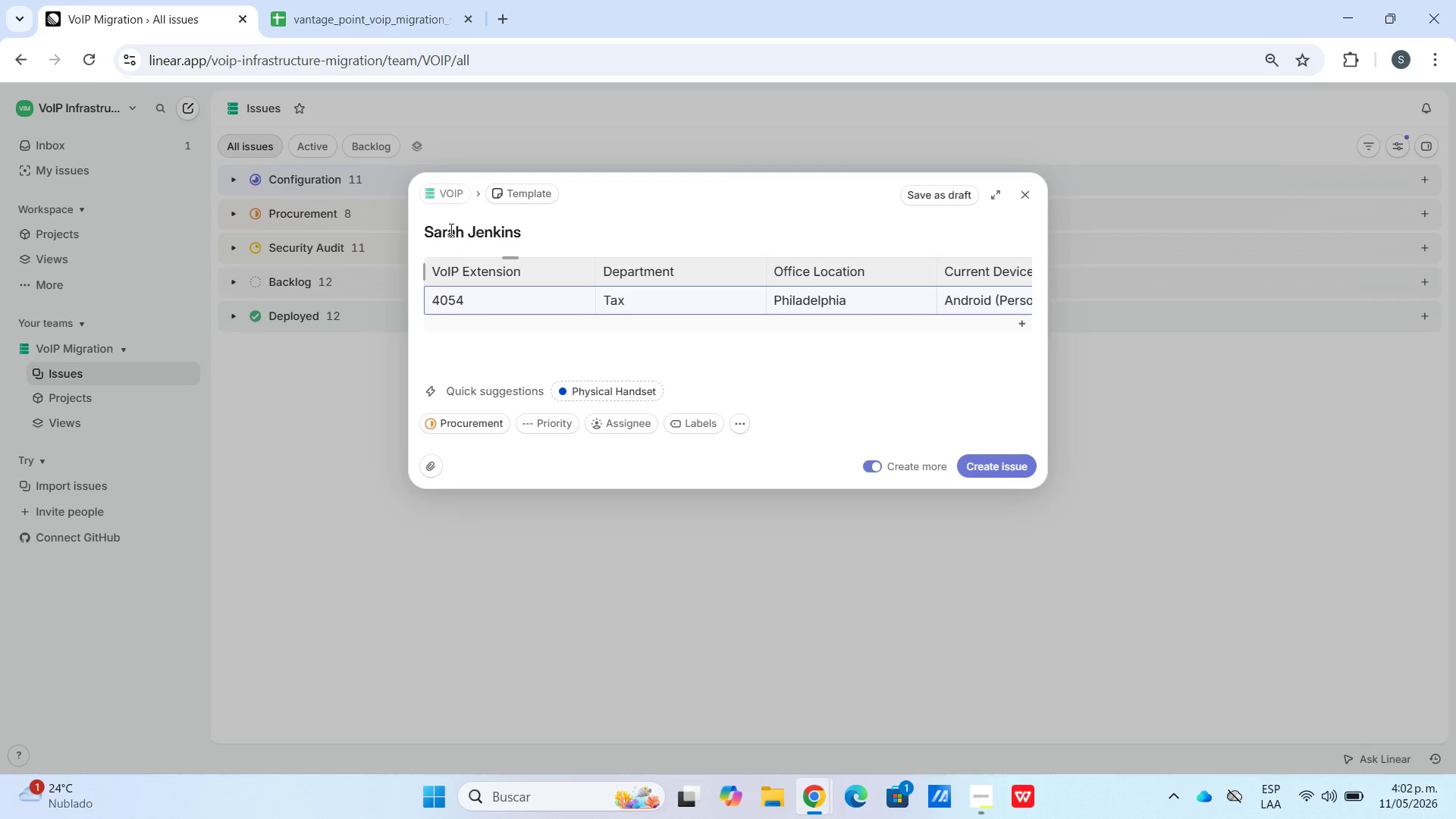 
left_click([866, 578])
 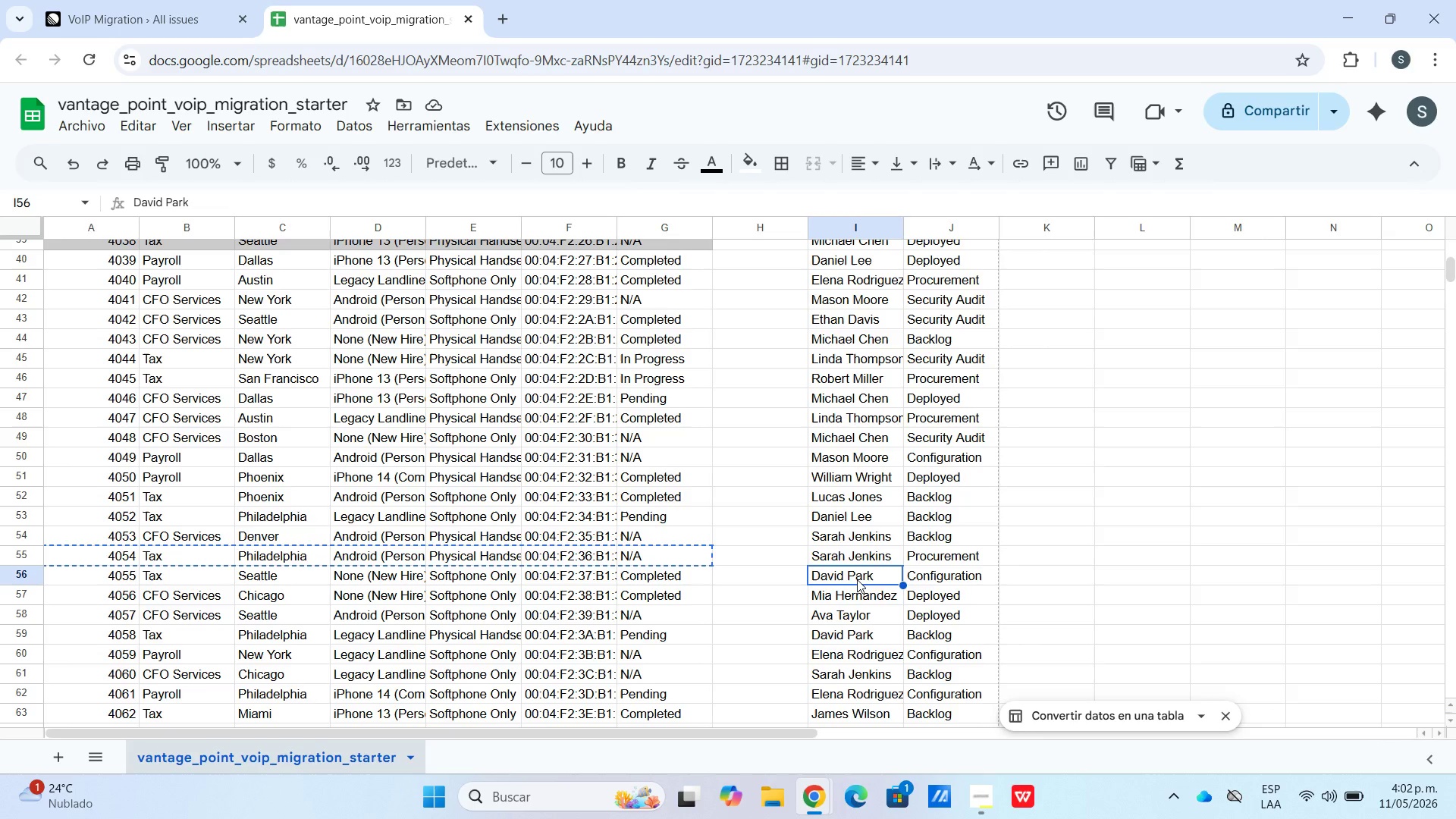 
key(Control+C)
 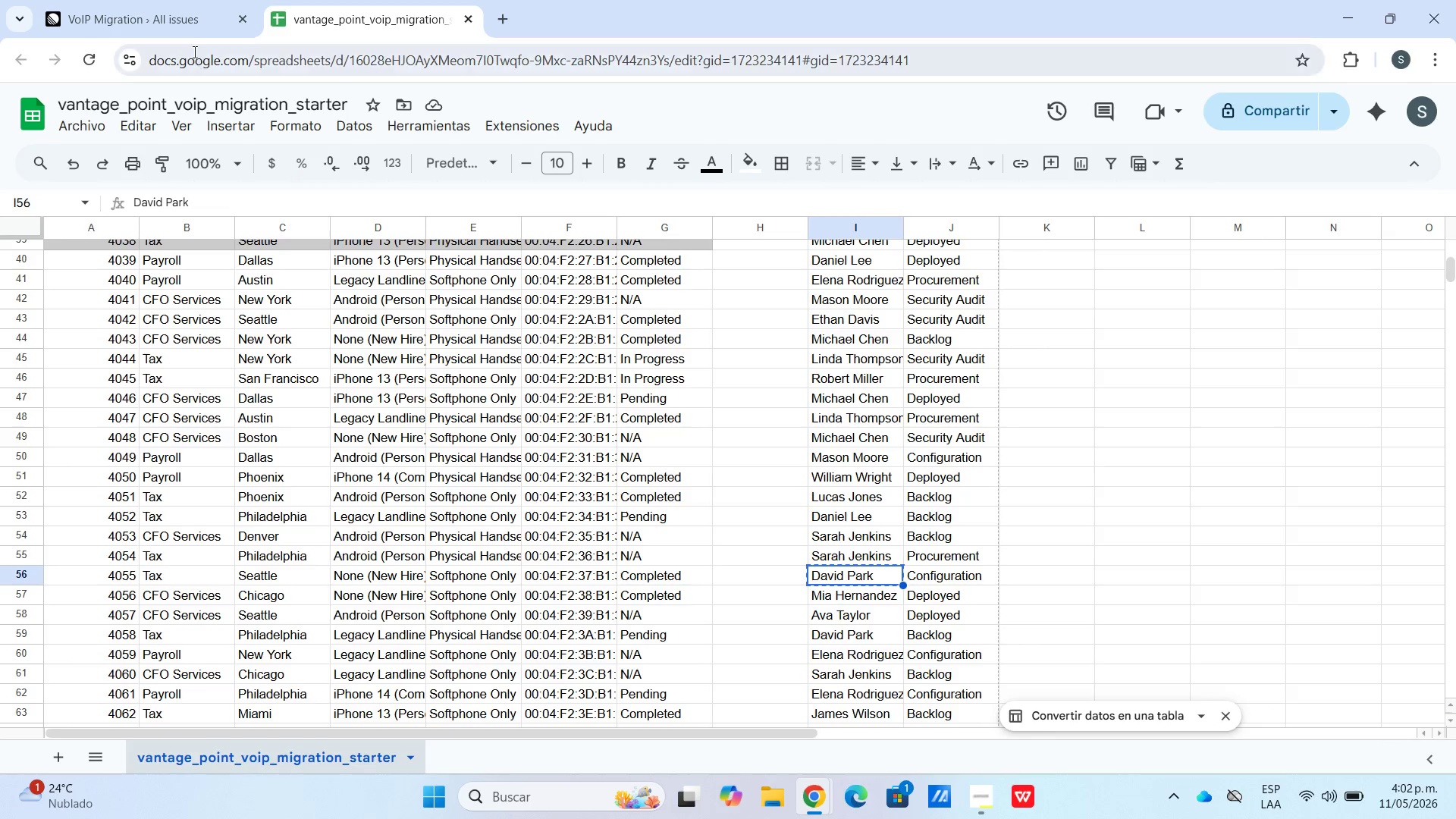 
left_click([176, 0])
 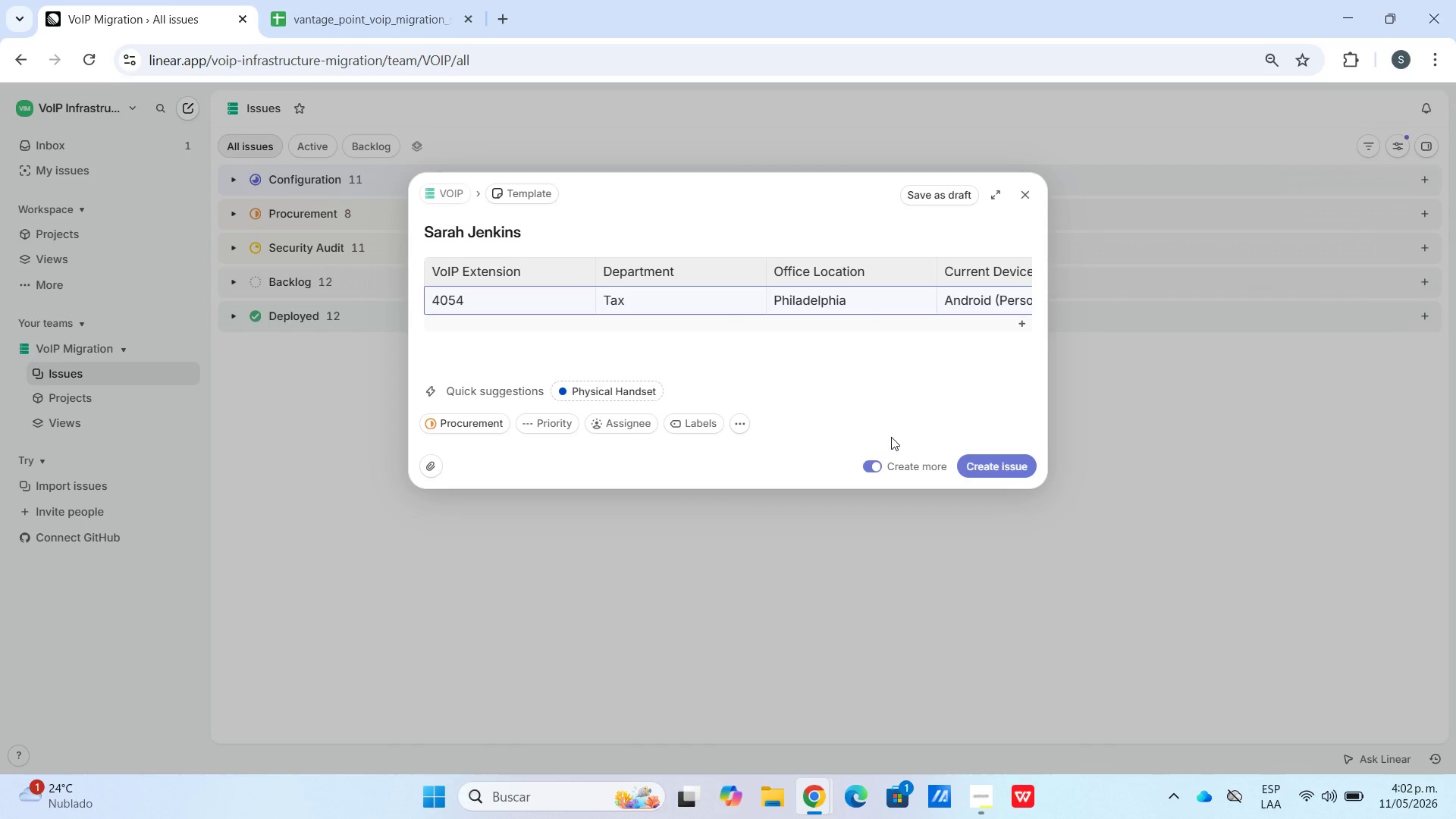 
left_click([988, 468])
 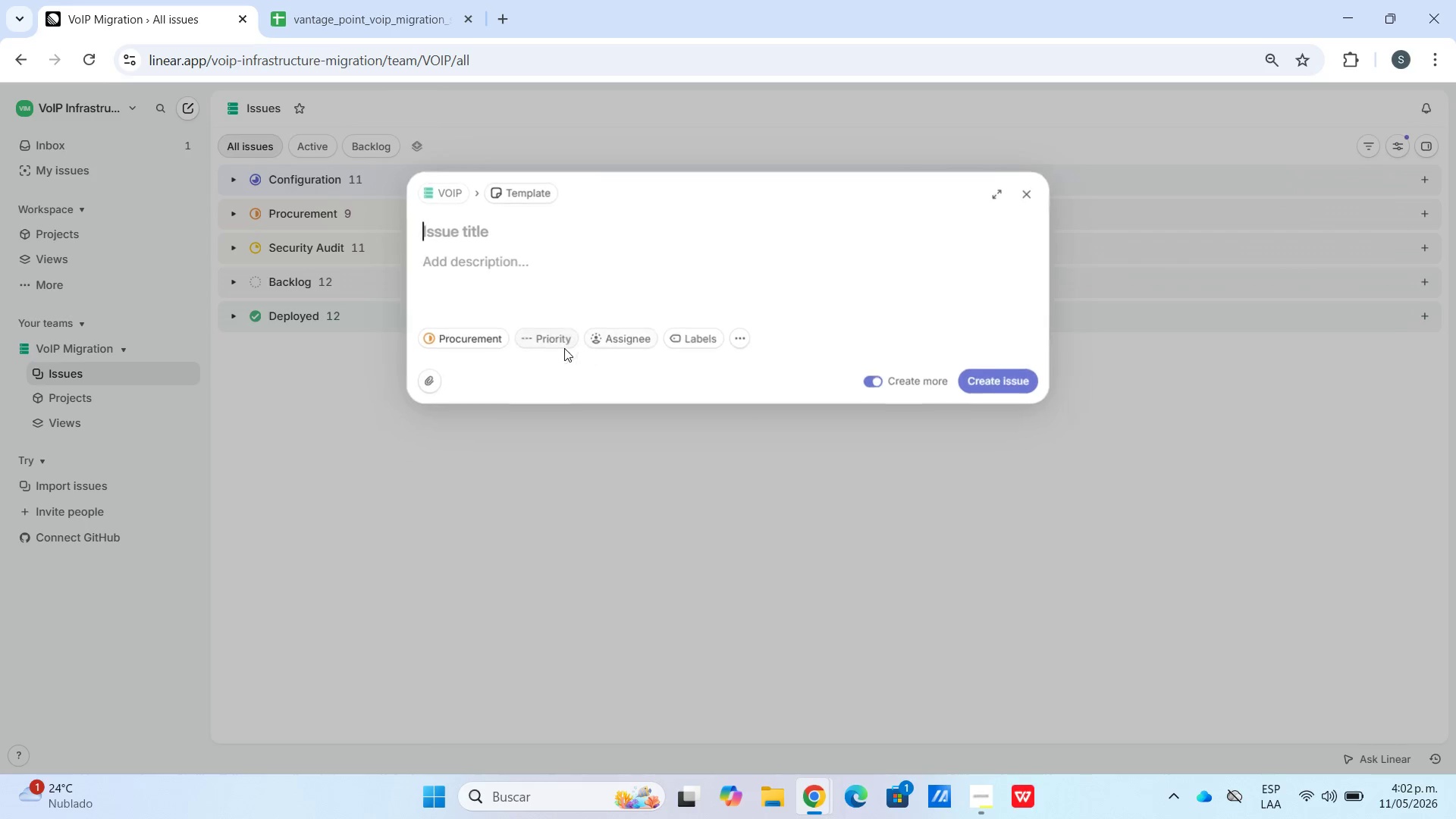 
key(Control+V)
 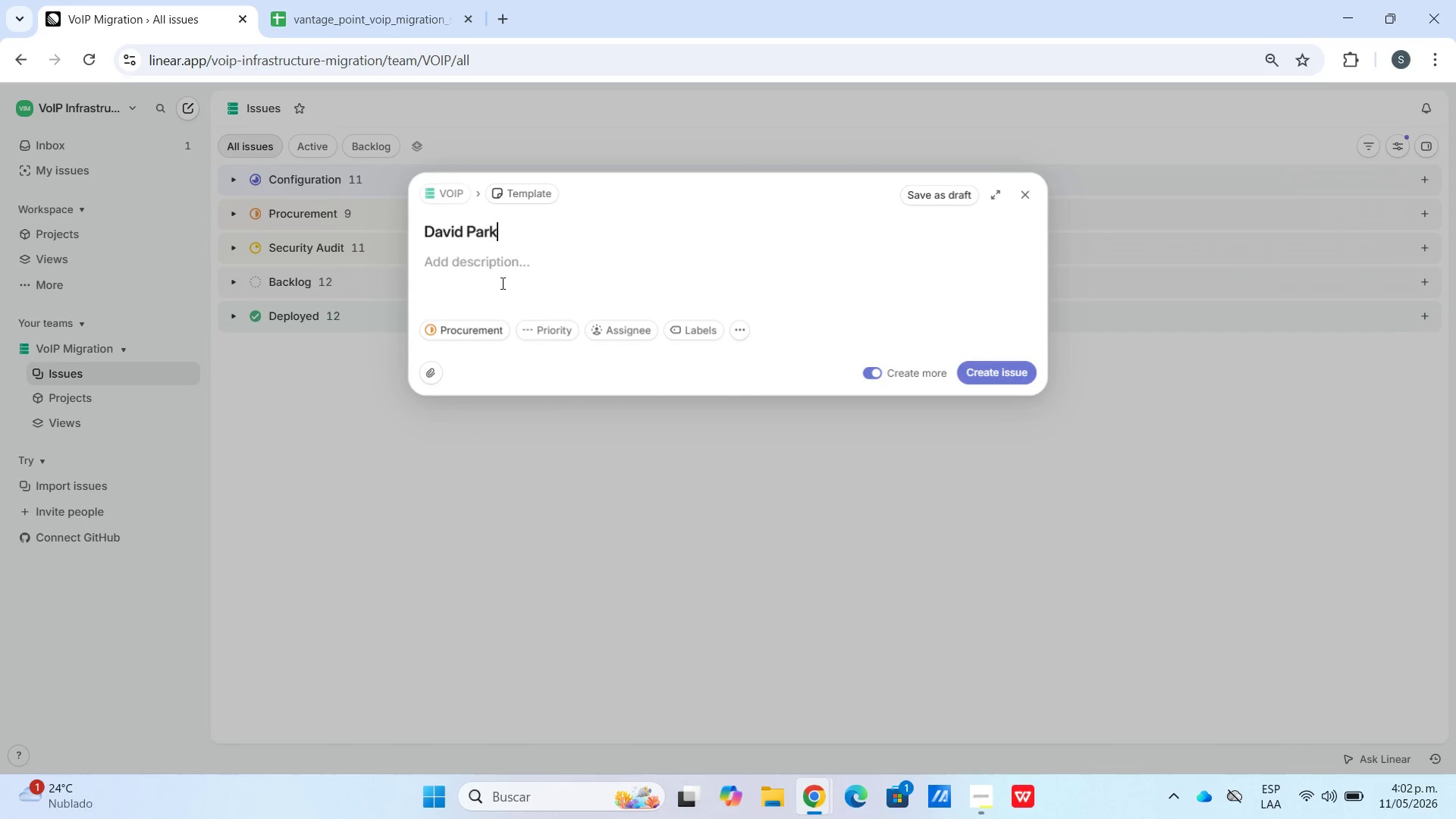 
left_click([495, 279])
 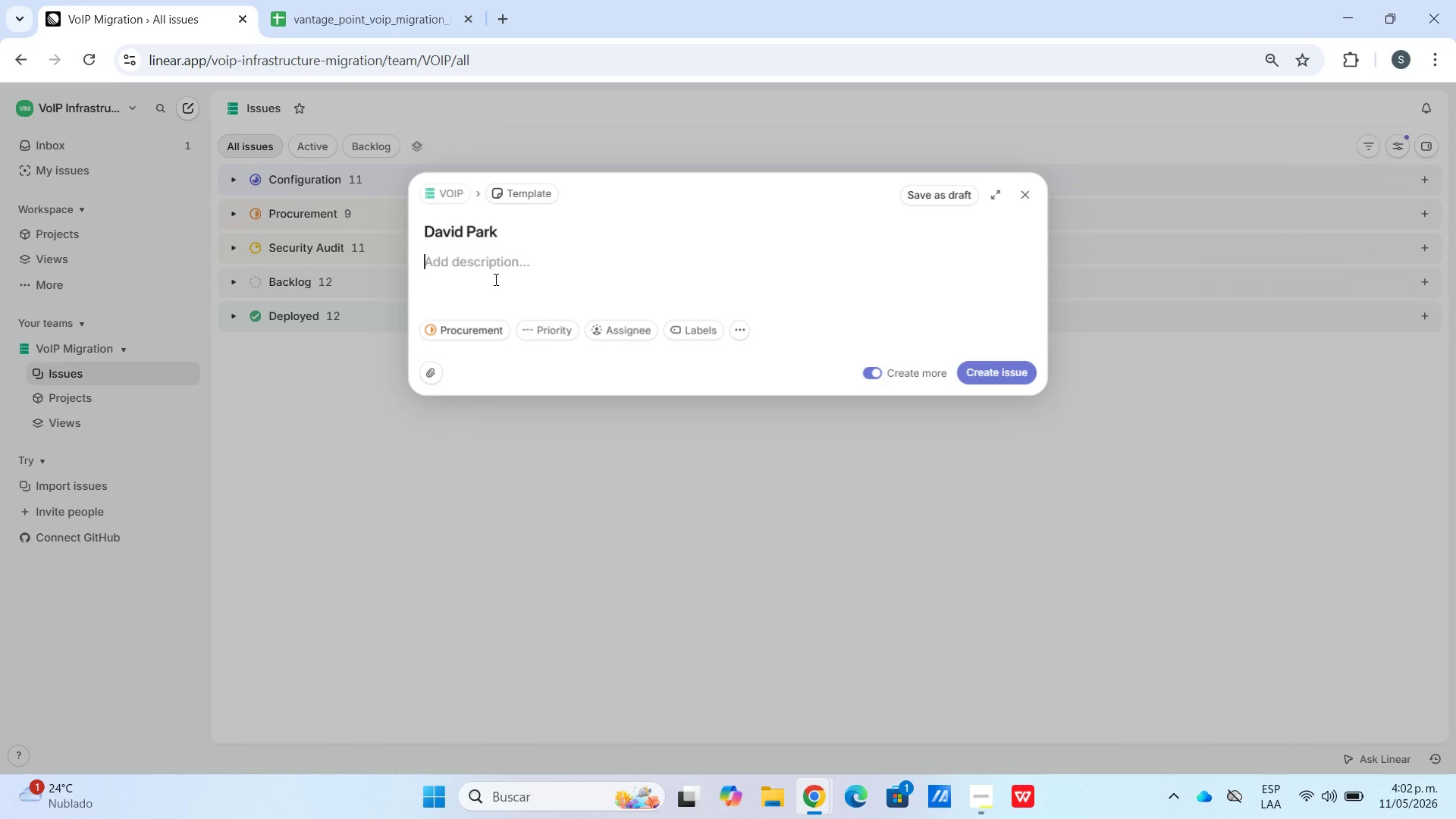 
key(Meta+V)
 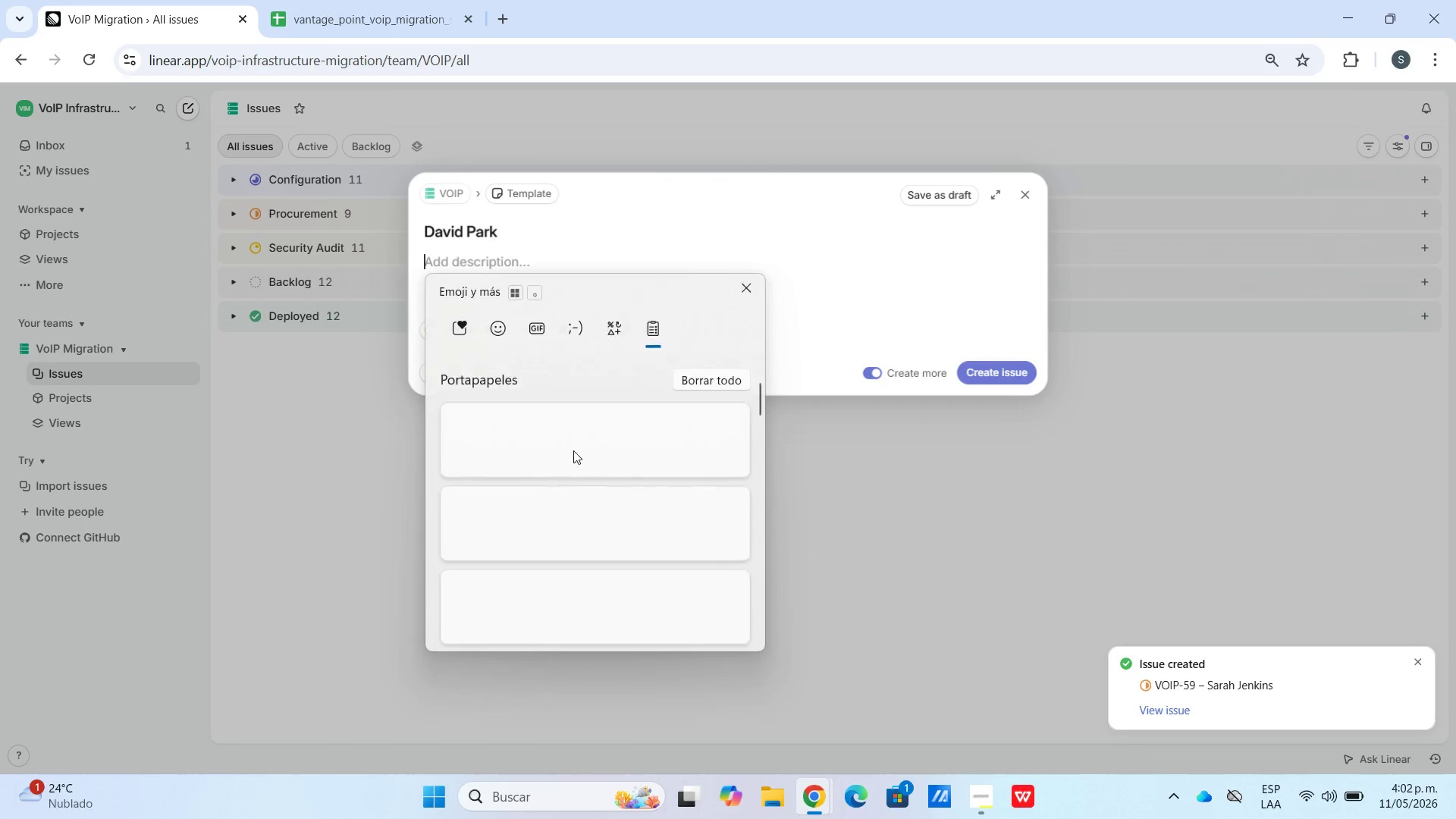 
left_click([576, 596])
 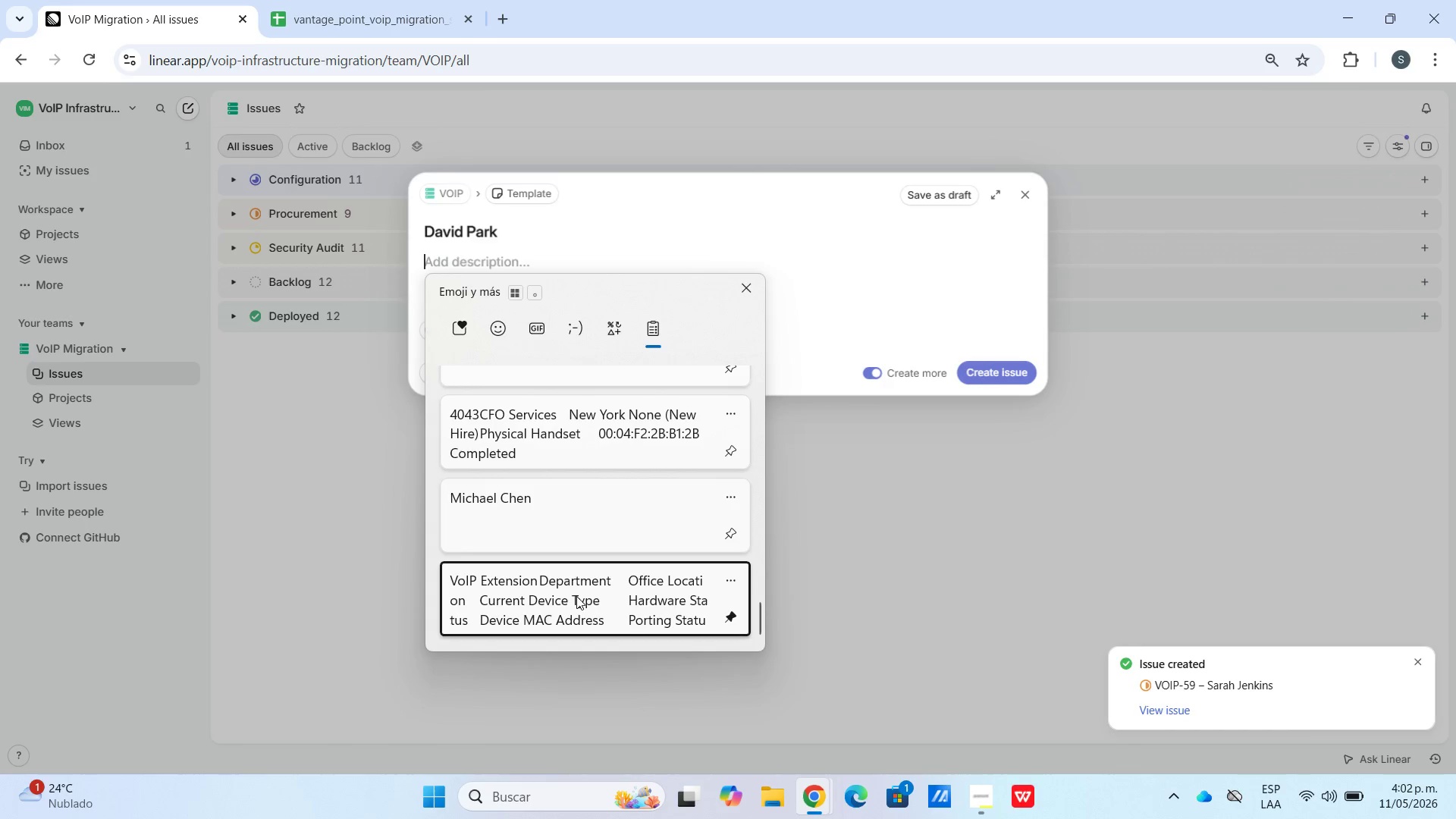 
scroll: coordinate [579, 600], scroll_direction: down, amount: 50.0
 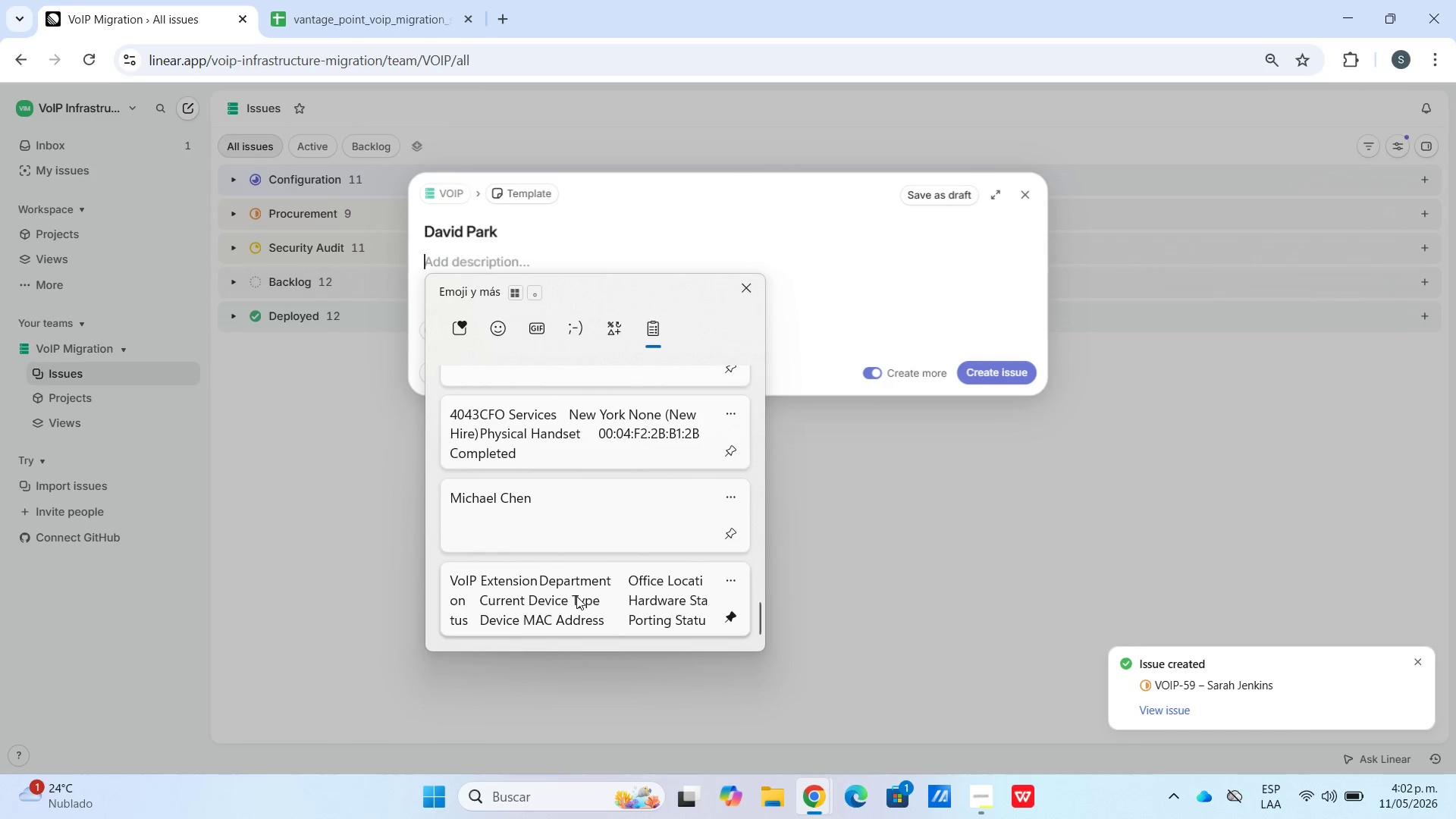 
key(Control+ControlLeft)
 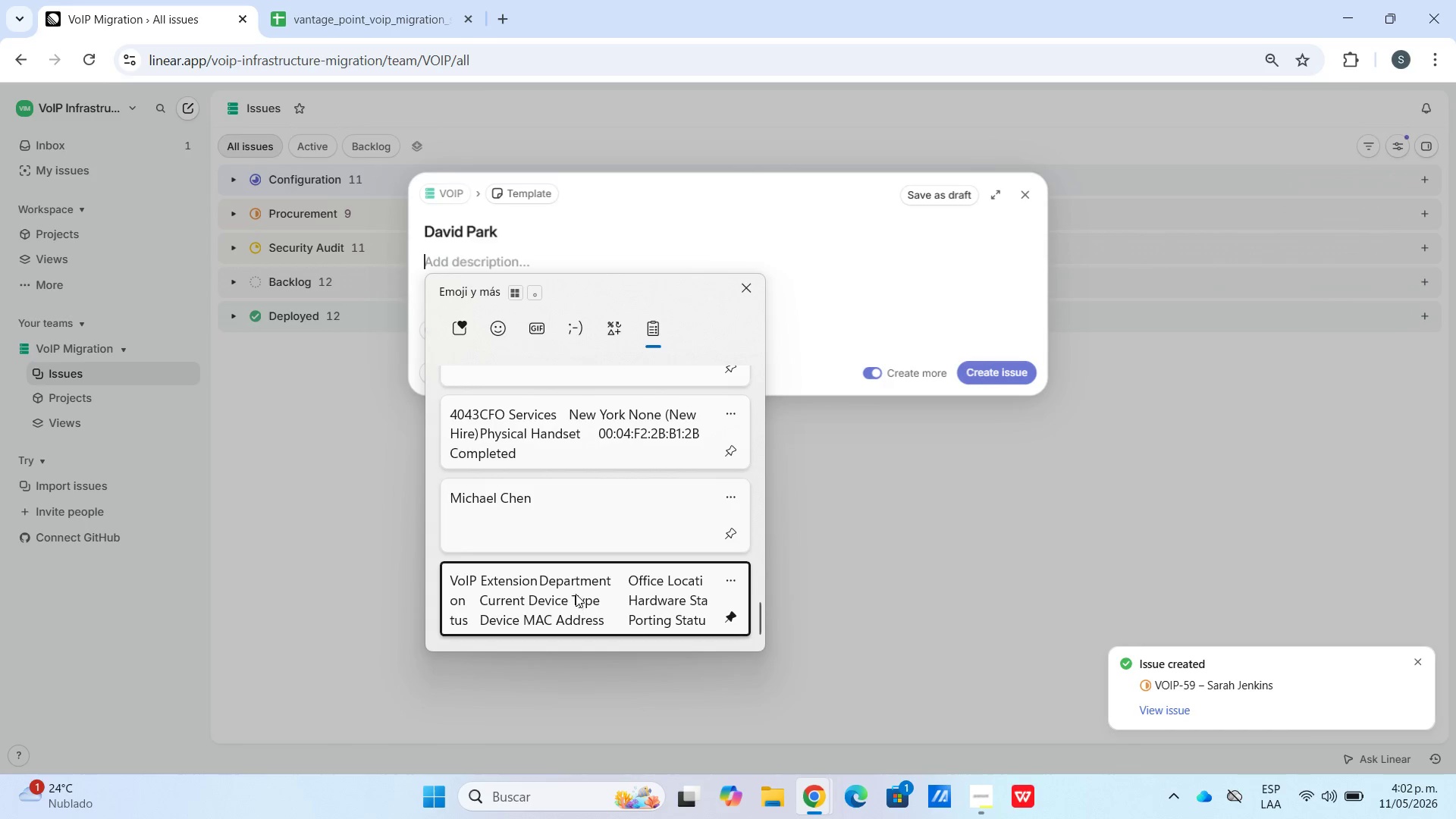 
key(Control+V)
 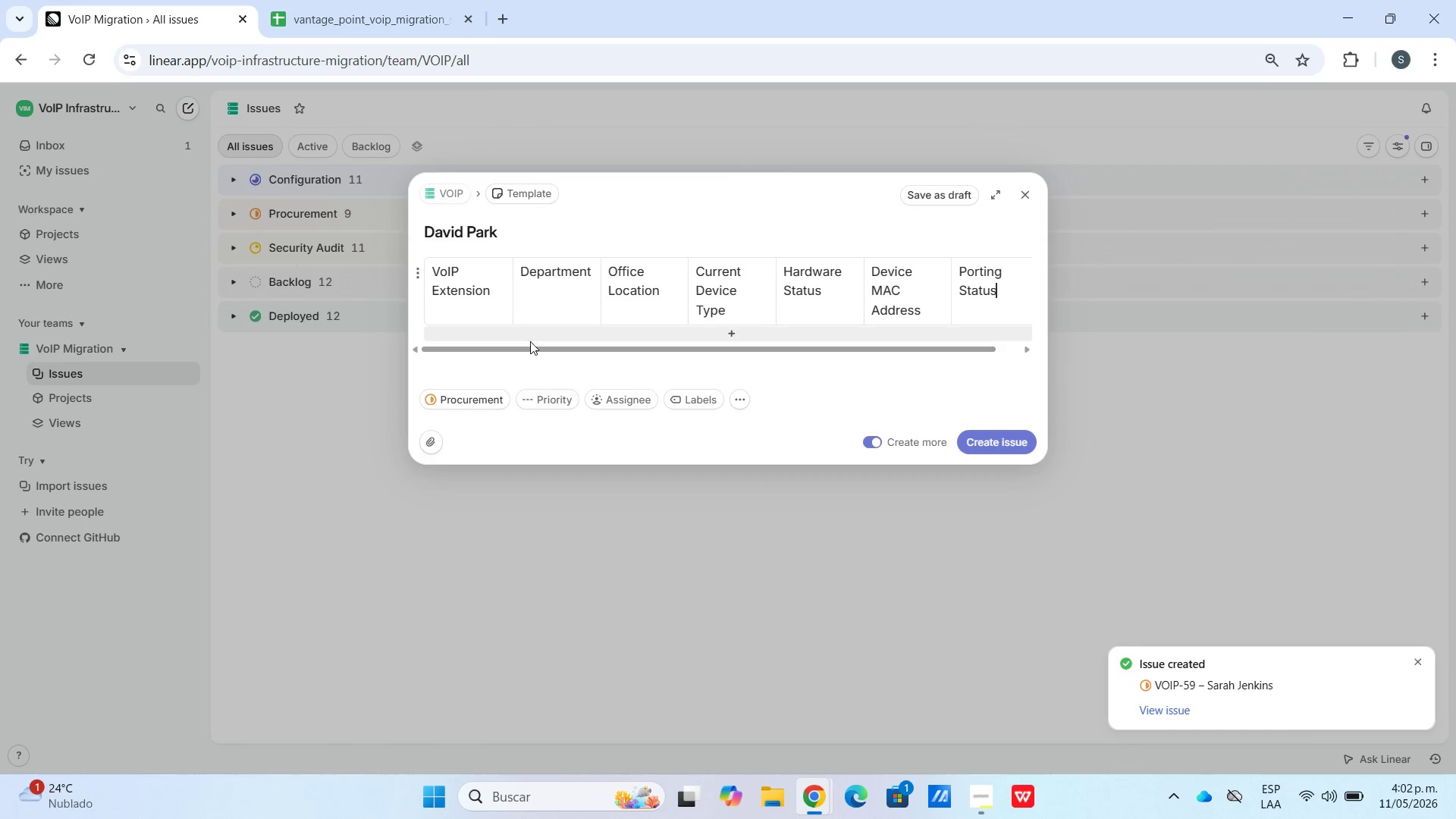 
left_click([527, 337])
 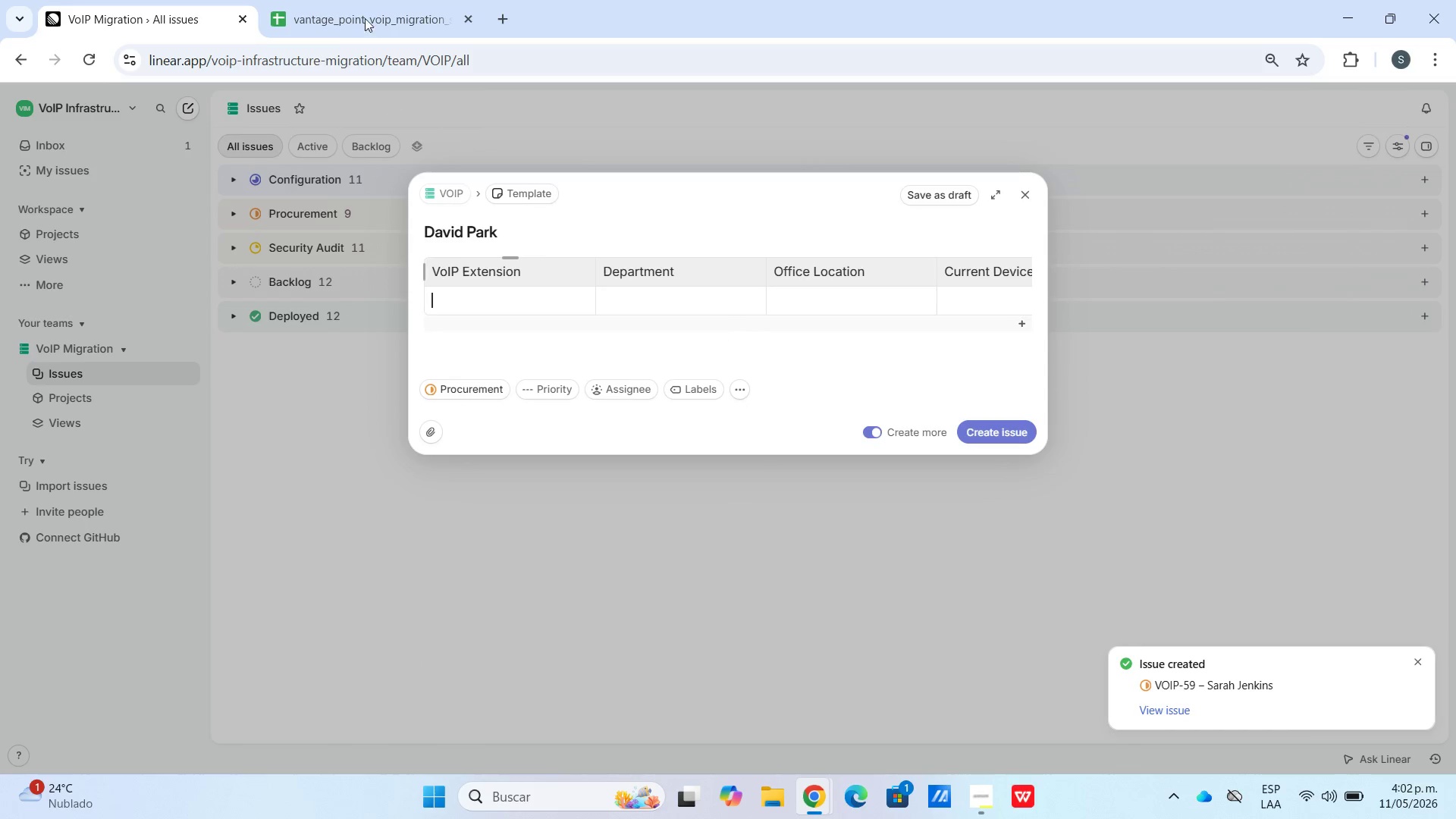 
left_click([355, 0])
 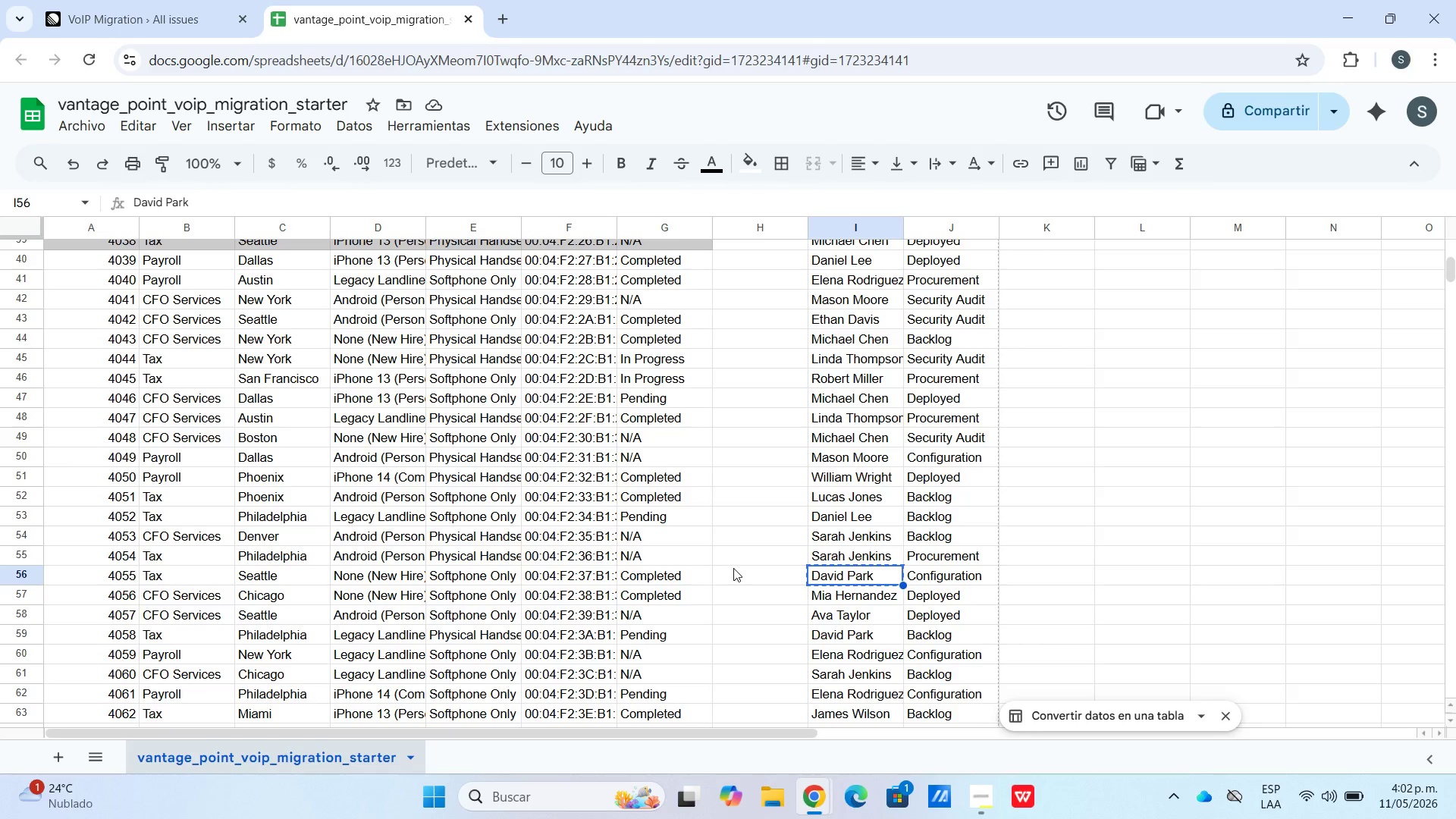 
left_click_drag(start_coordinate=[689, 577], to_coordinate=[97, 570])
 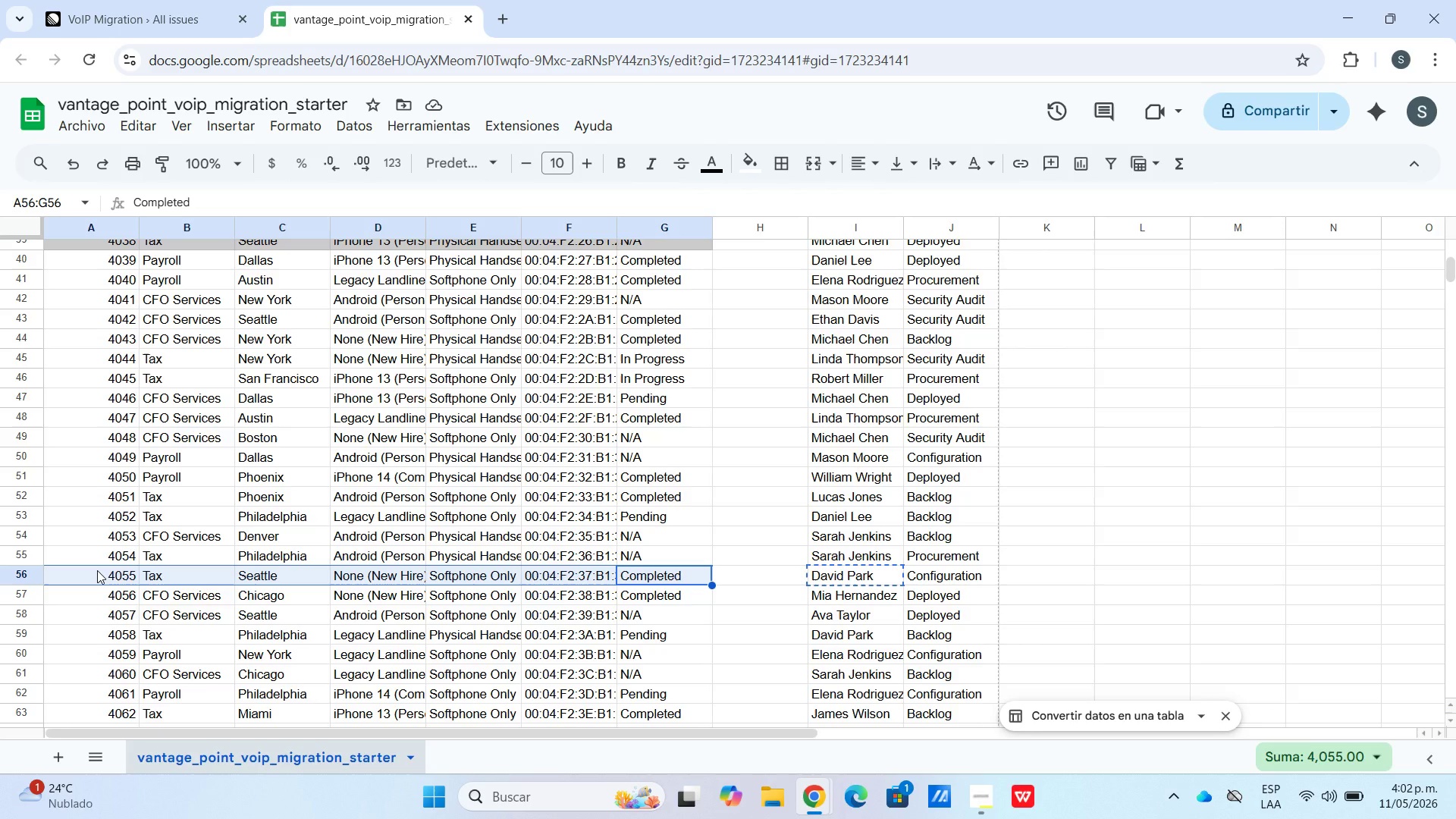 
key(Control+C)
 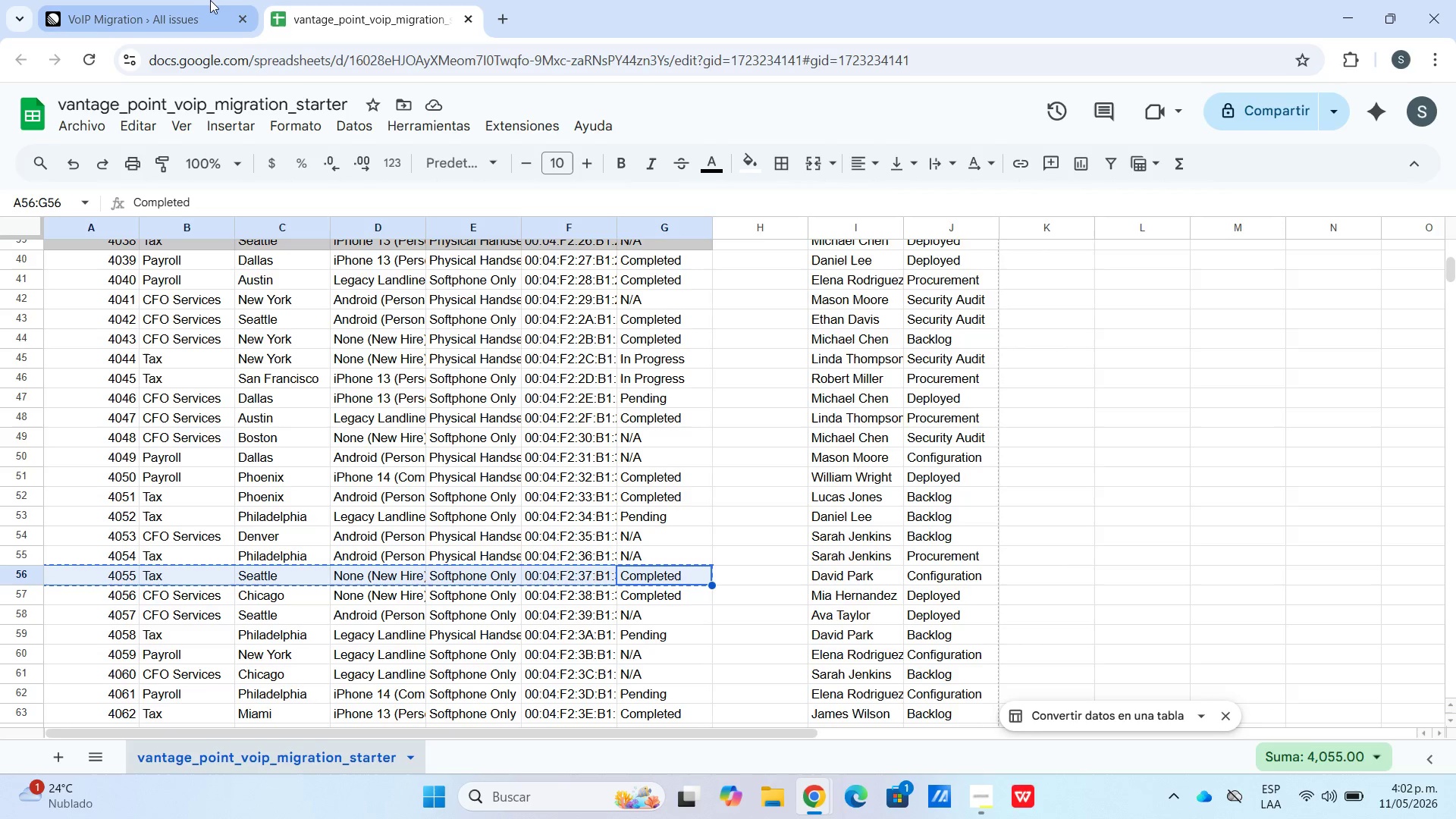 
left_click([204, 0])
 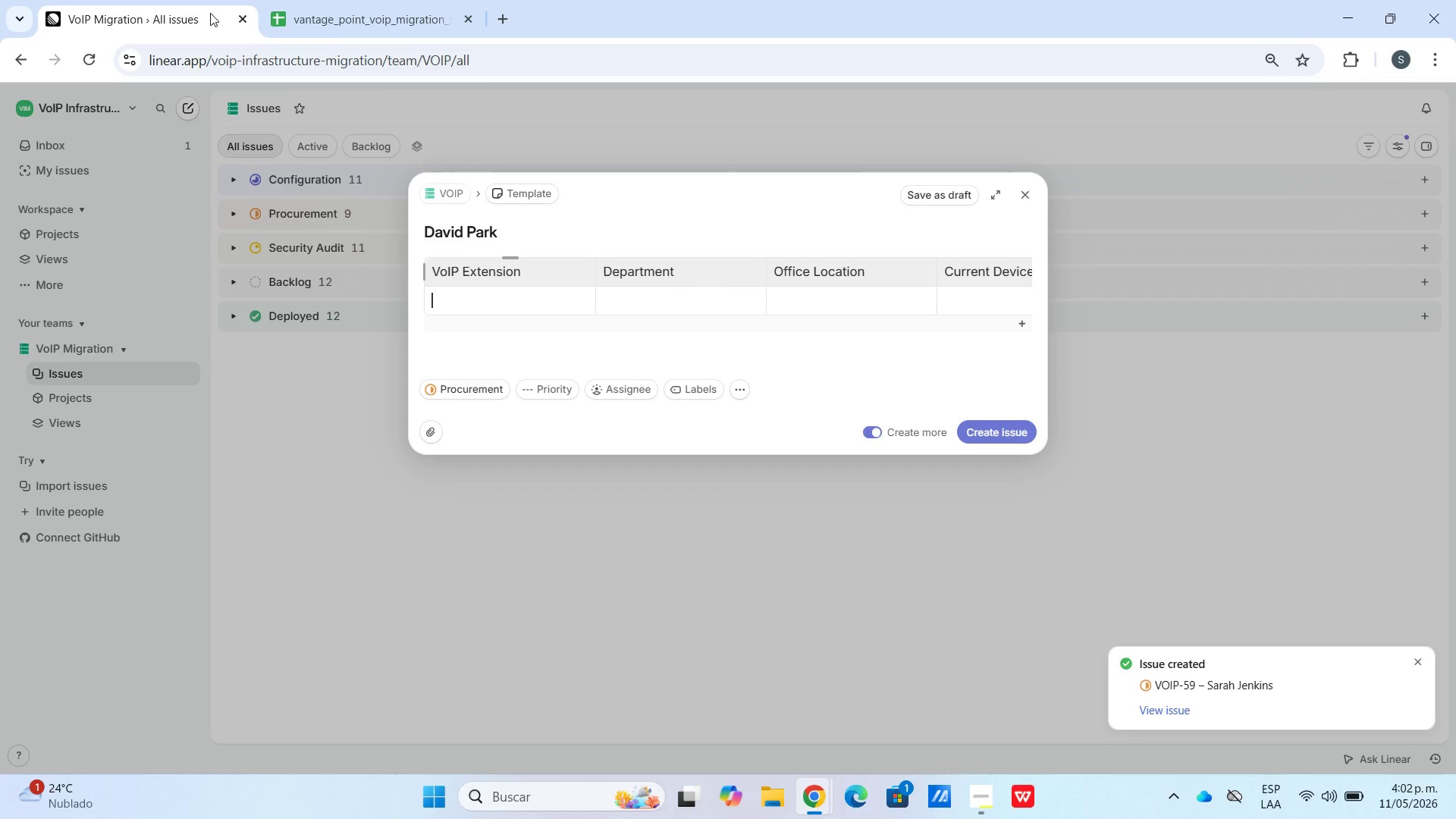 
key(Control+V)
 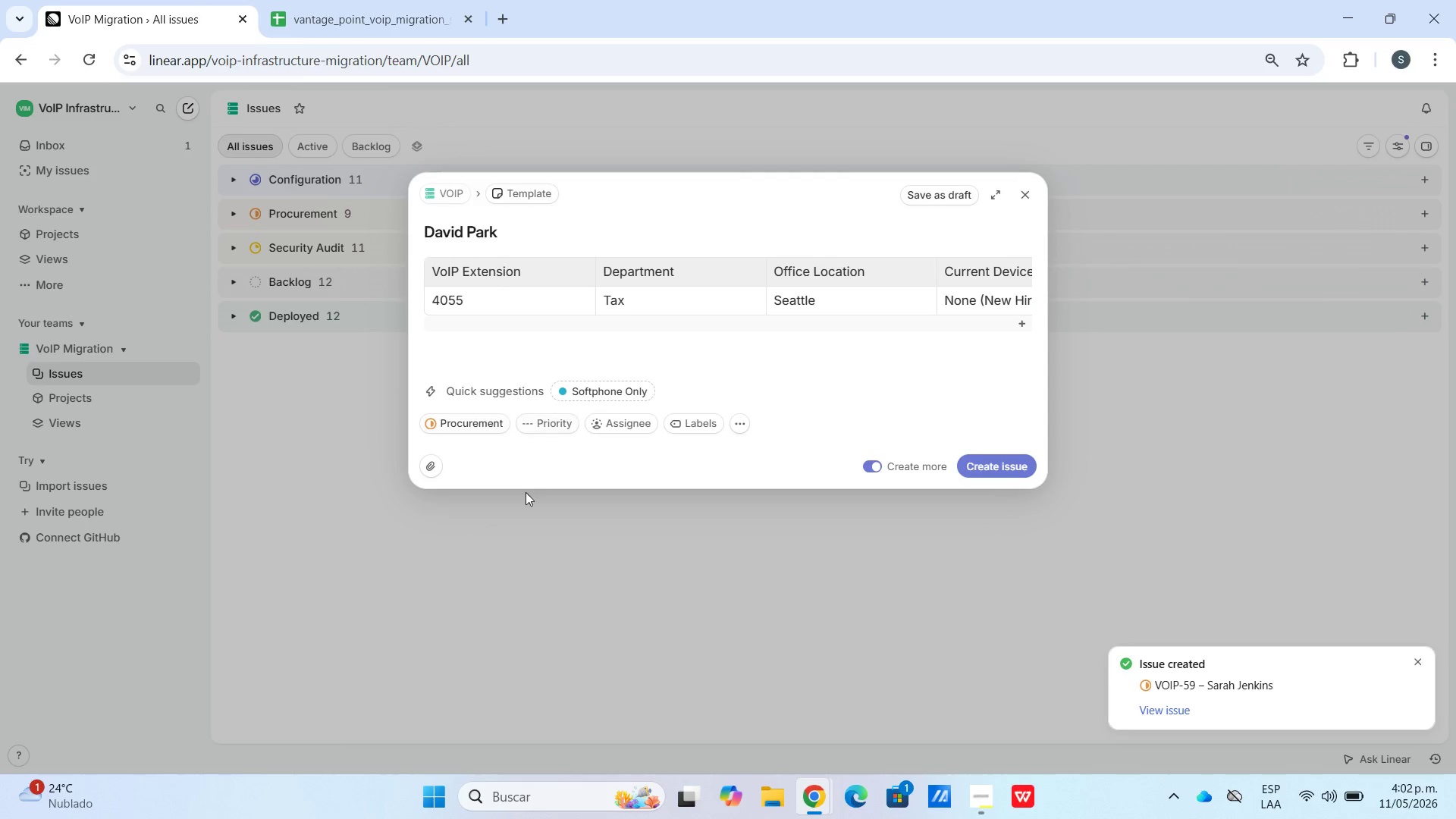 
left_click([484, 425])
 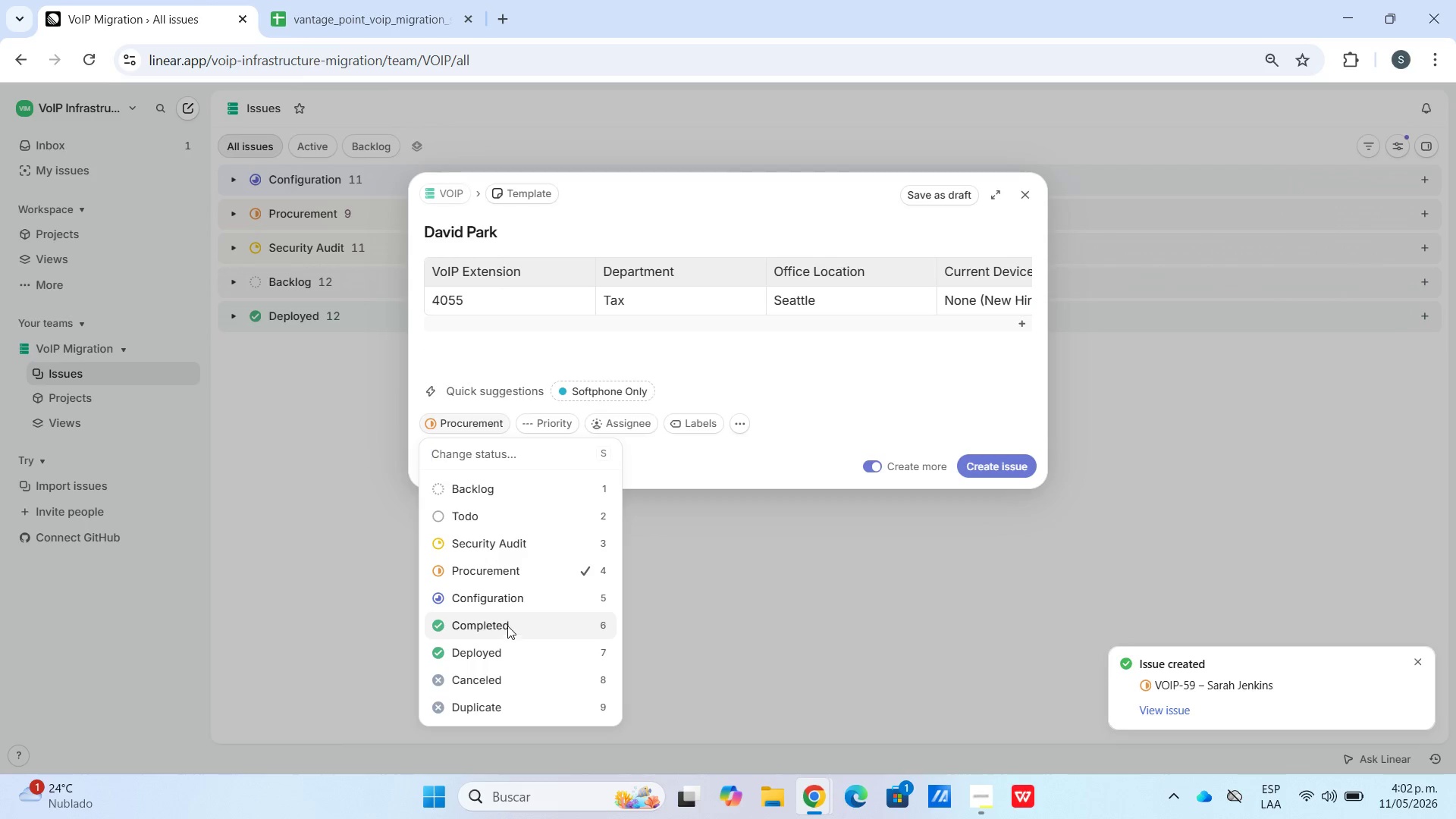 
left_click([507, 612])
 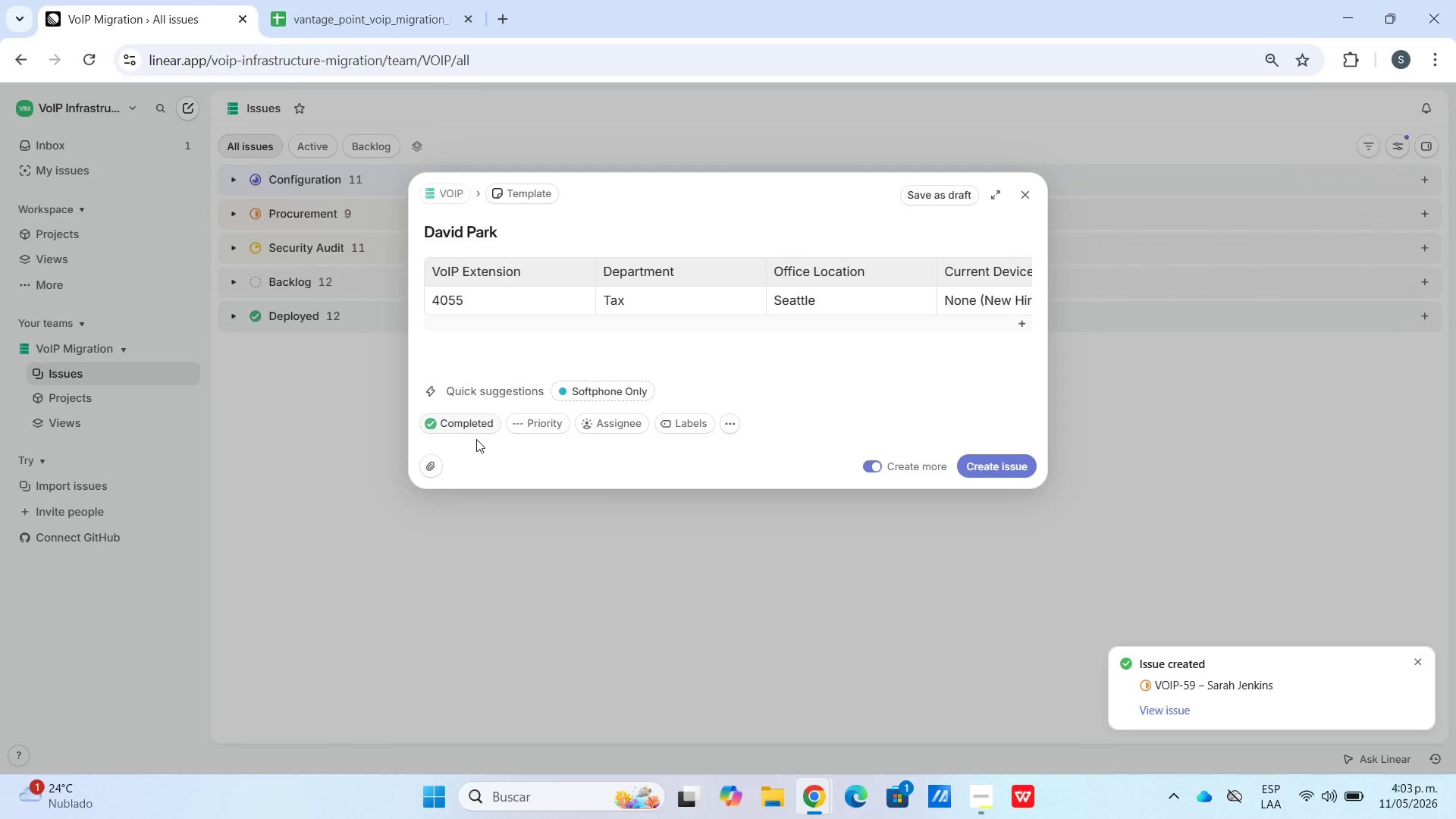 
double_click([473, 420])
 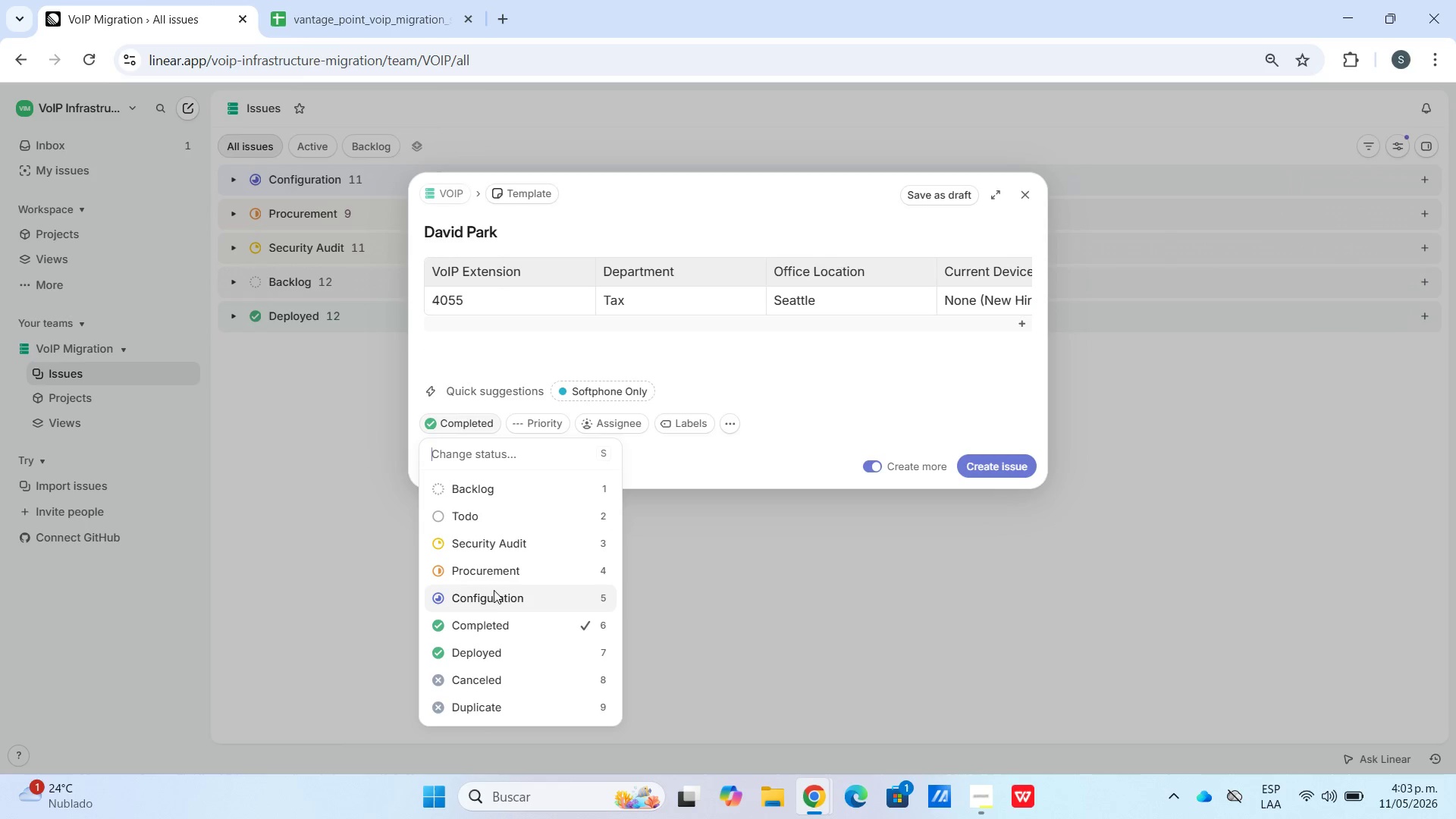 
left_click([493, 594])
 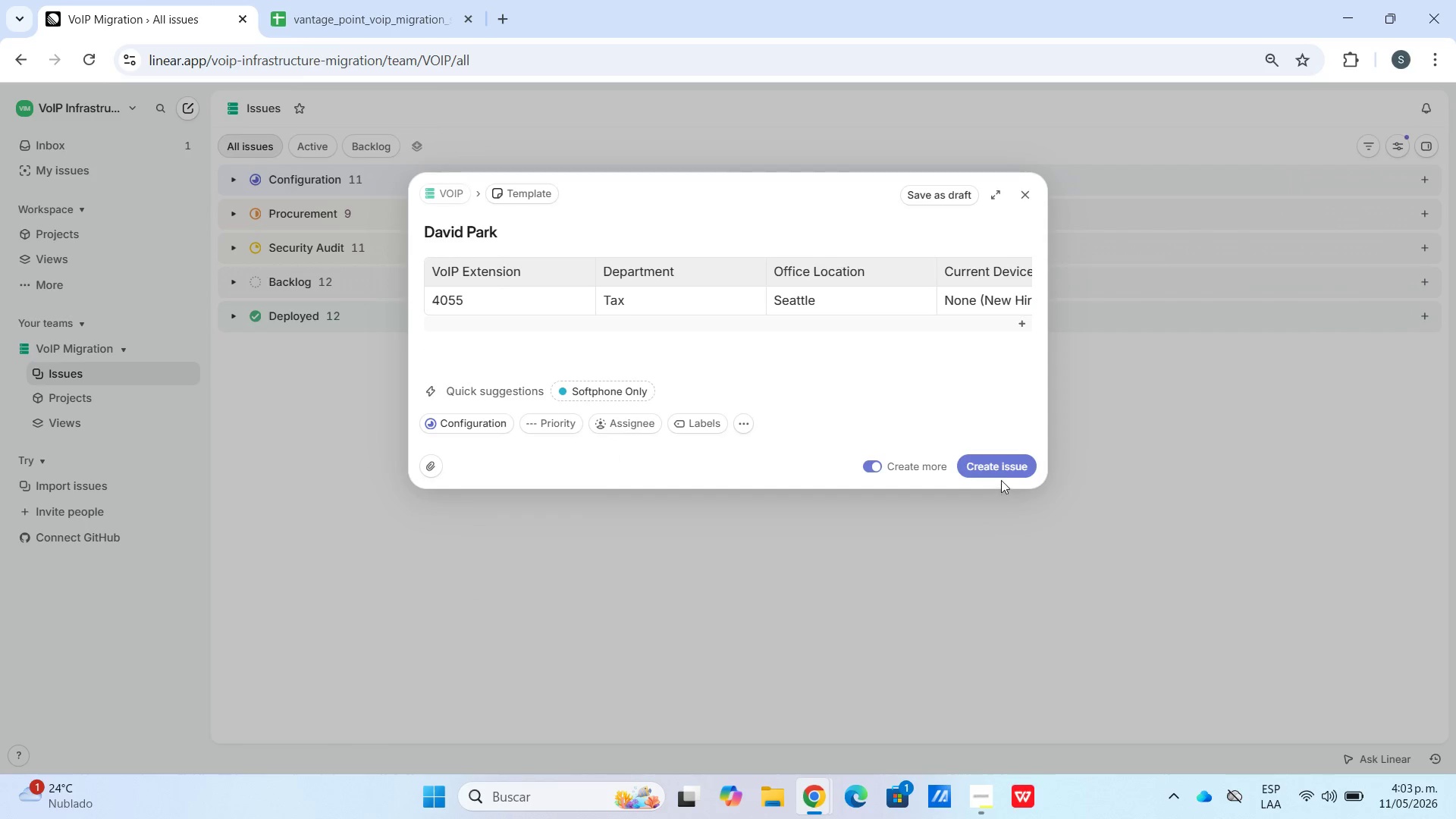 
left_click([1002, 469])
 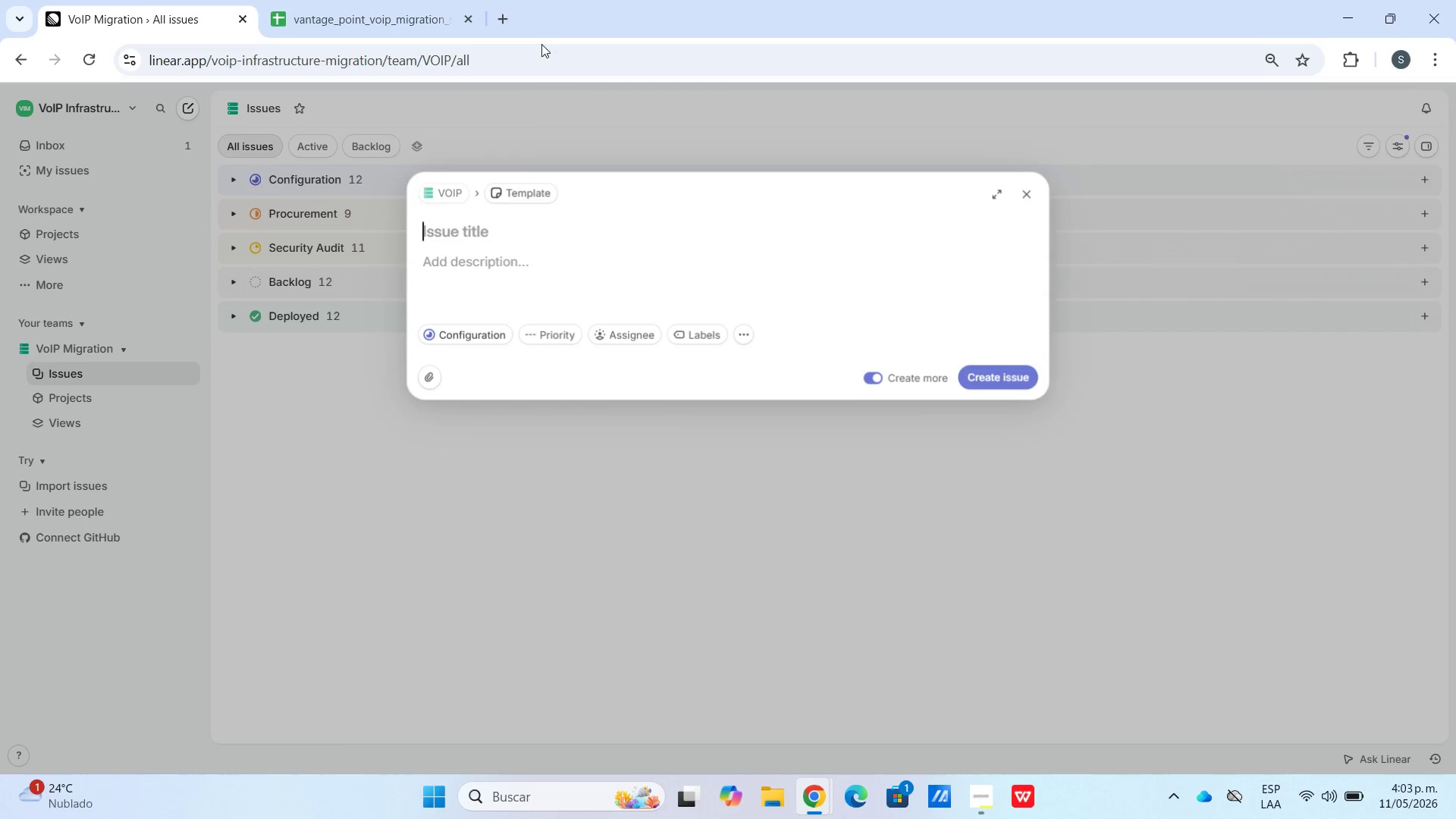 
left_click_drag(start_coordinate=[489, 13], to_coordinate=[483, 13])
 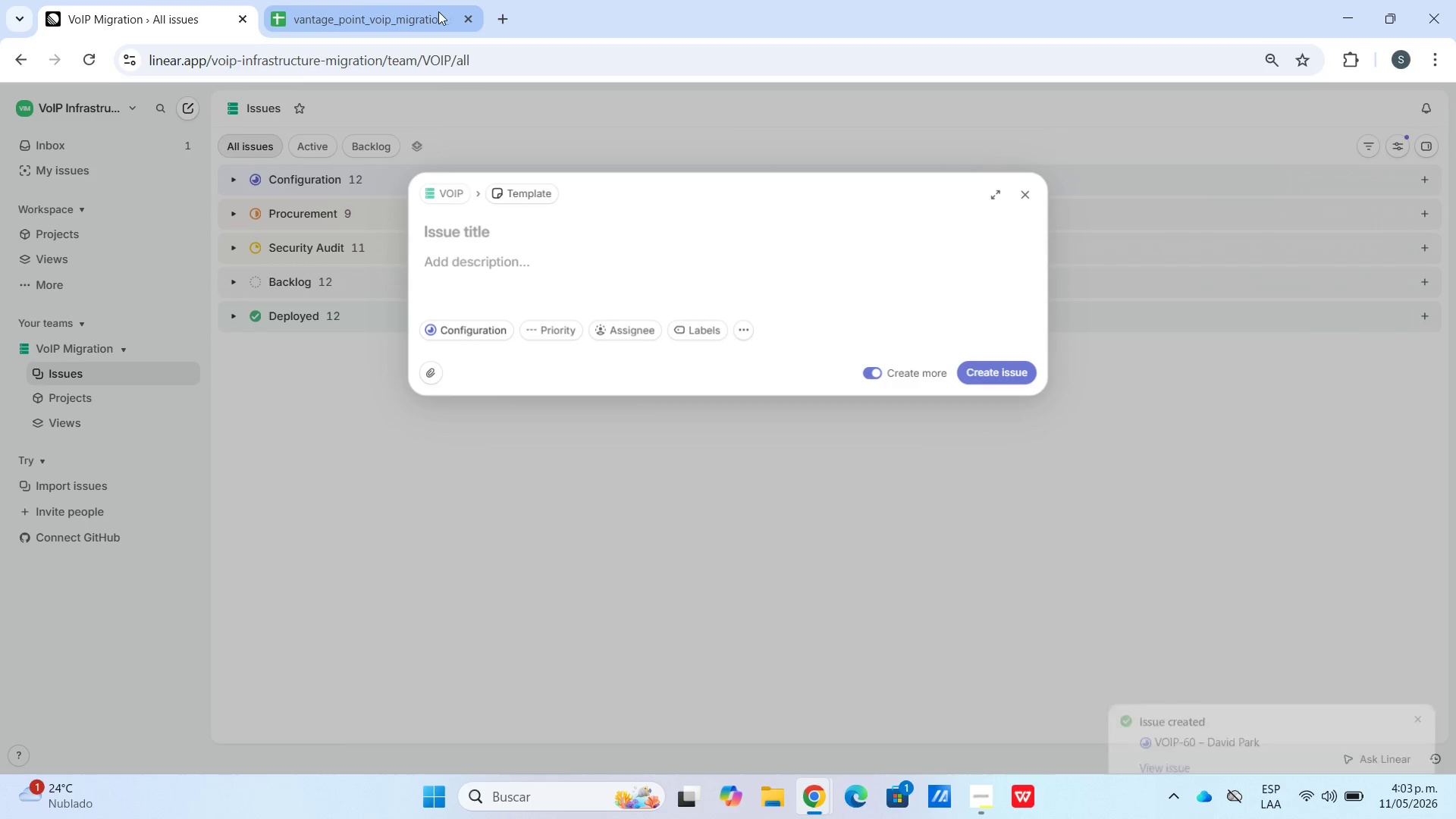 
left_click([435, 11])
 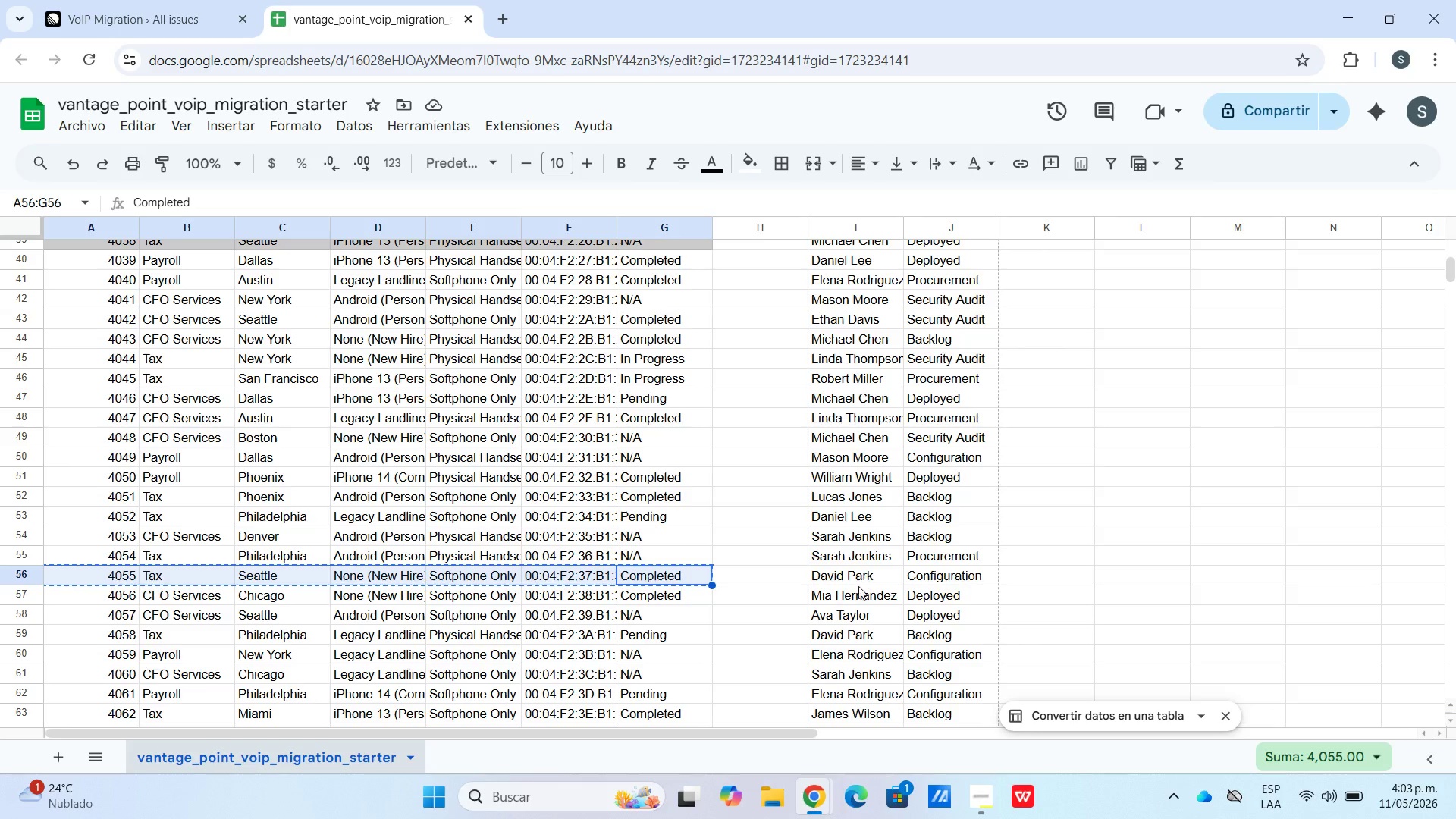 
key(Control+C)
 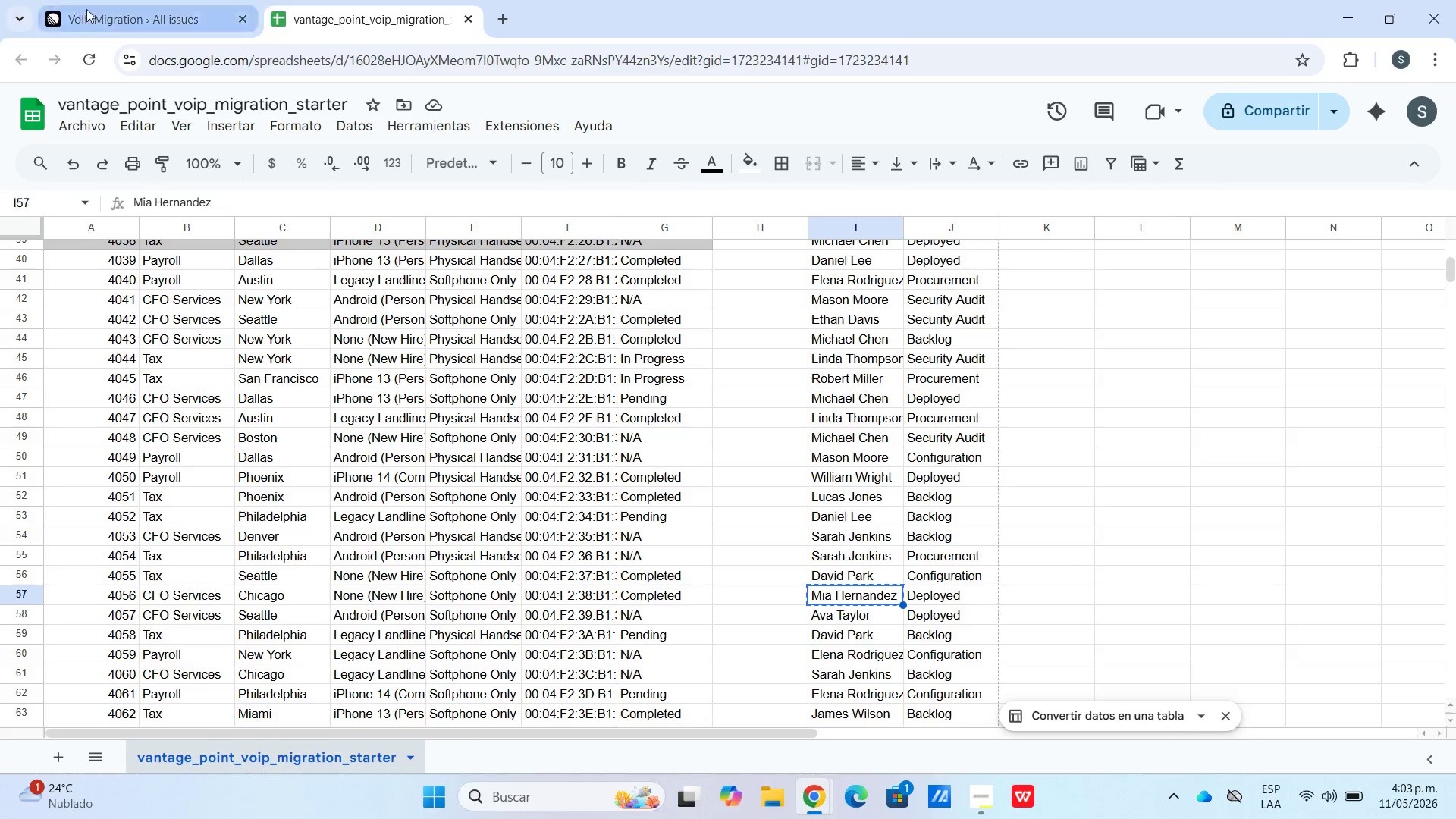 
key(Control+V)
 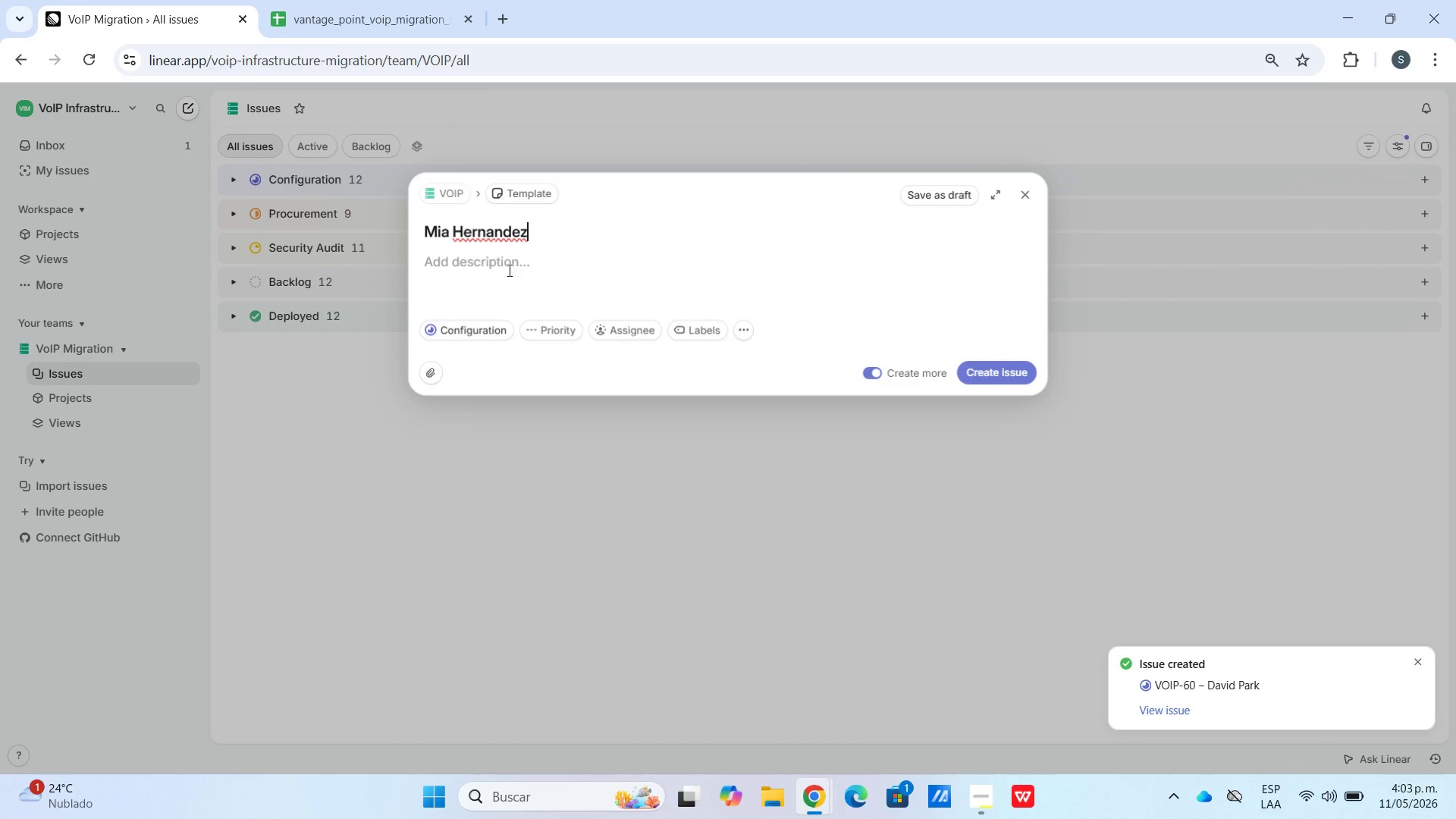 
left_click([509, 271])
 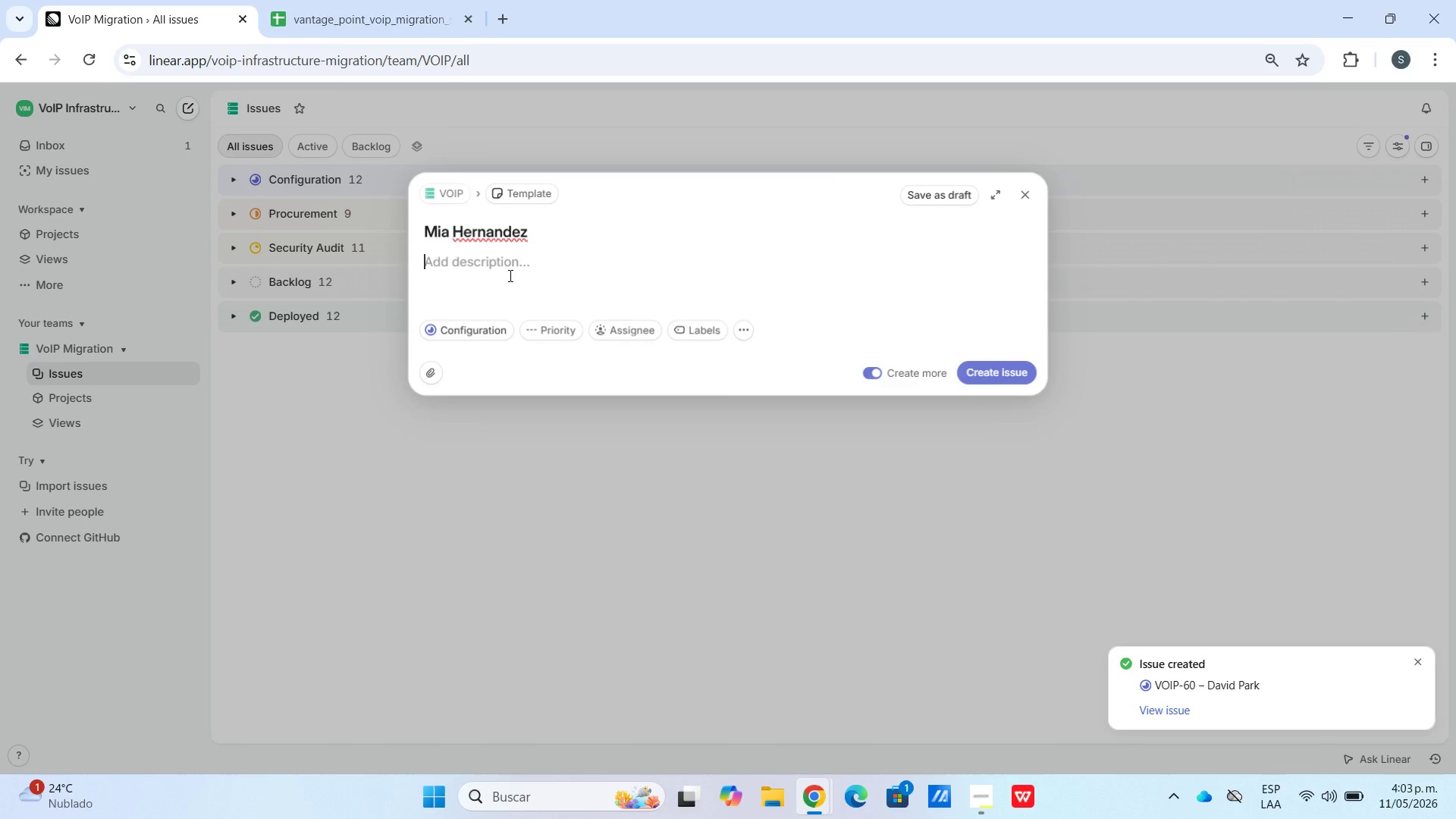 
key(Meta+V)
 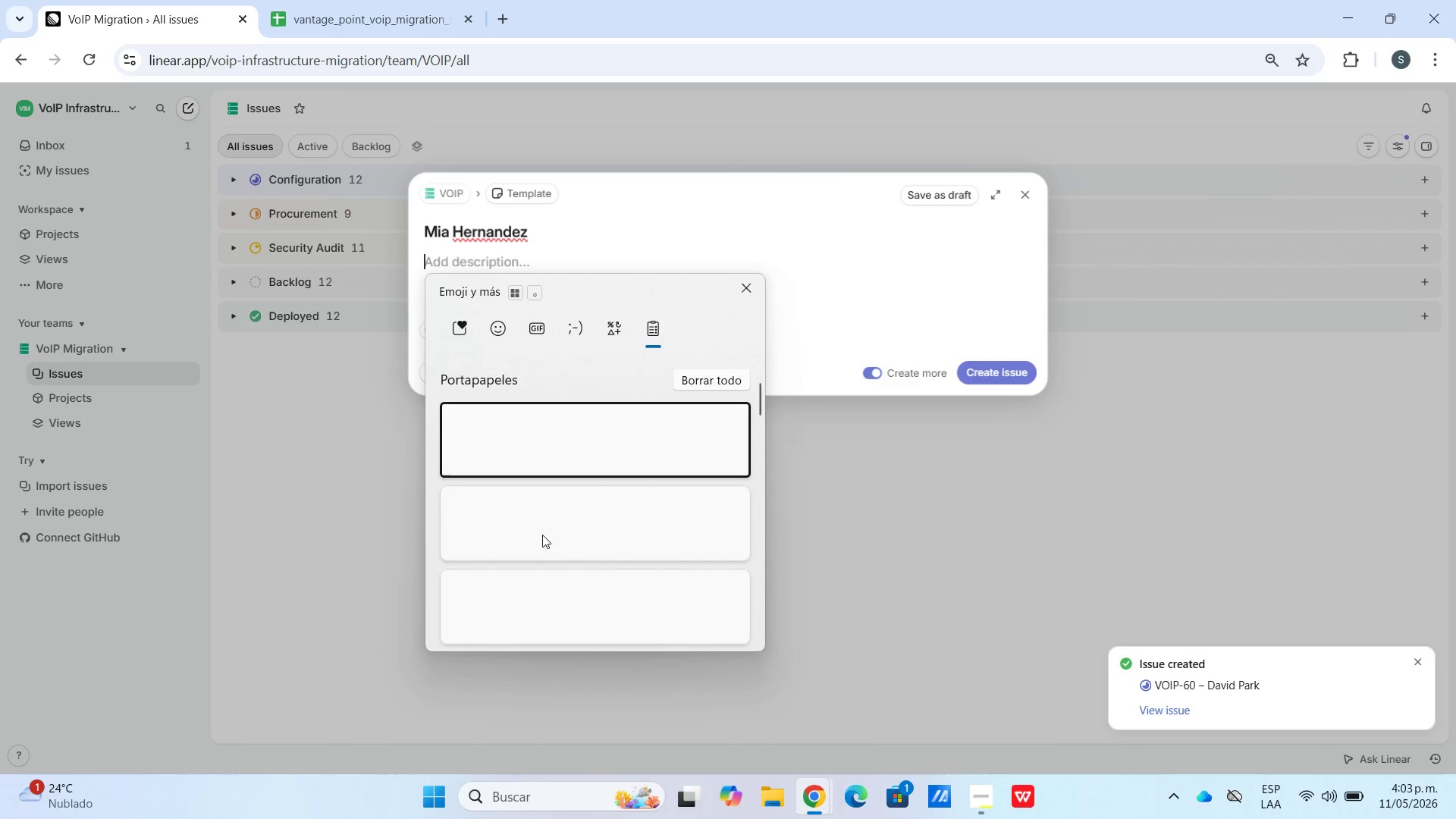 
left_click([564, 587])
 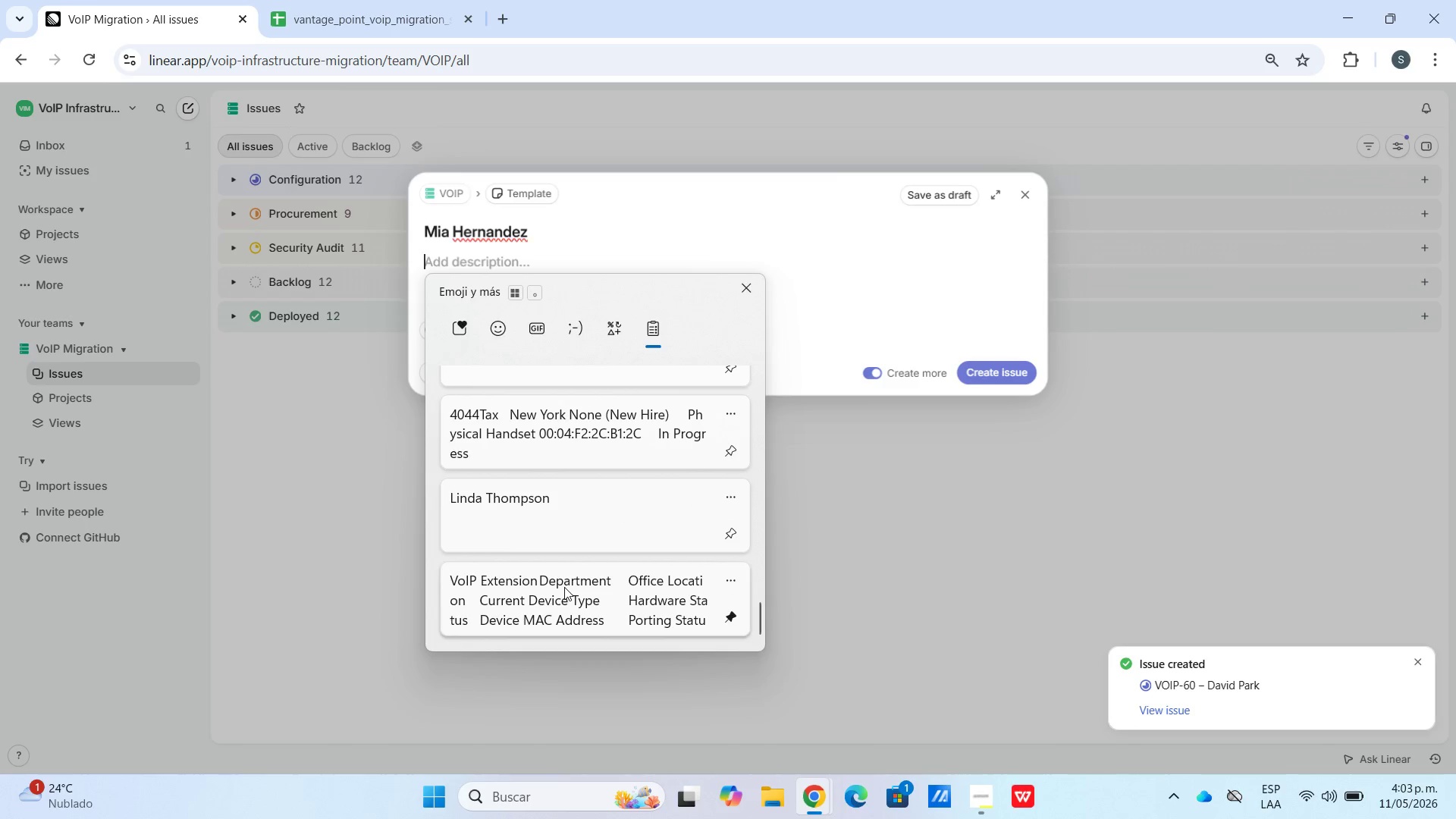 
key(Control+ControlLeft)
 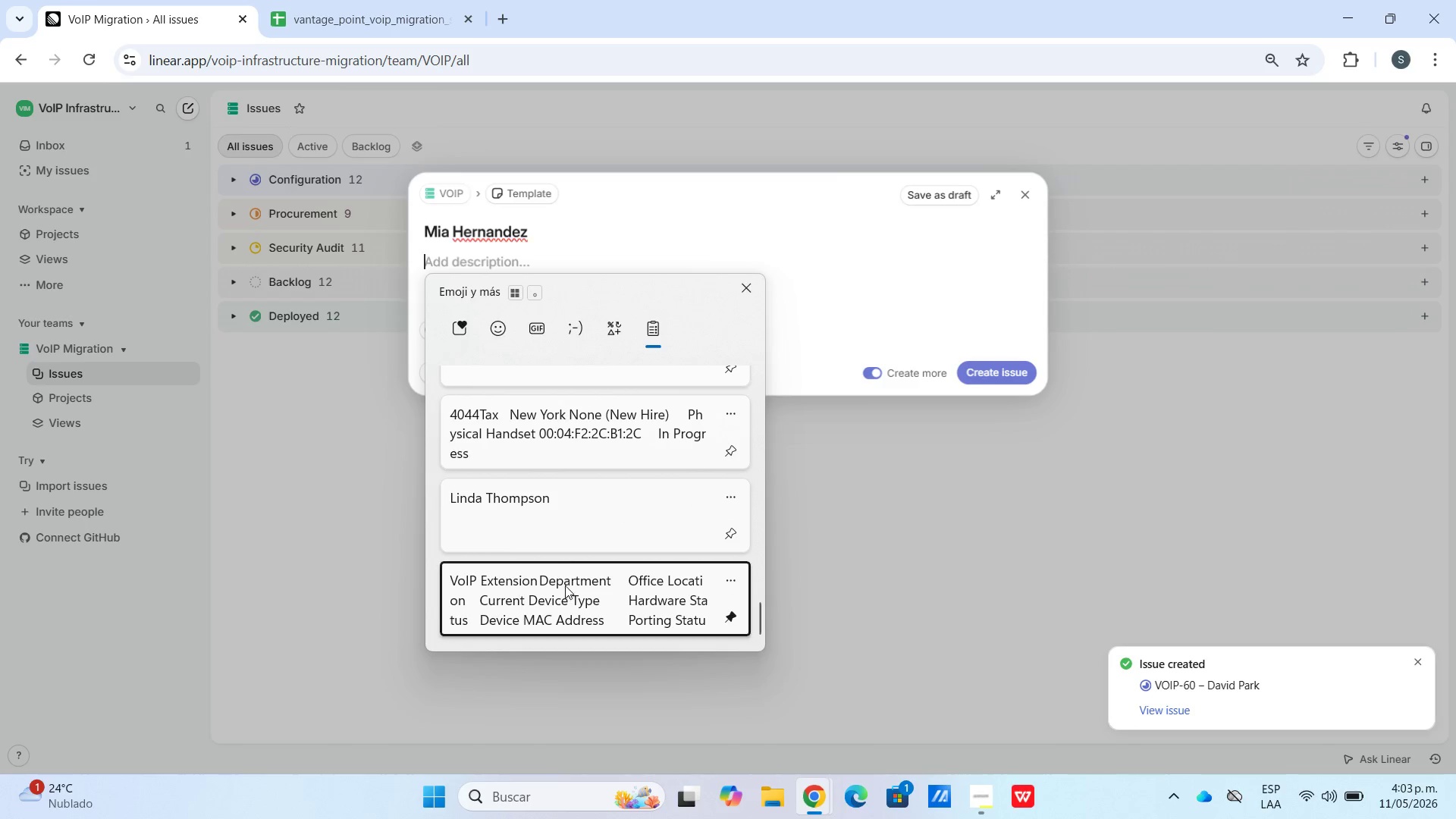 
key(Control+V)
 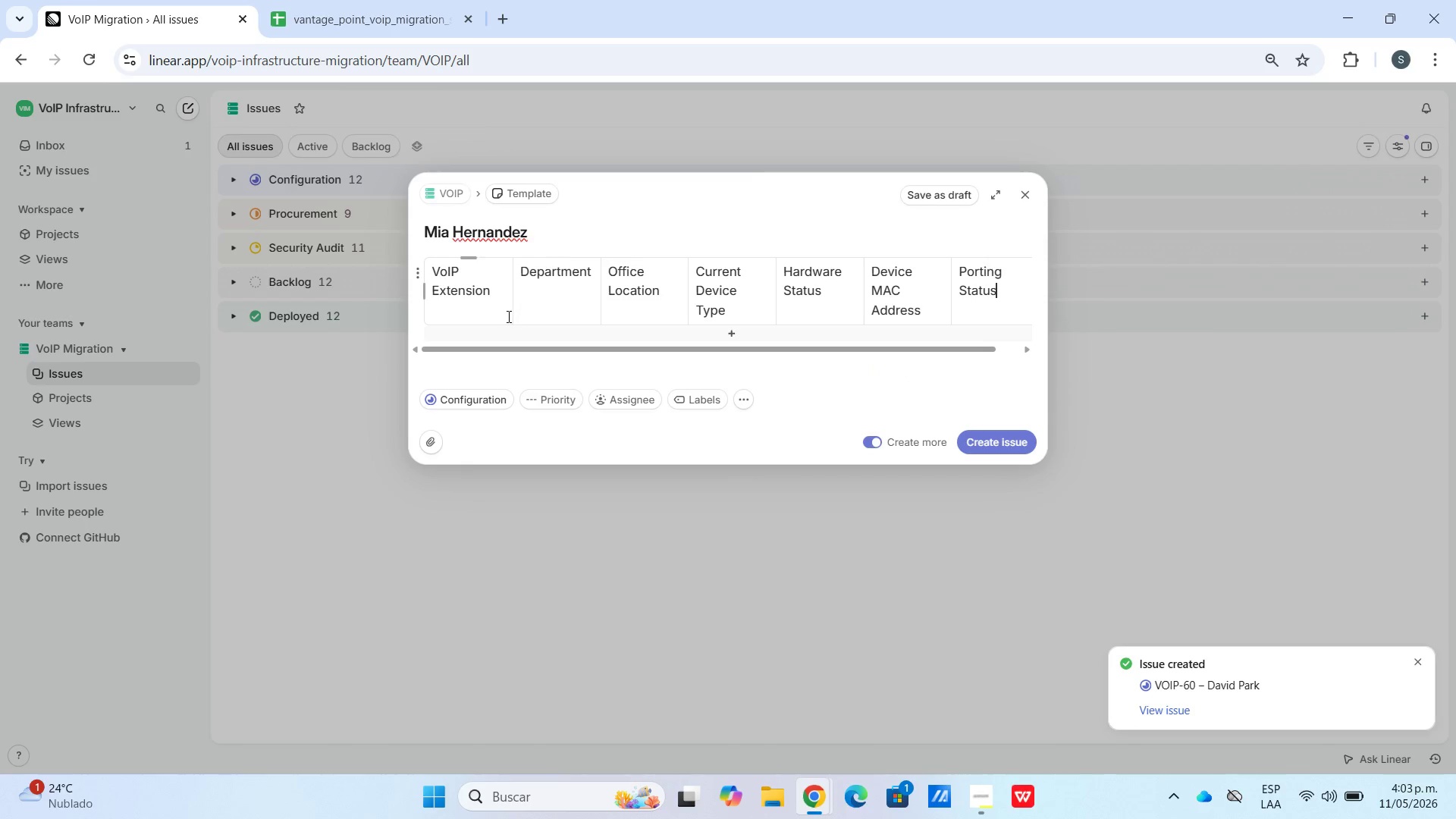 
scroll: coordinate [556, 559], scroll_direction: down, amount: 52.0
 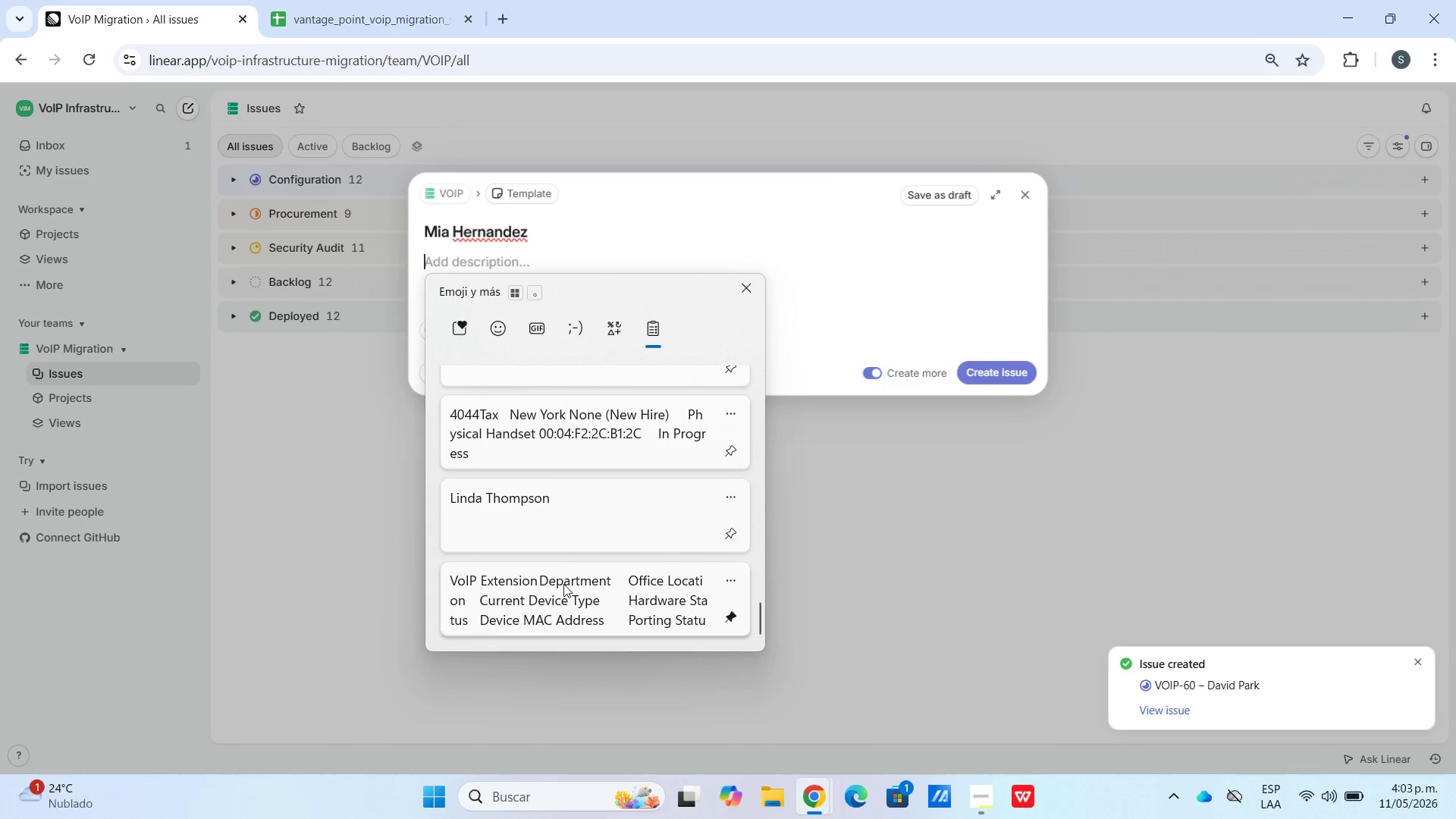 
left_click([506, 339])
 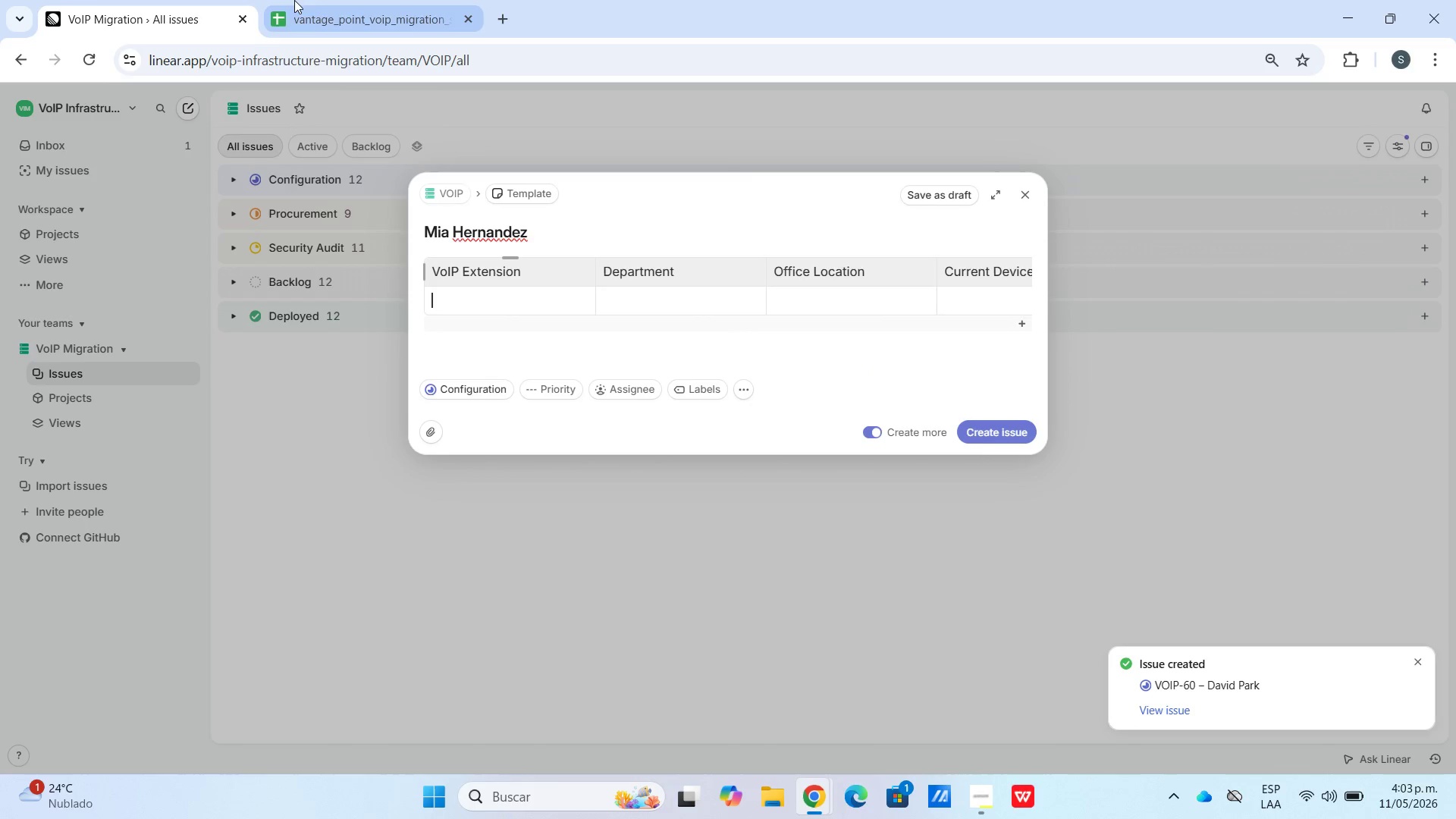 
left_click([306, 0])
 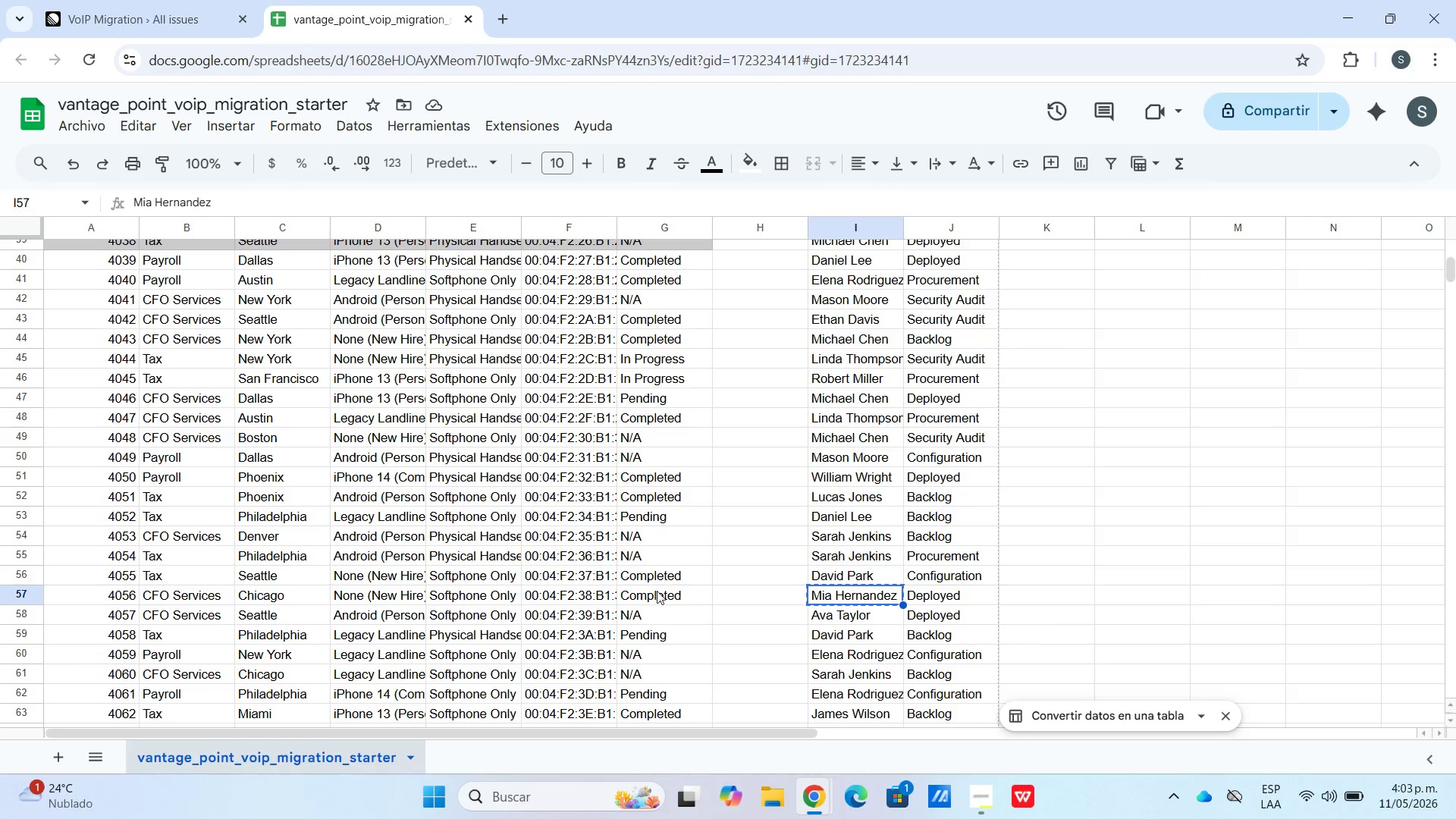 
left_click_drag(start_coordinate=[675, 596], to_coordinate=[84, 606])
 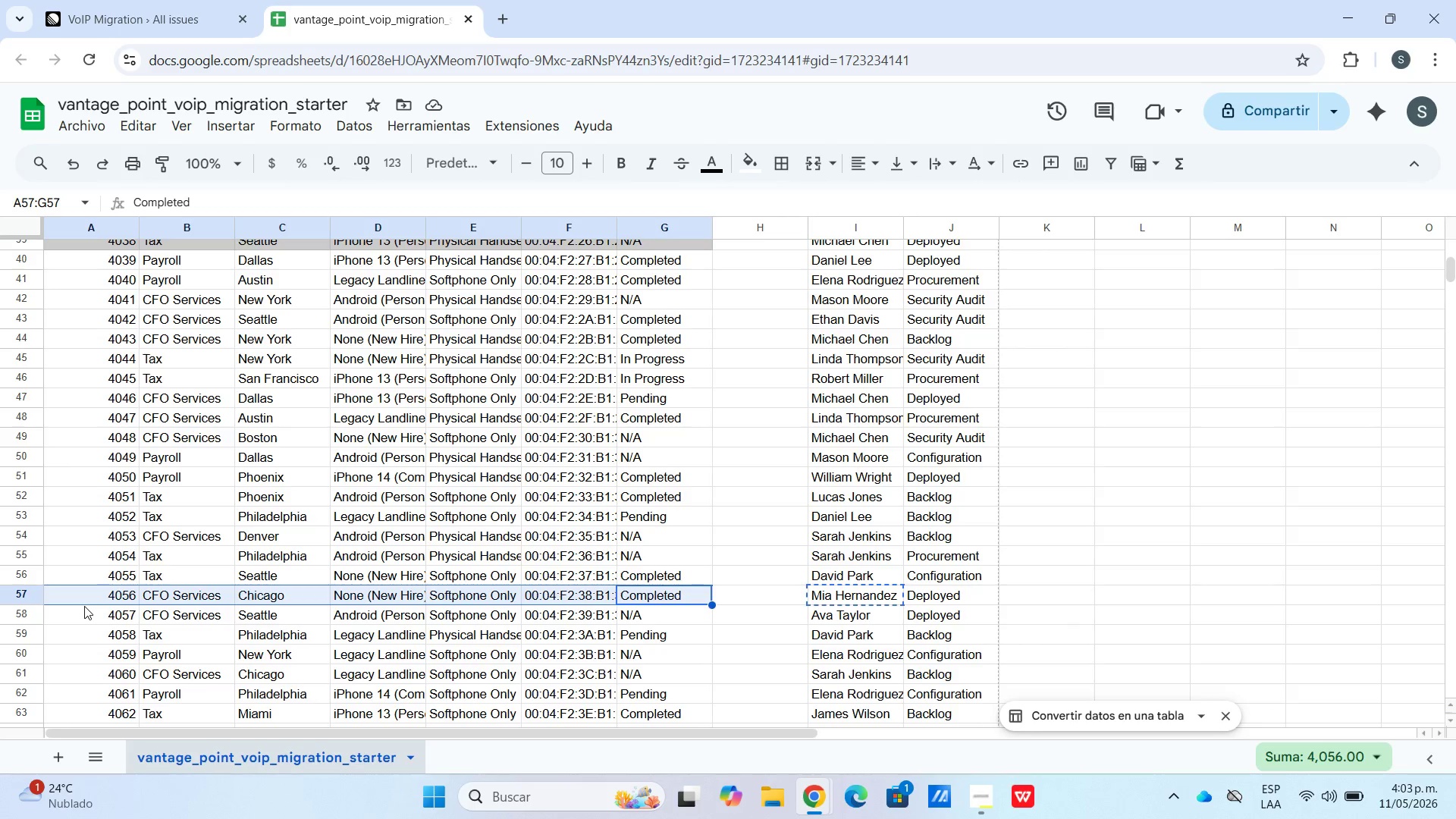 
key(Control+C)
 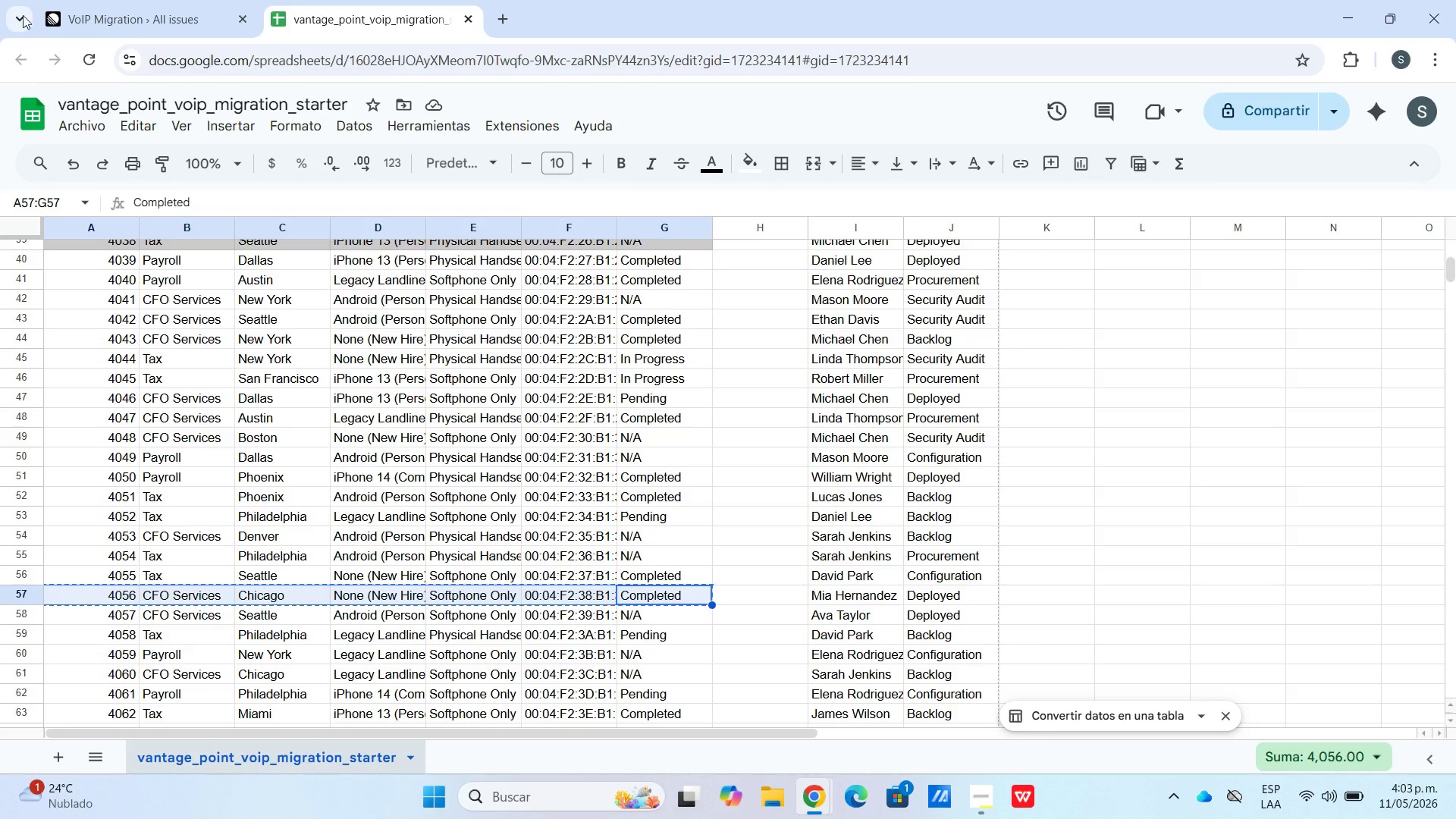 
key(Control+V)
 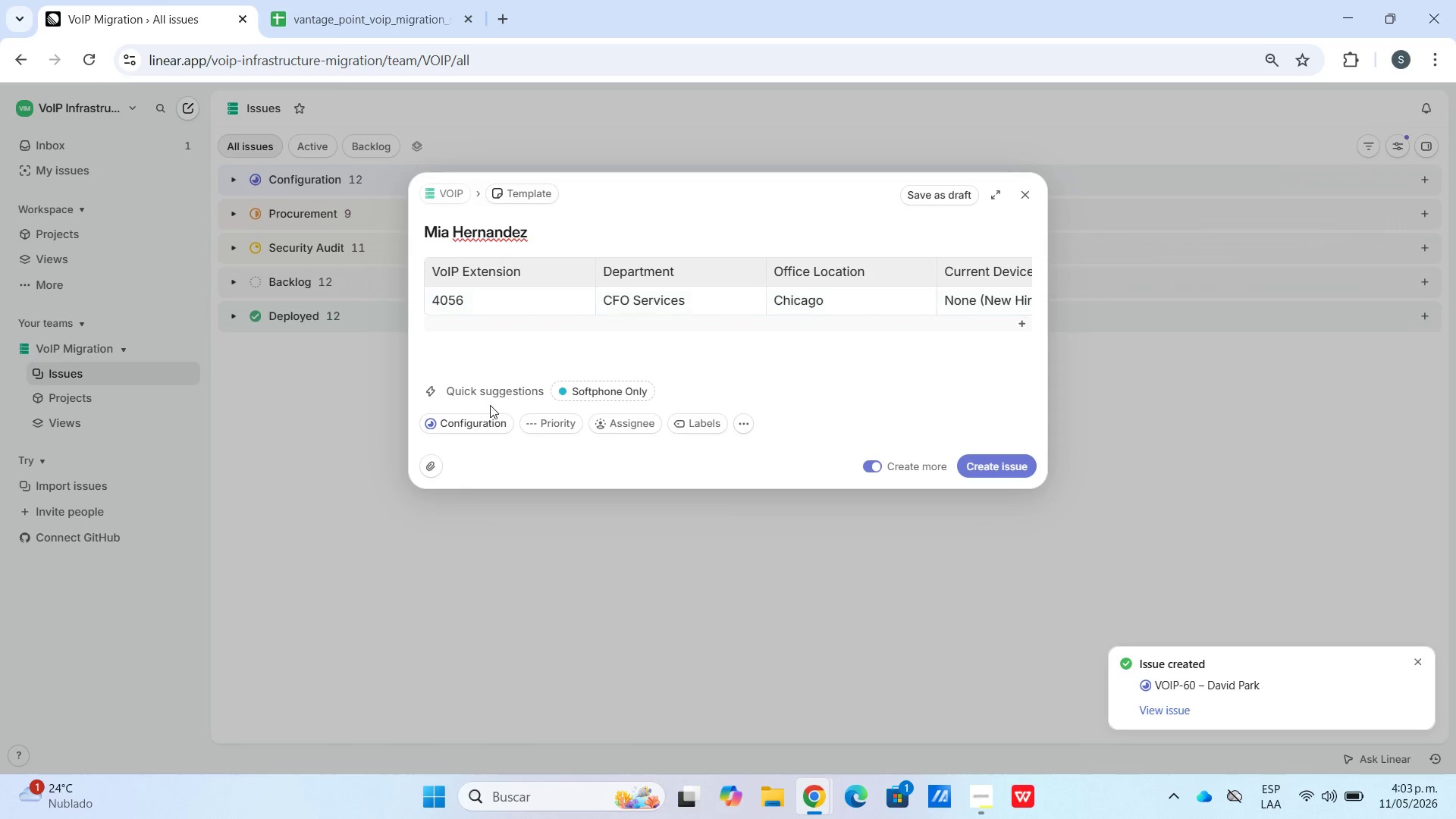 
double_click([489, 423])
 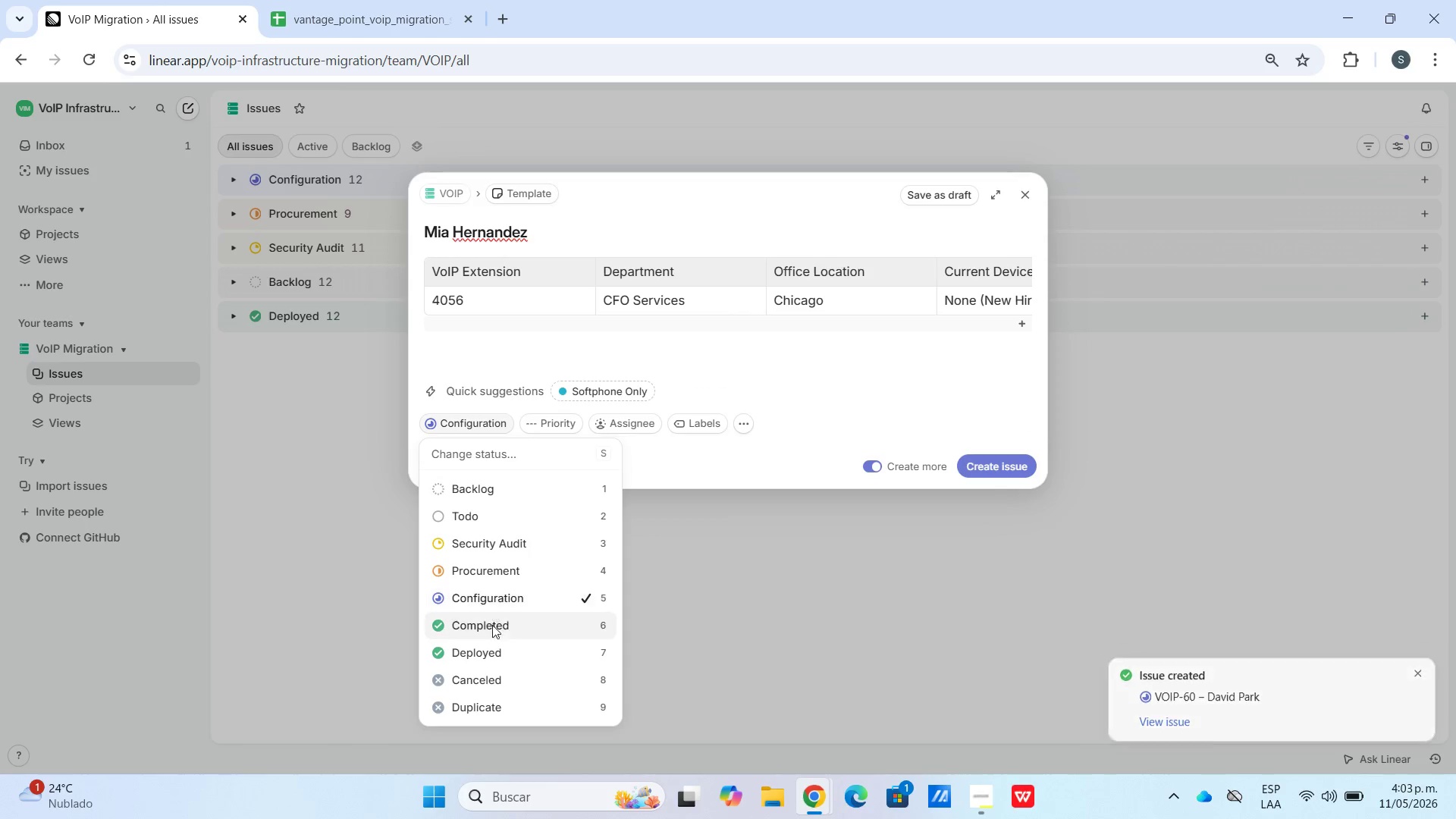 
left_click([491, 640])
 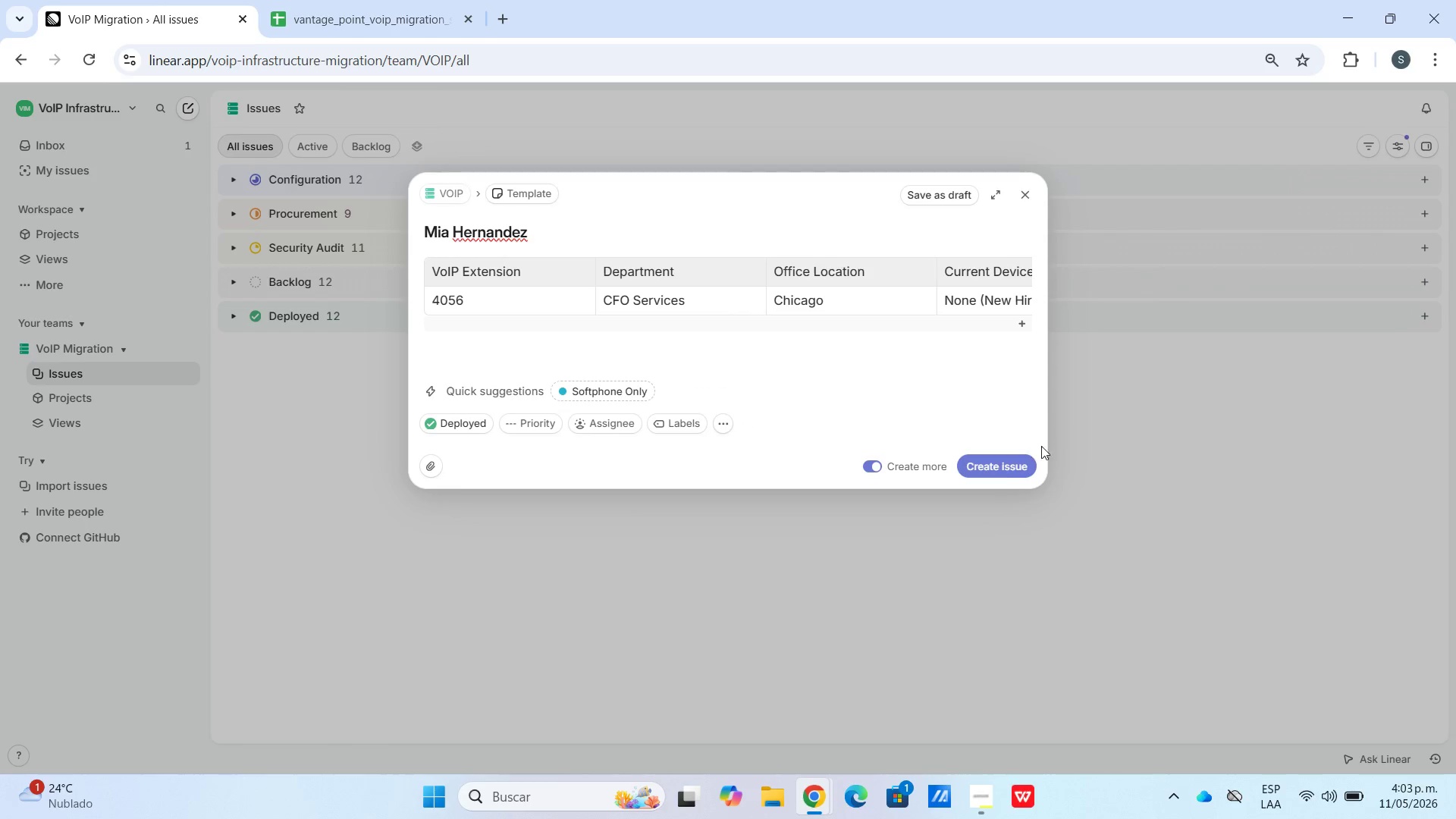 
left_click([996, 469])
 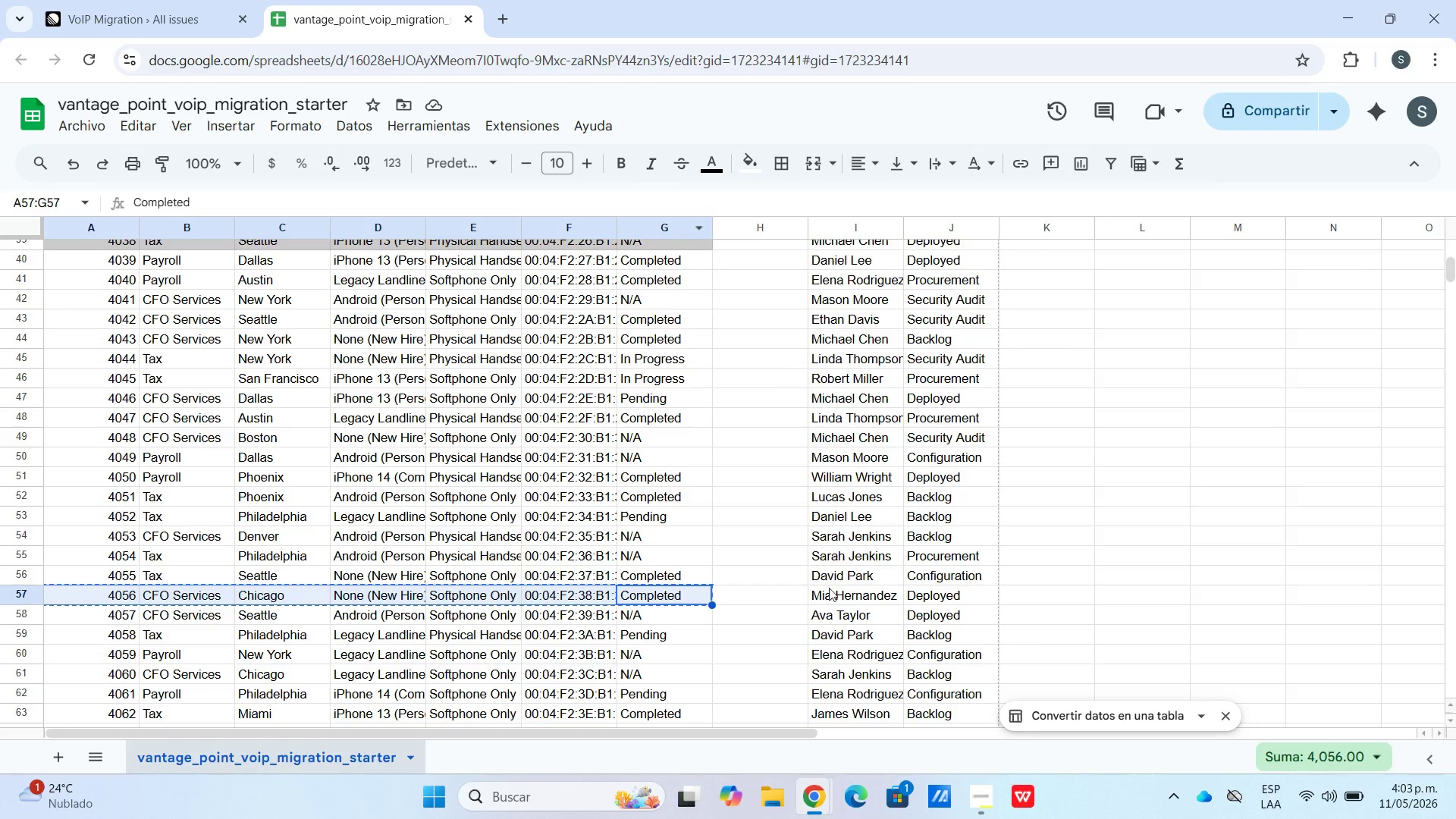 
left_click([836, 622])
 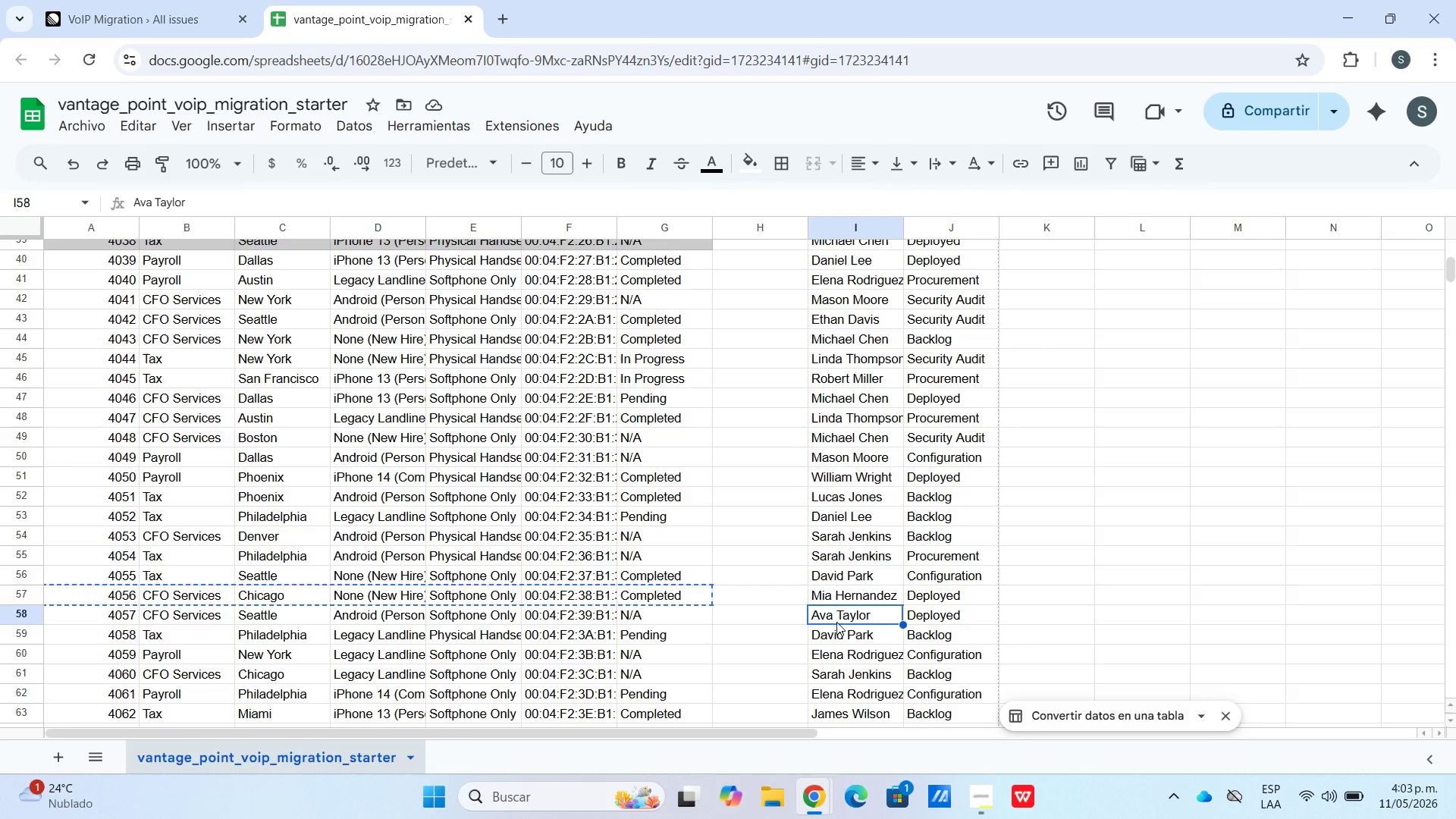 
key(Control+C)
 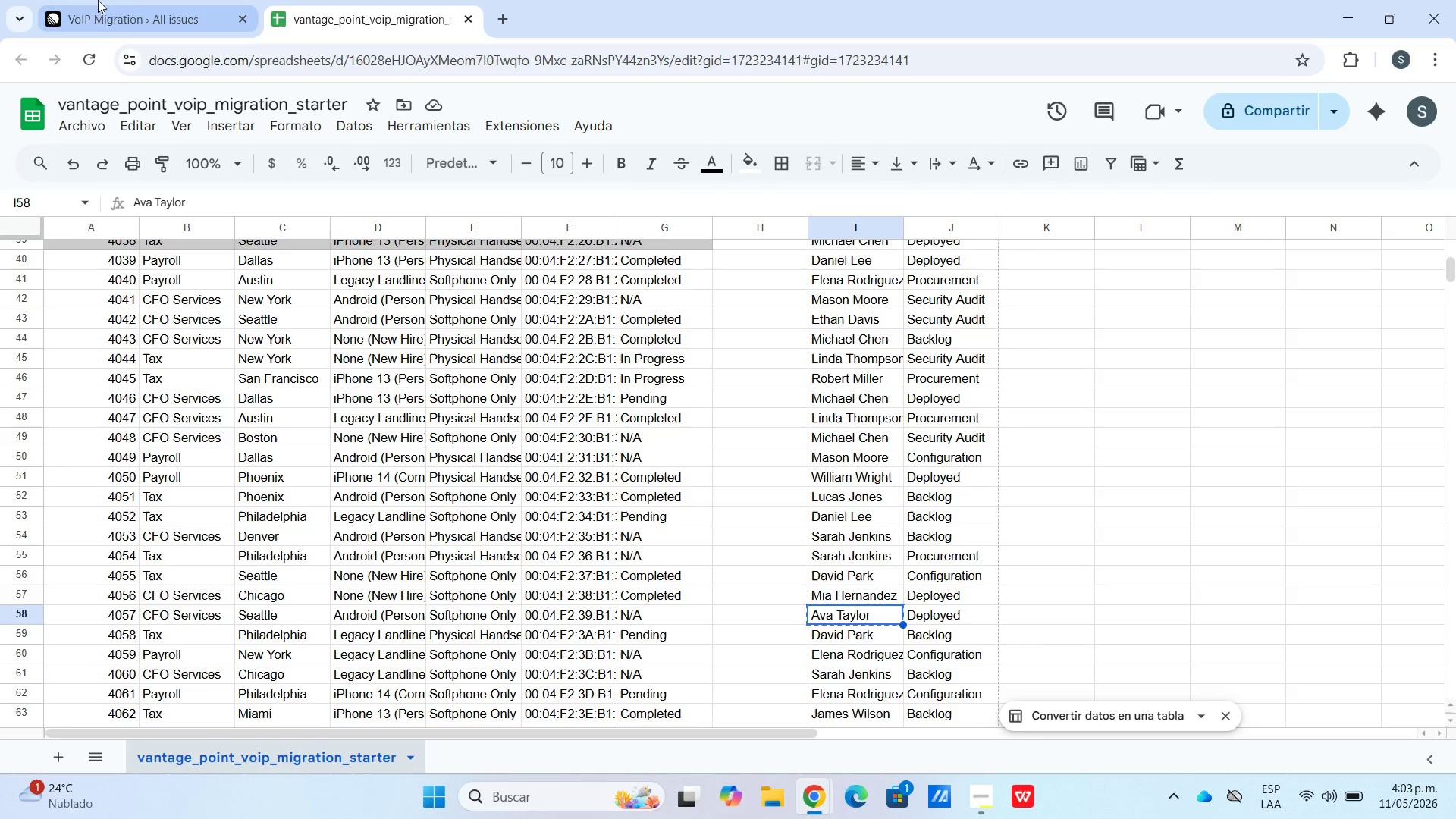 
left_click([84, 0])
 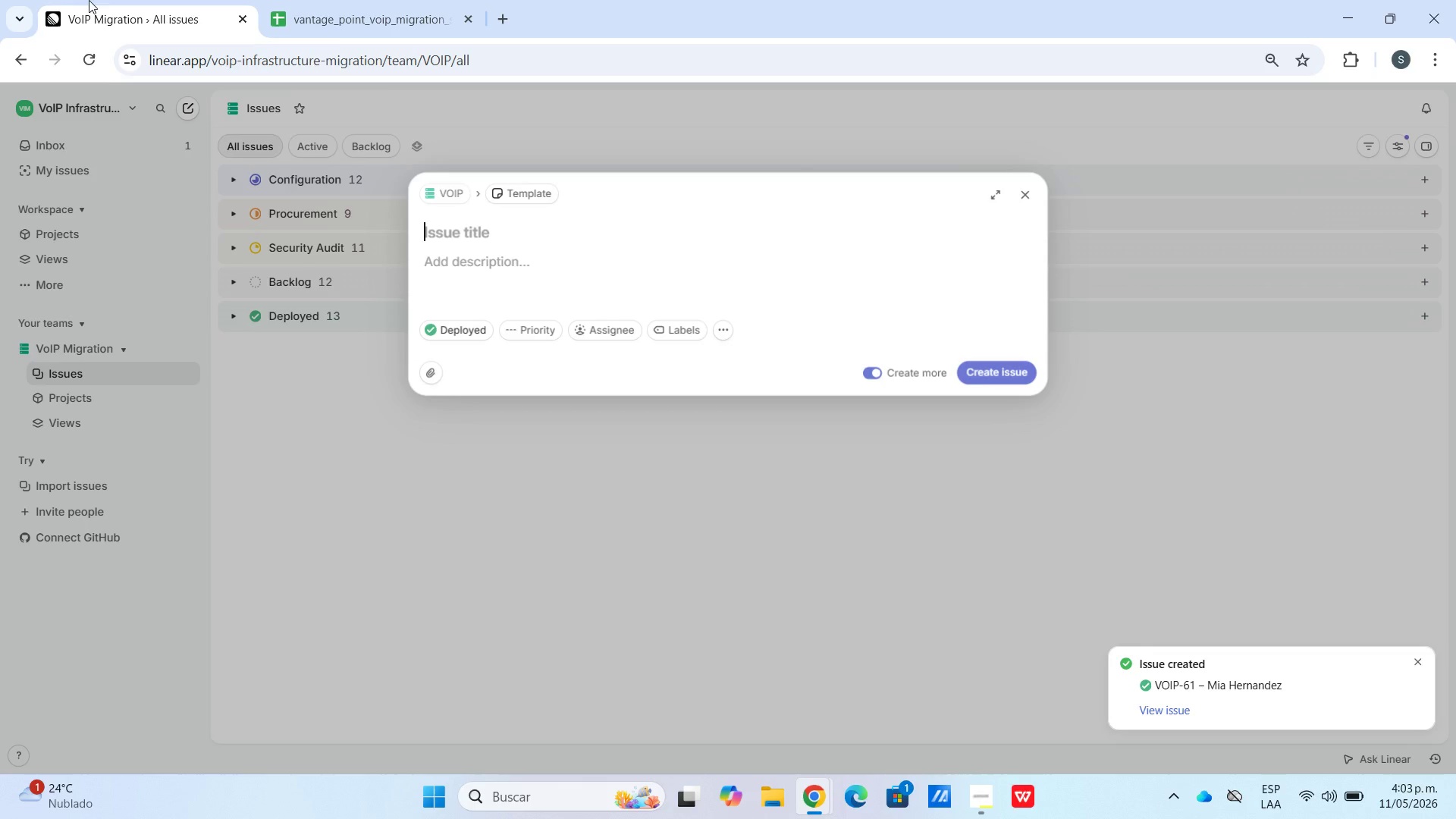 
key(Control+V)
 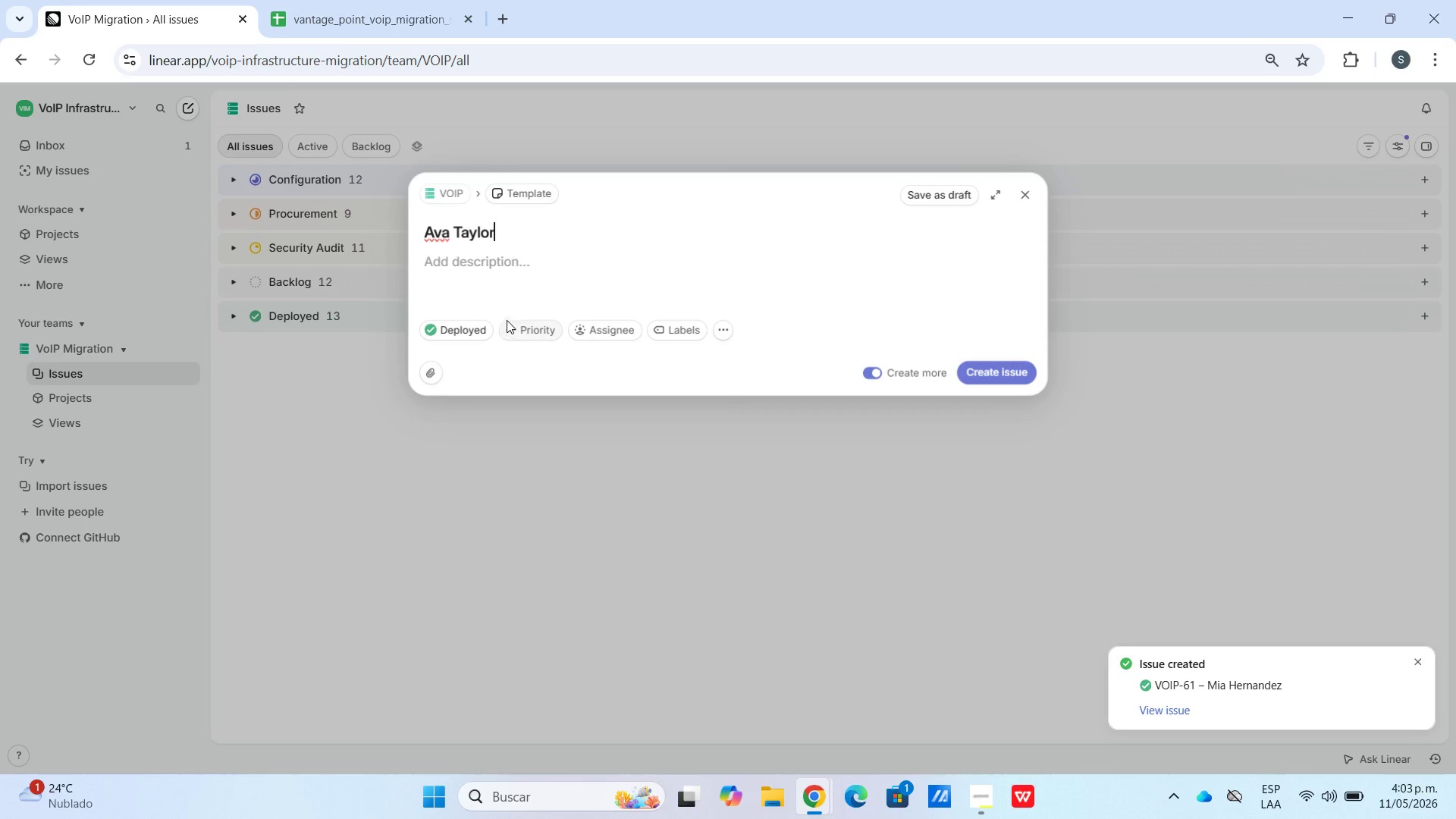 
left_click([509, 290])
 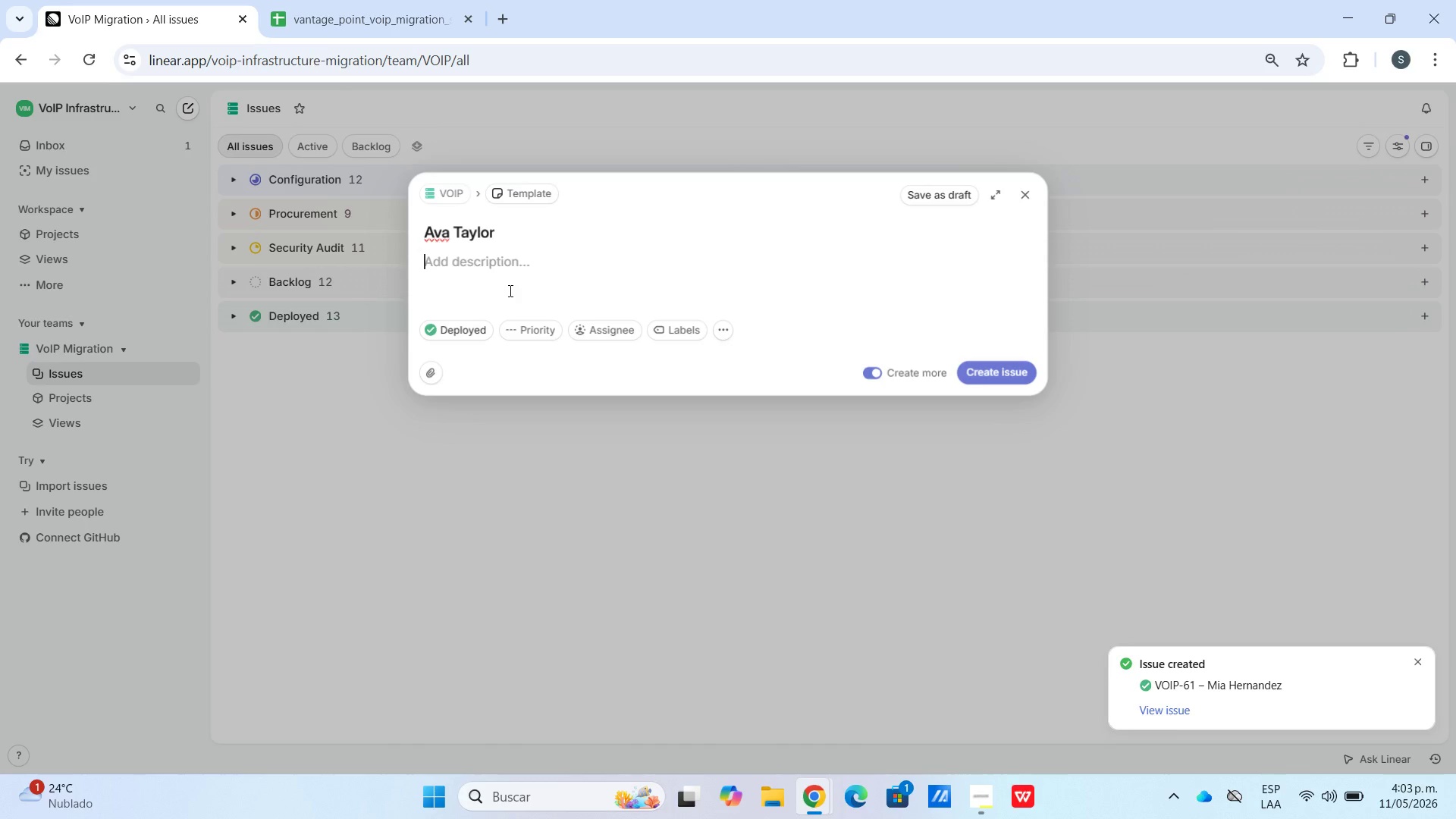 
key(Meta+V)
 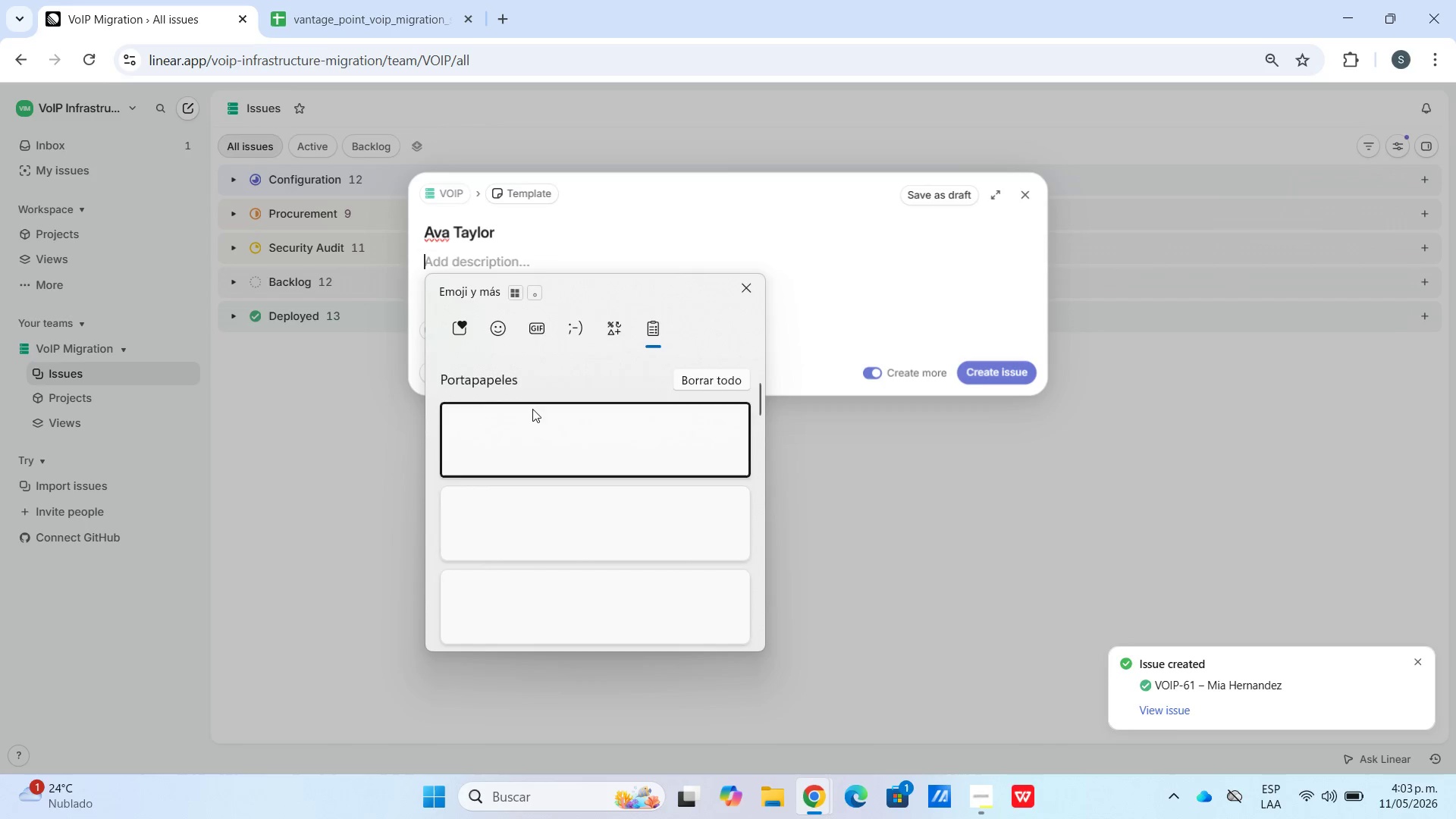 
left_click([539, 596])
 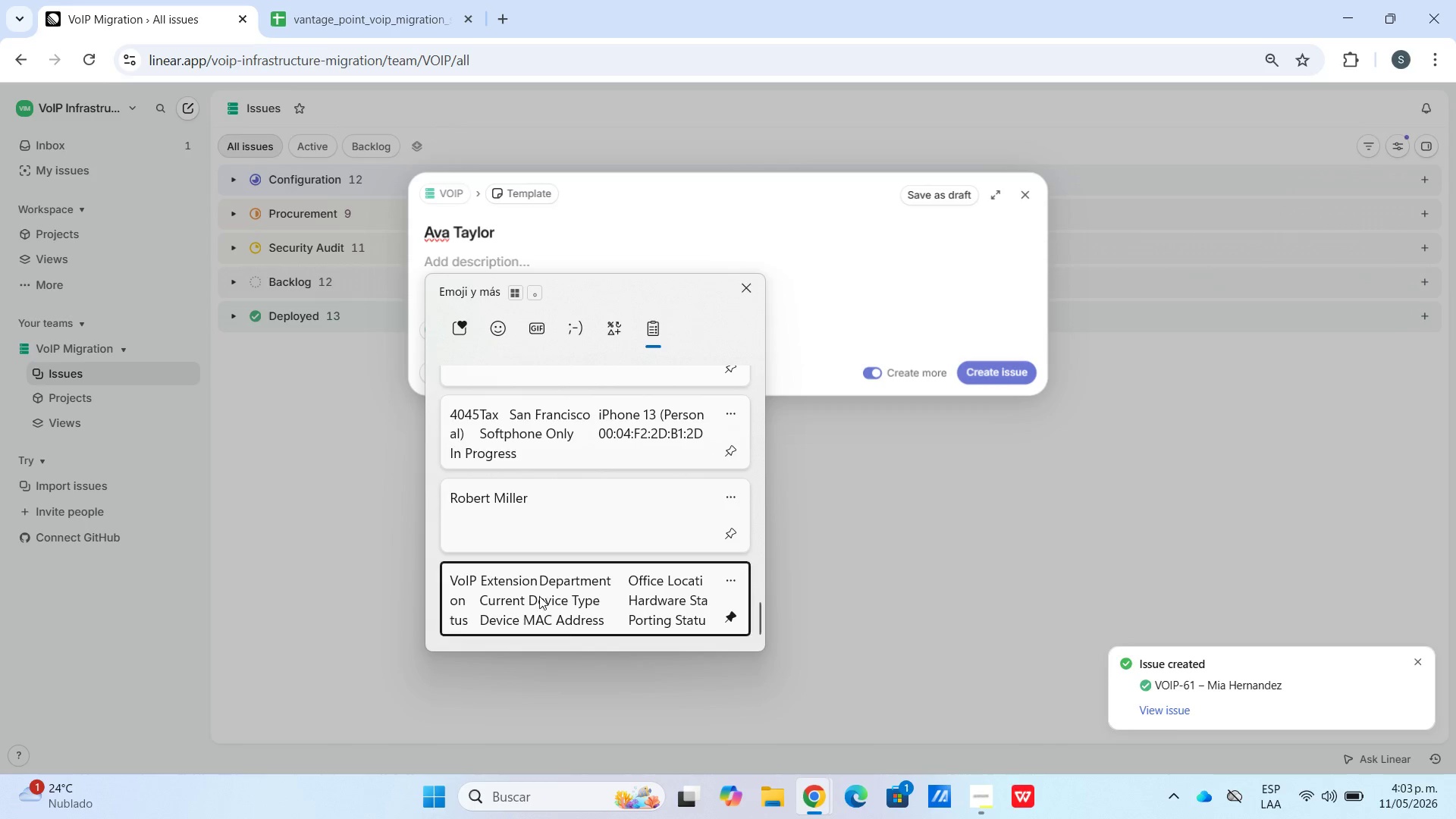 
key(Control+ControlLeft)
 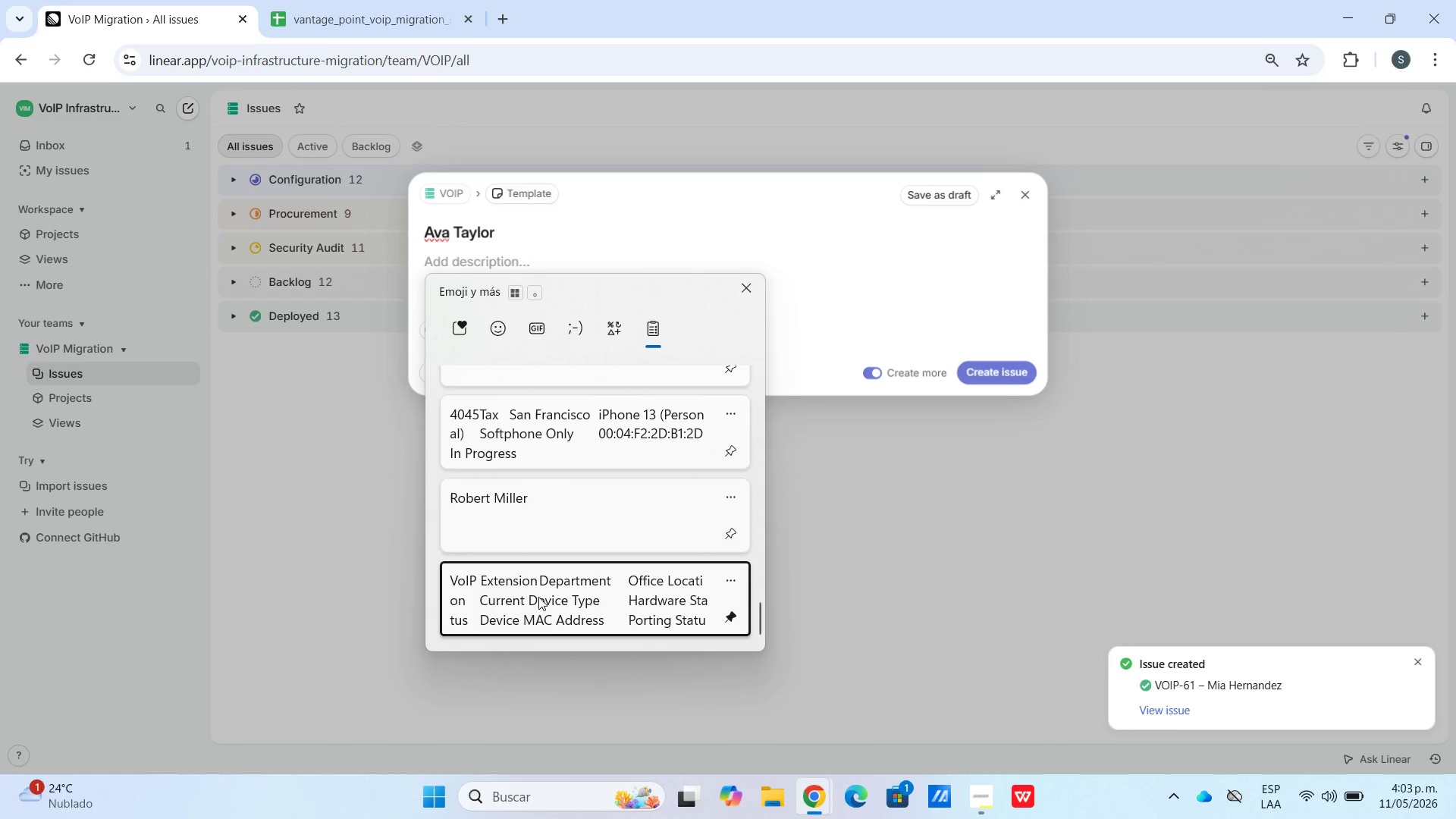 
key(Control+V)
 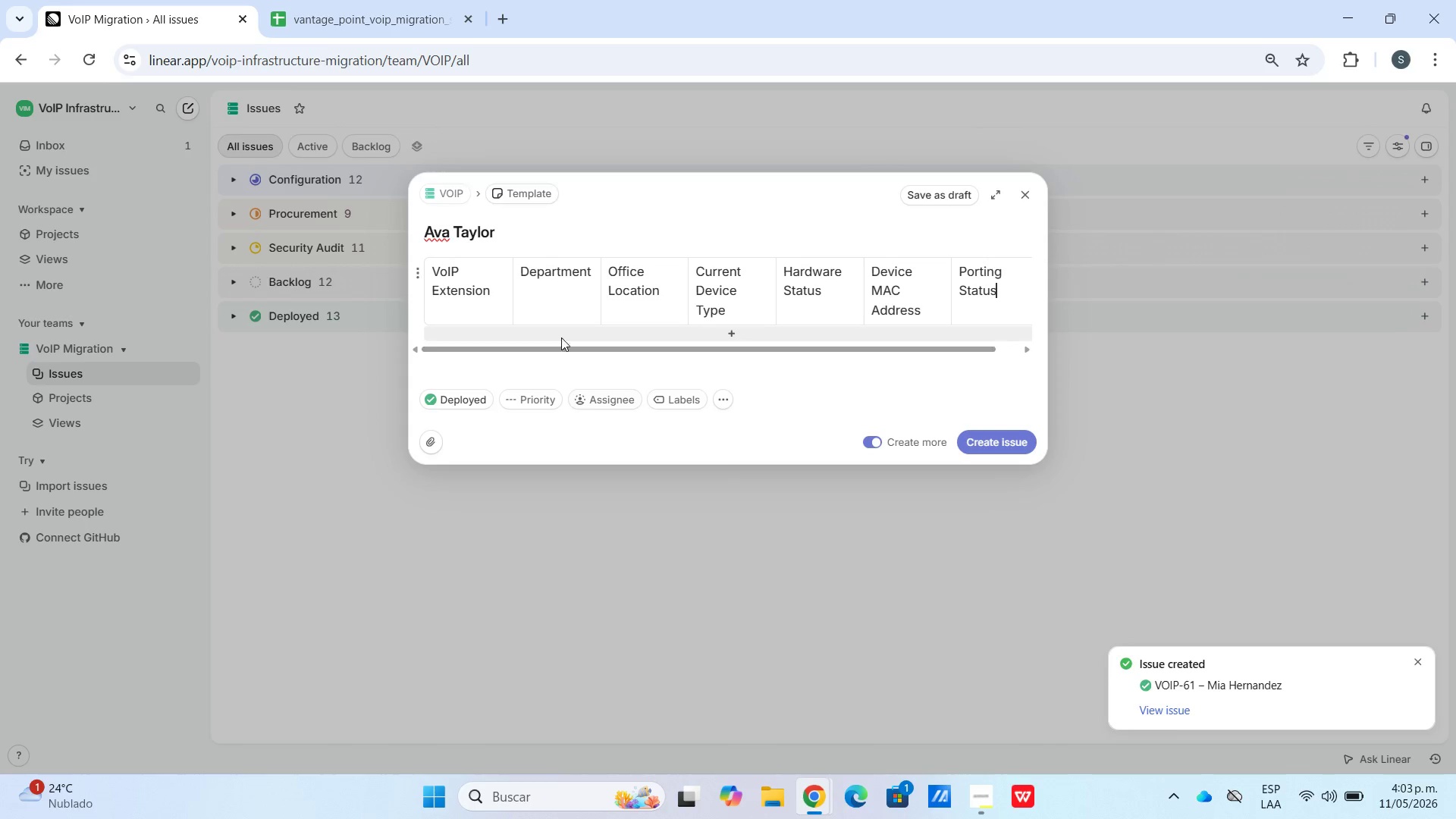 
scroll: coordinate [556, 529], scroll_direction: down, amount: 55.0
 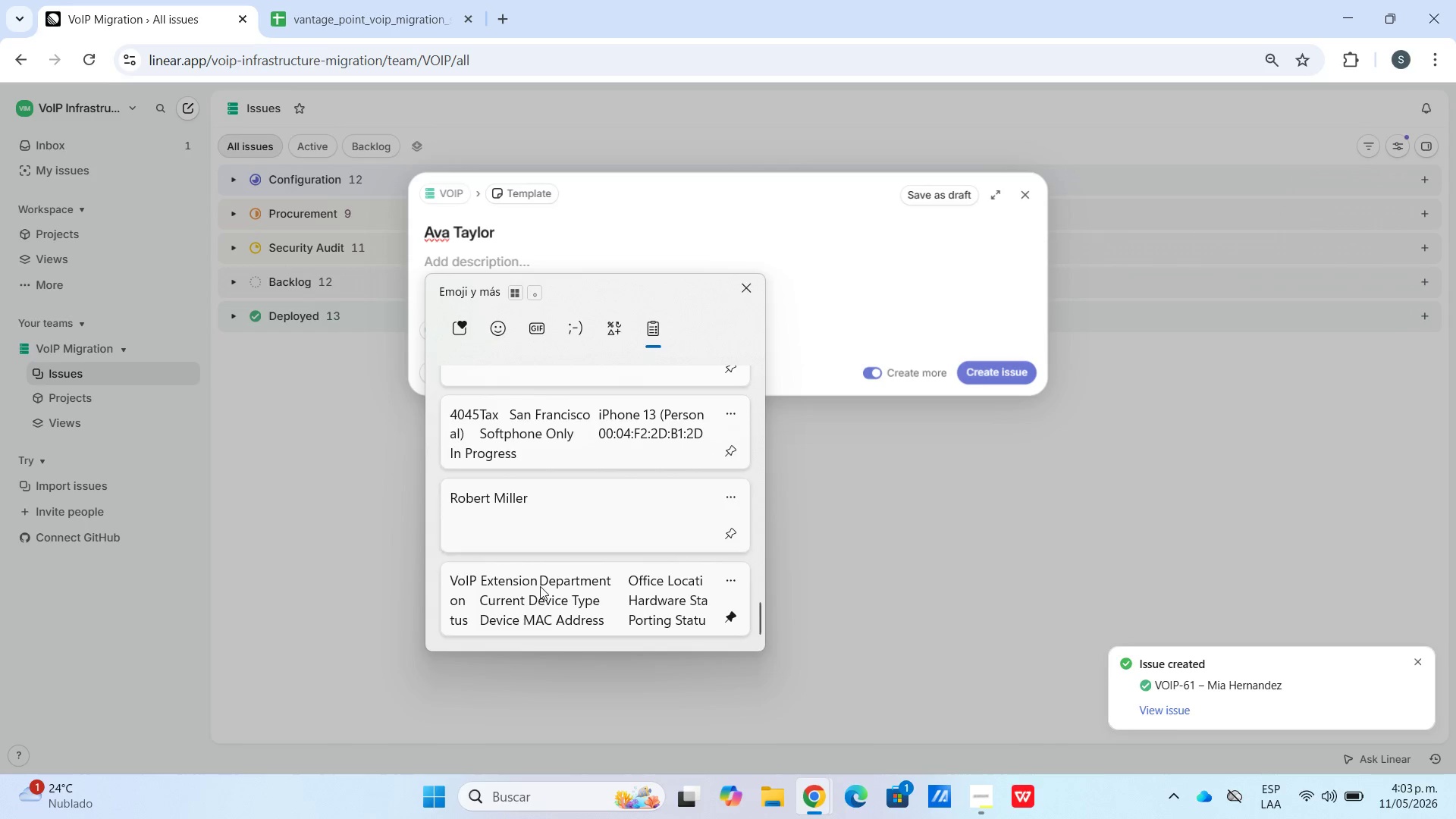 
left_click([551, 329])
 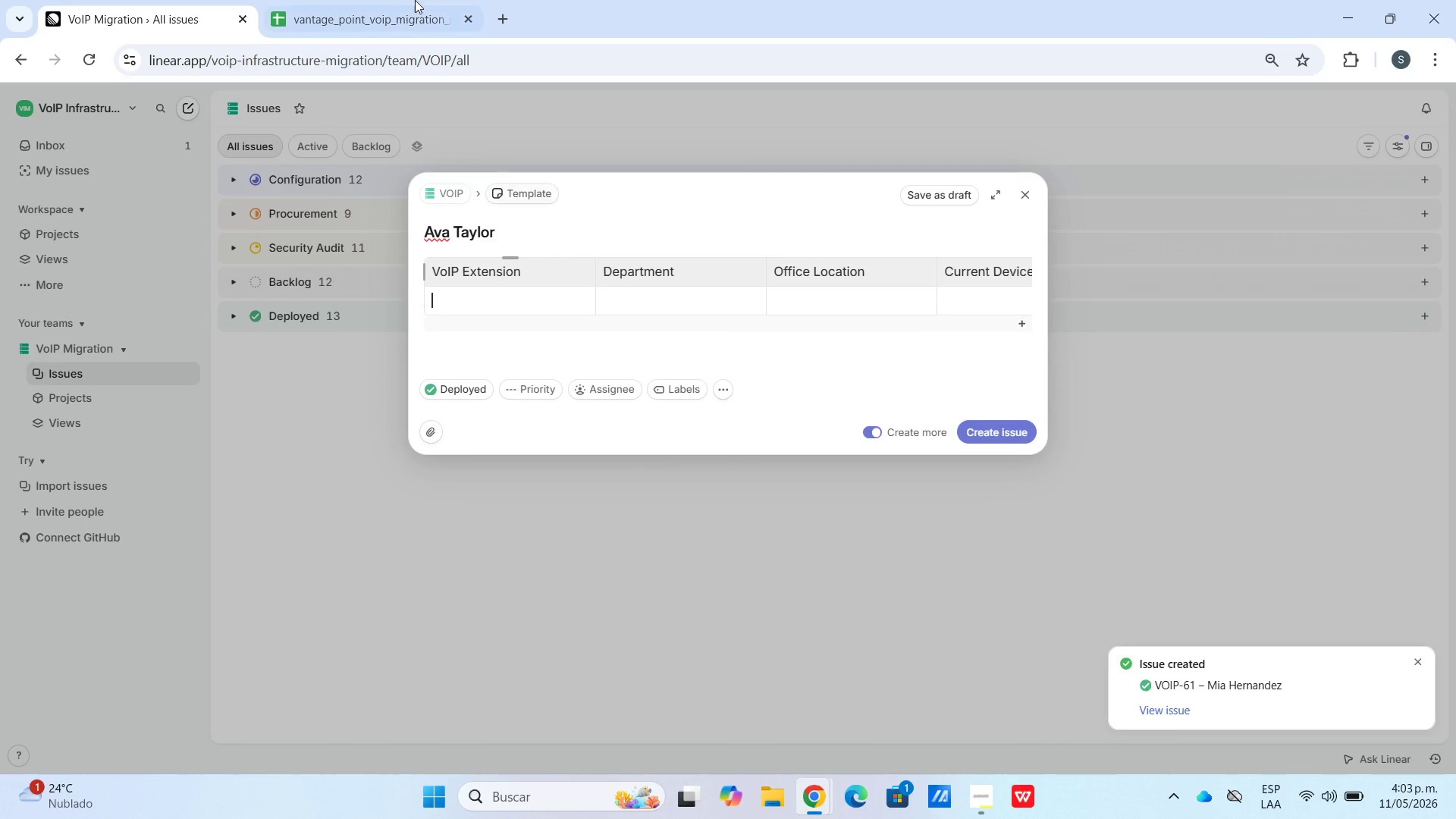 
left_click([412, 0])
 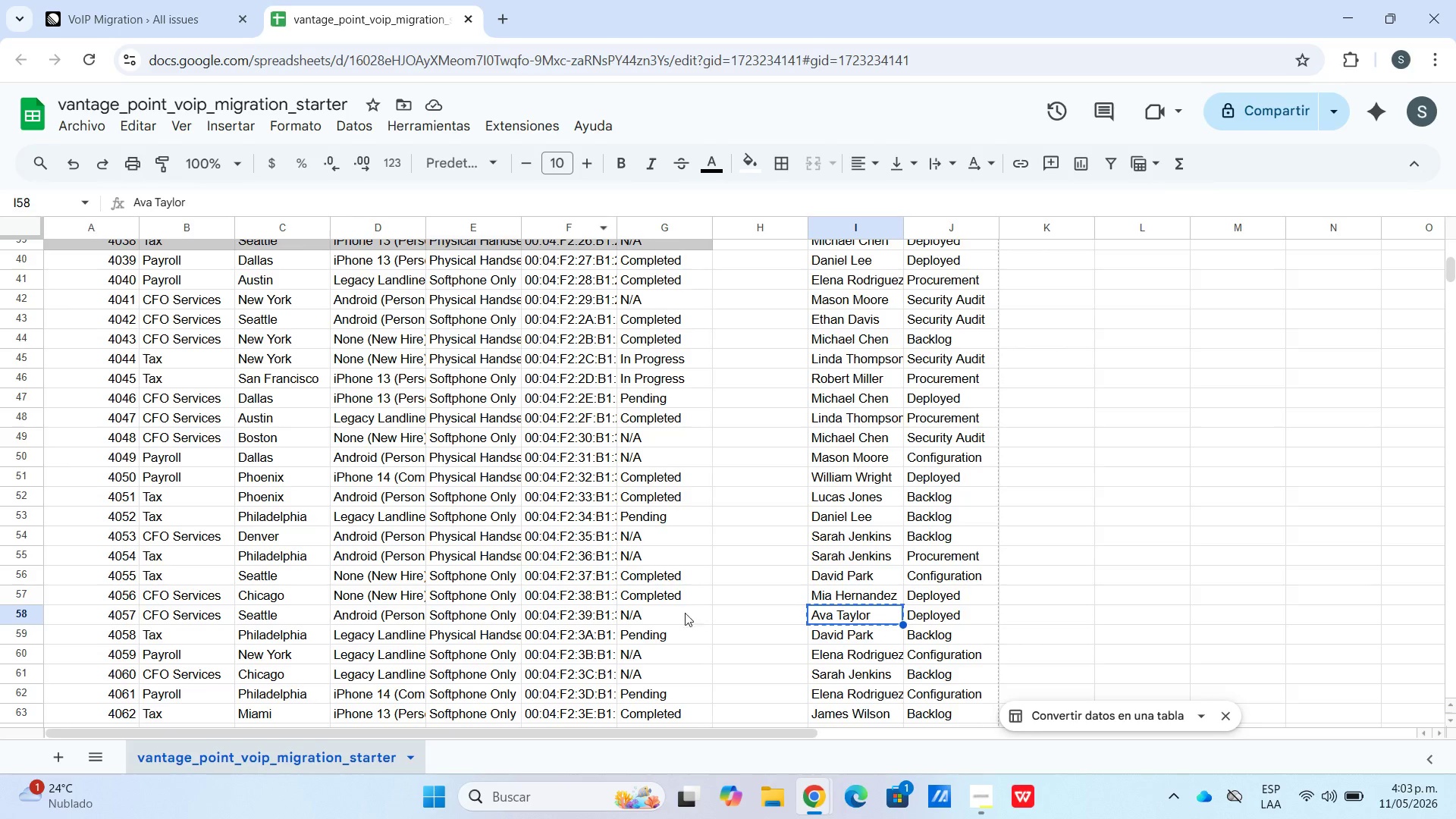 
left_click_drag(start_coordinate=[680, 608], to_coordinate=[115, 617])
 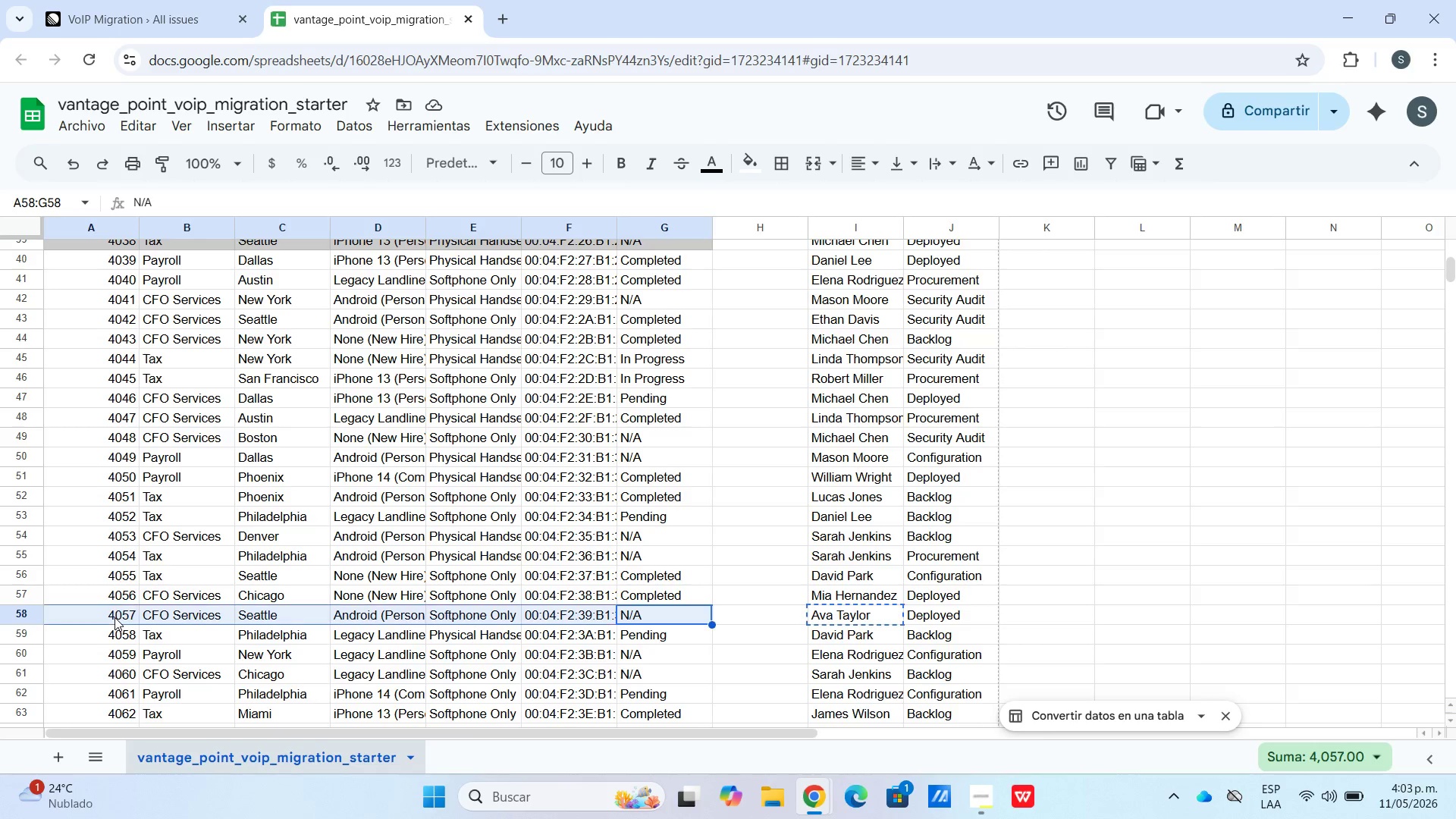 
key(Control+C)
 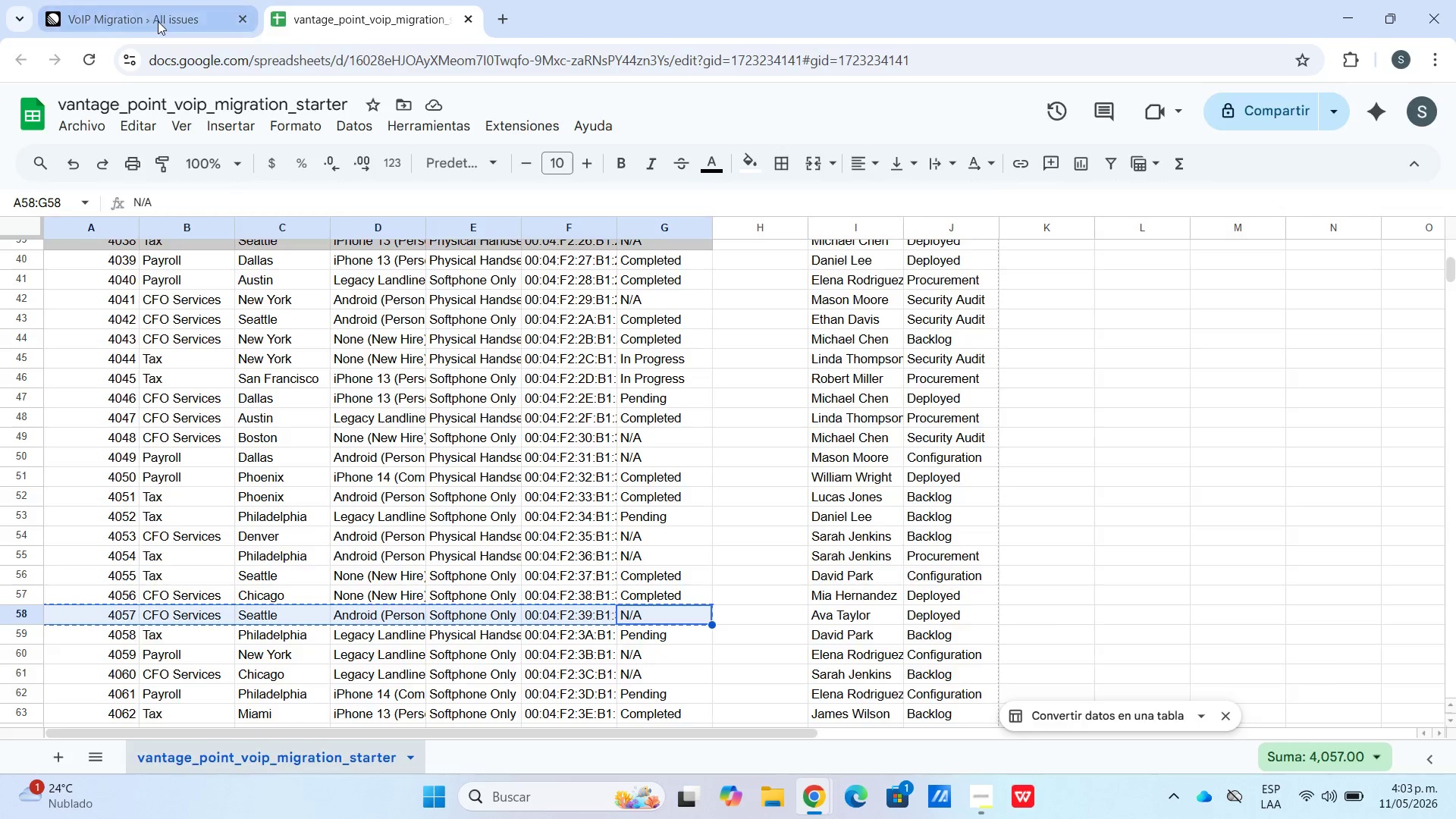 
key(Control+V)
 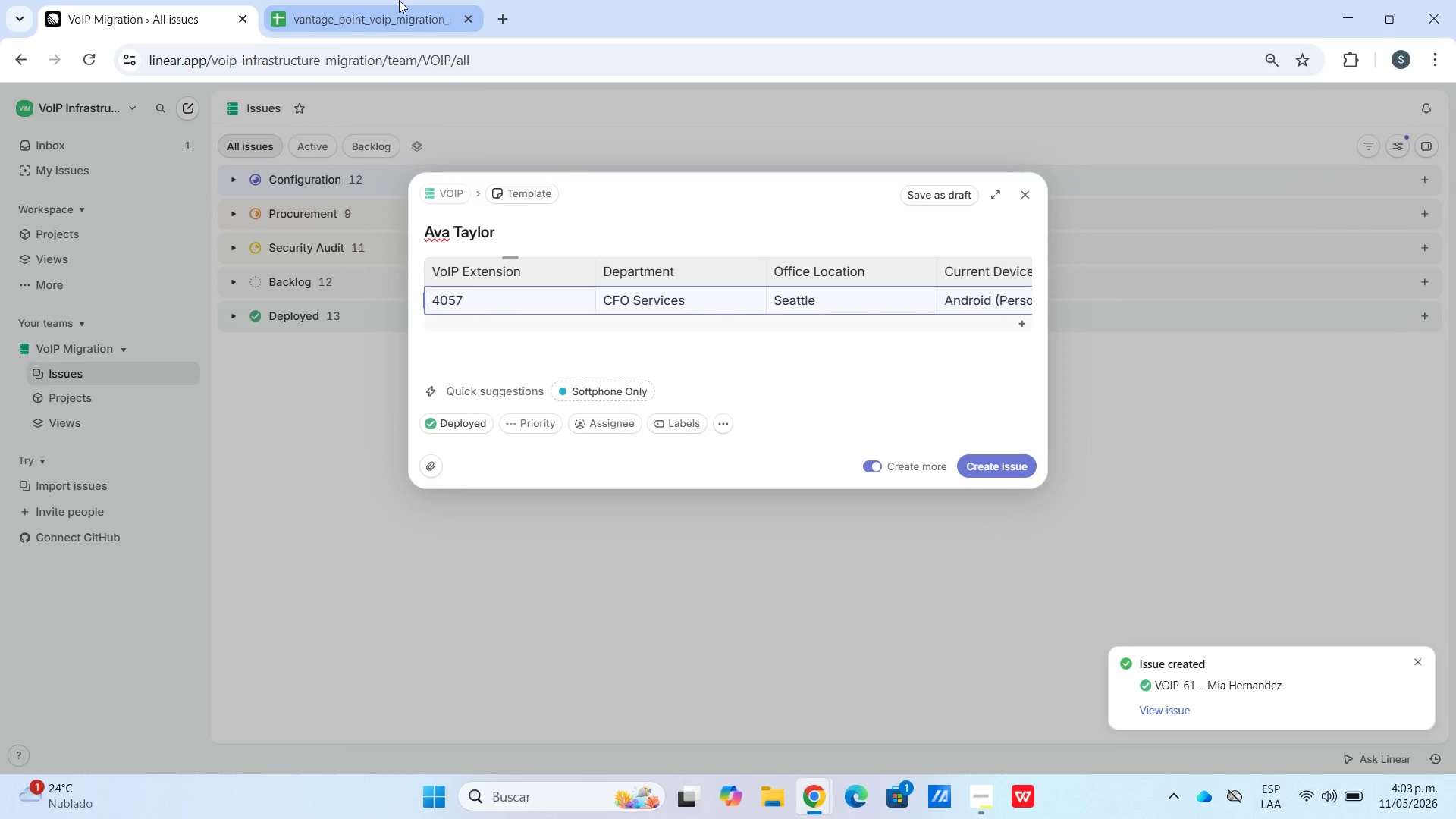 
left_click([397, 0])
 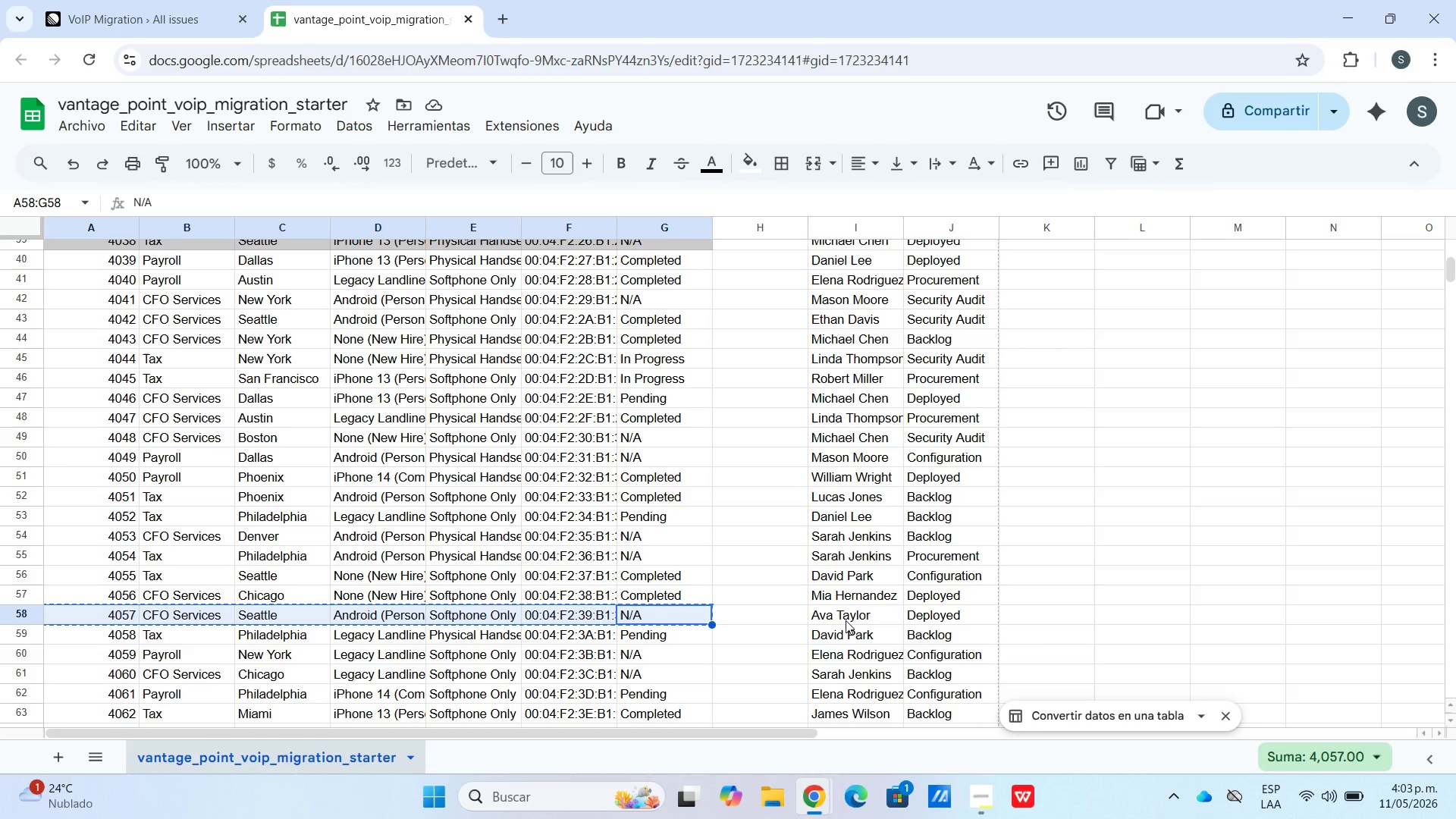 
left_click([846, 632])
 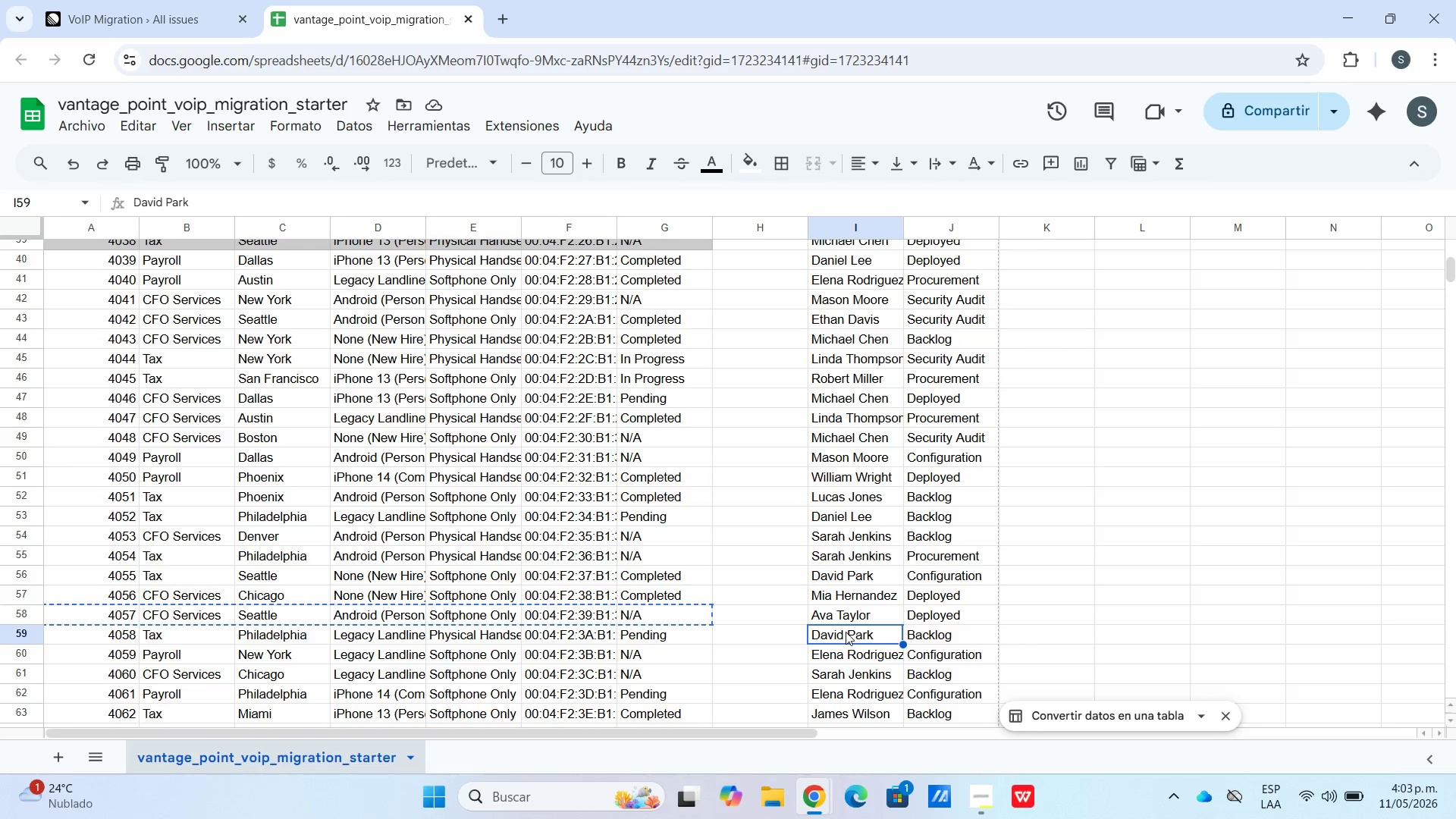 
key(Control+C)
 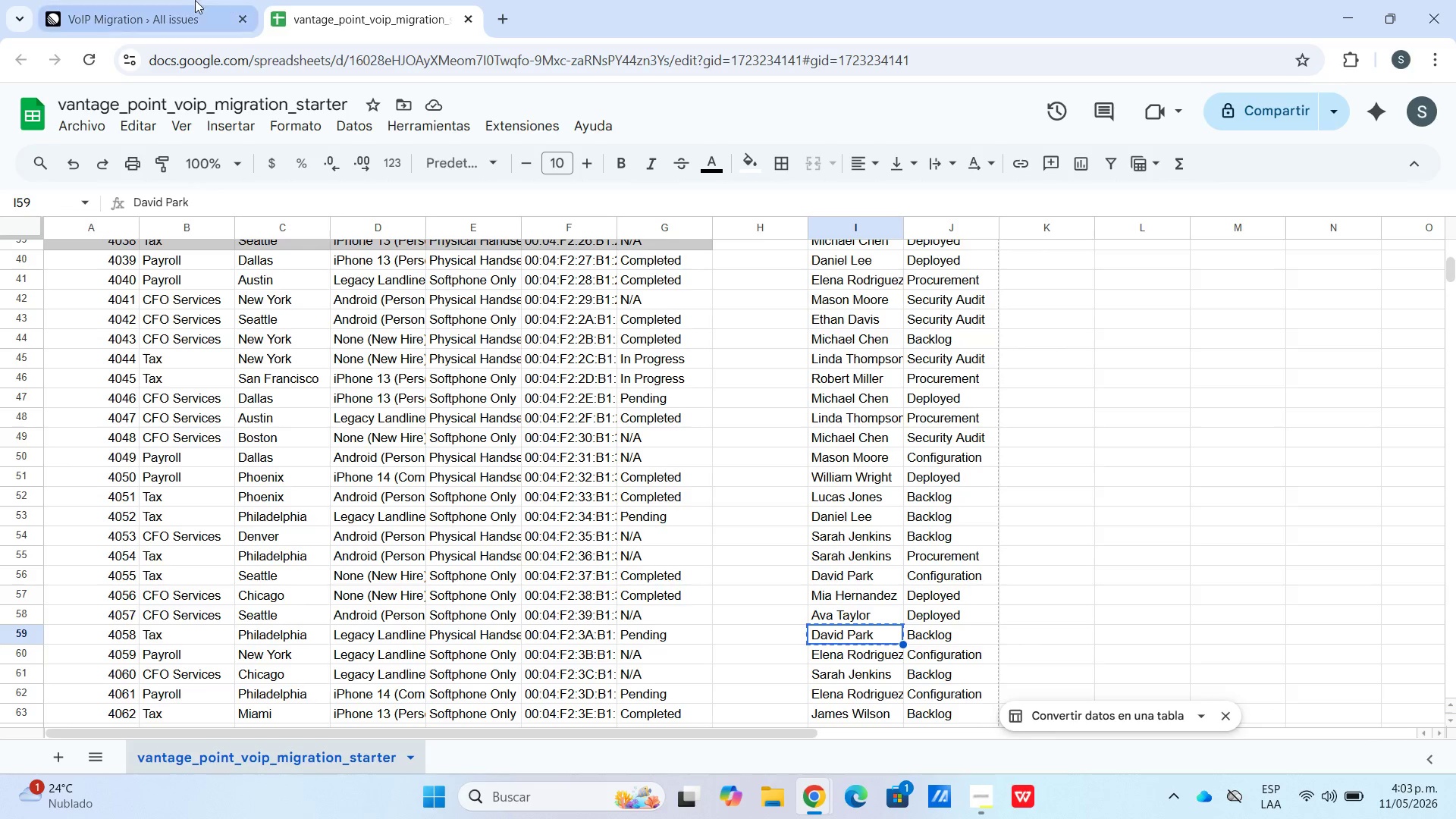 
left_click([166, 0])
 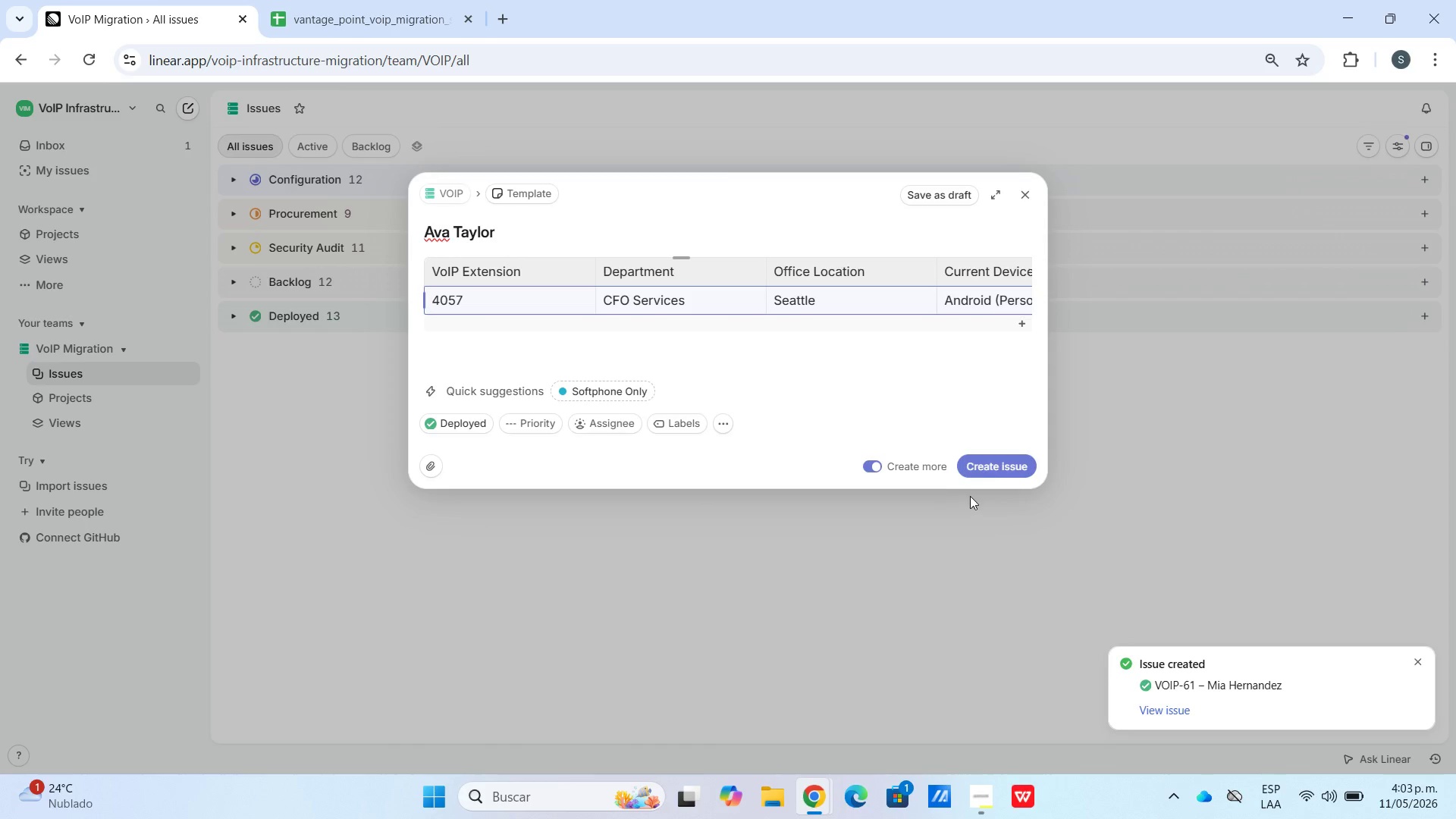 
left_click([987, 461])
 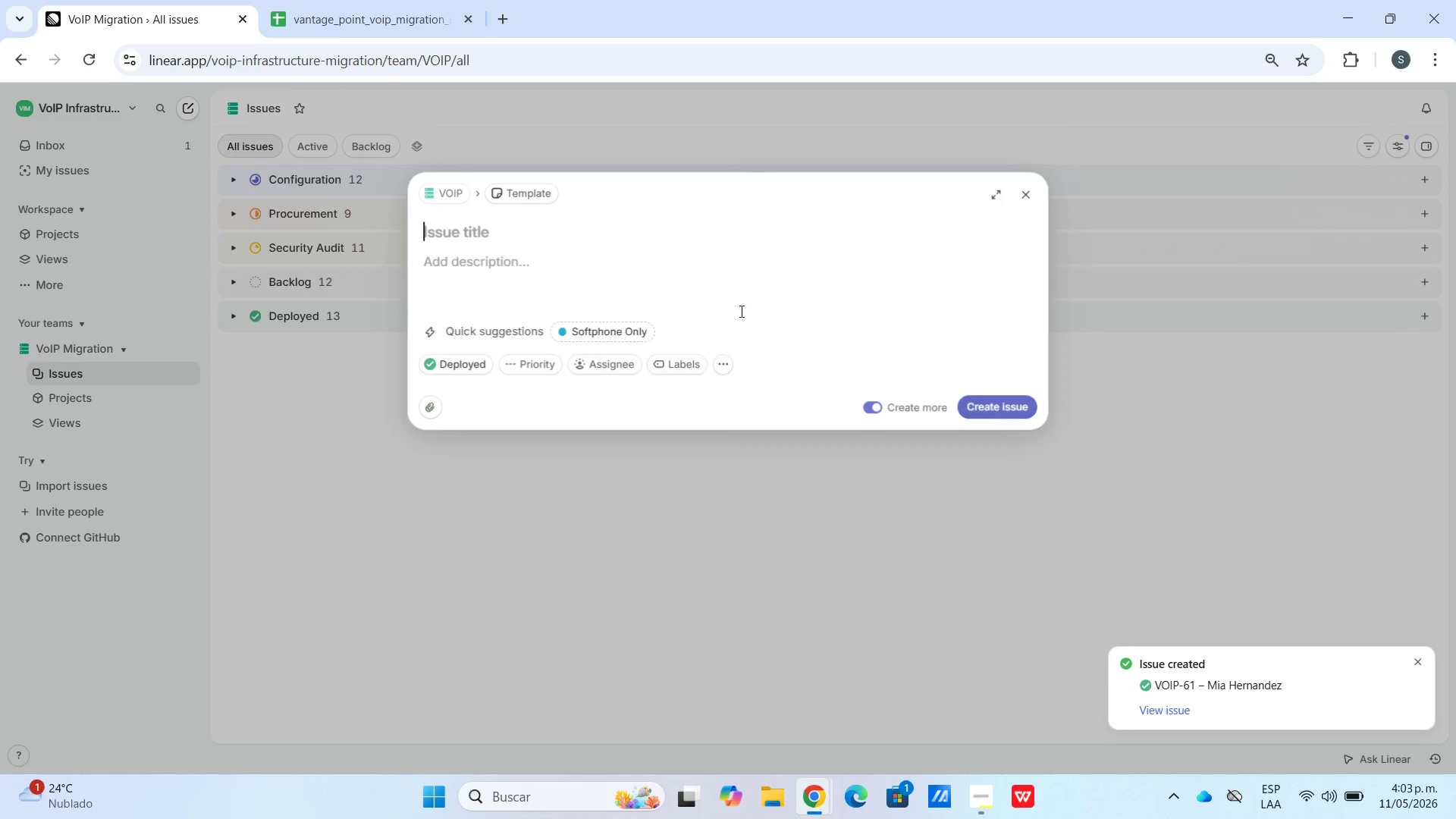 
key(Control+V)
 